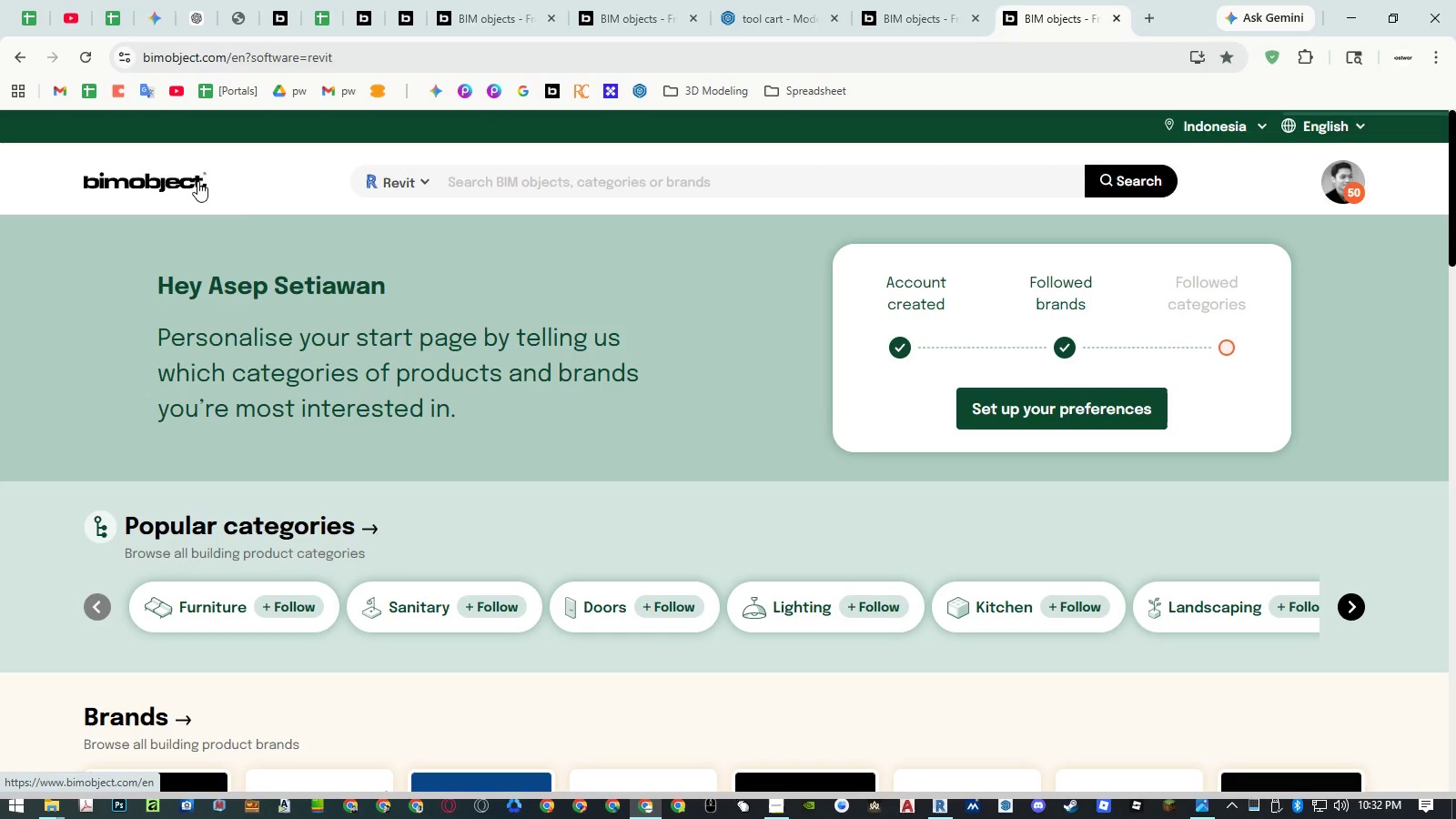 
scroll: coordinate [426, 270], scroll_direction: down, amount: 2.0
 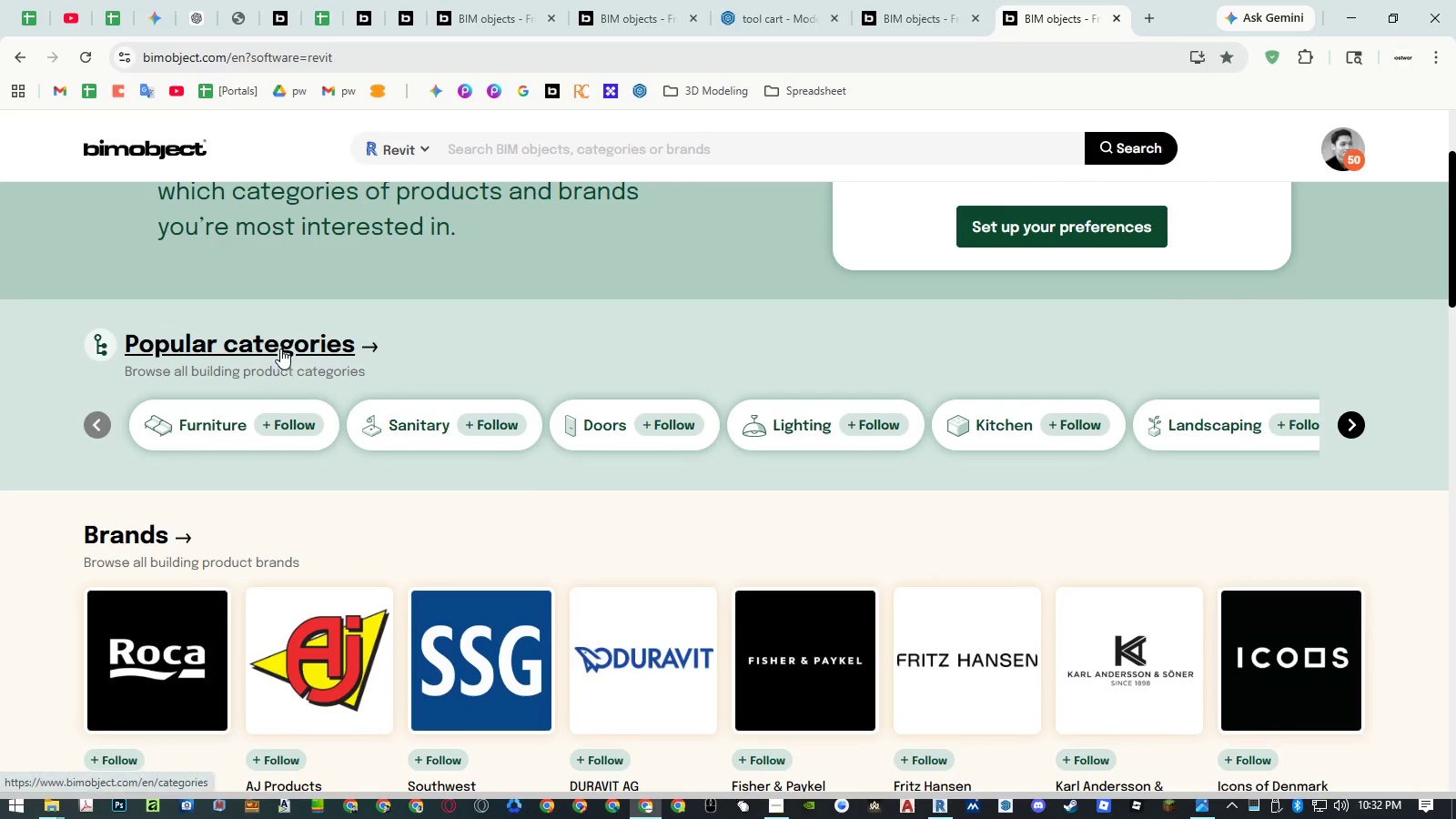 
left_click([280, 348])
 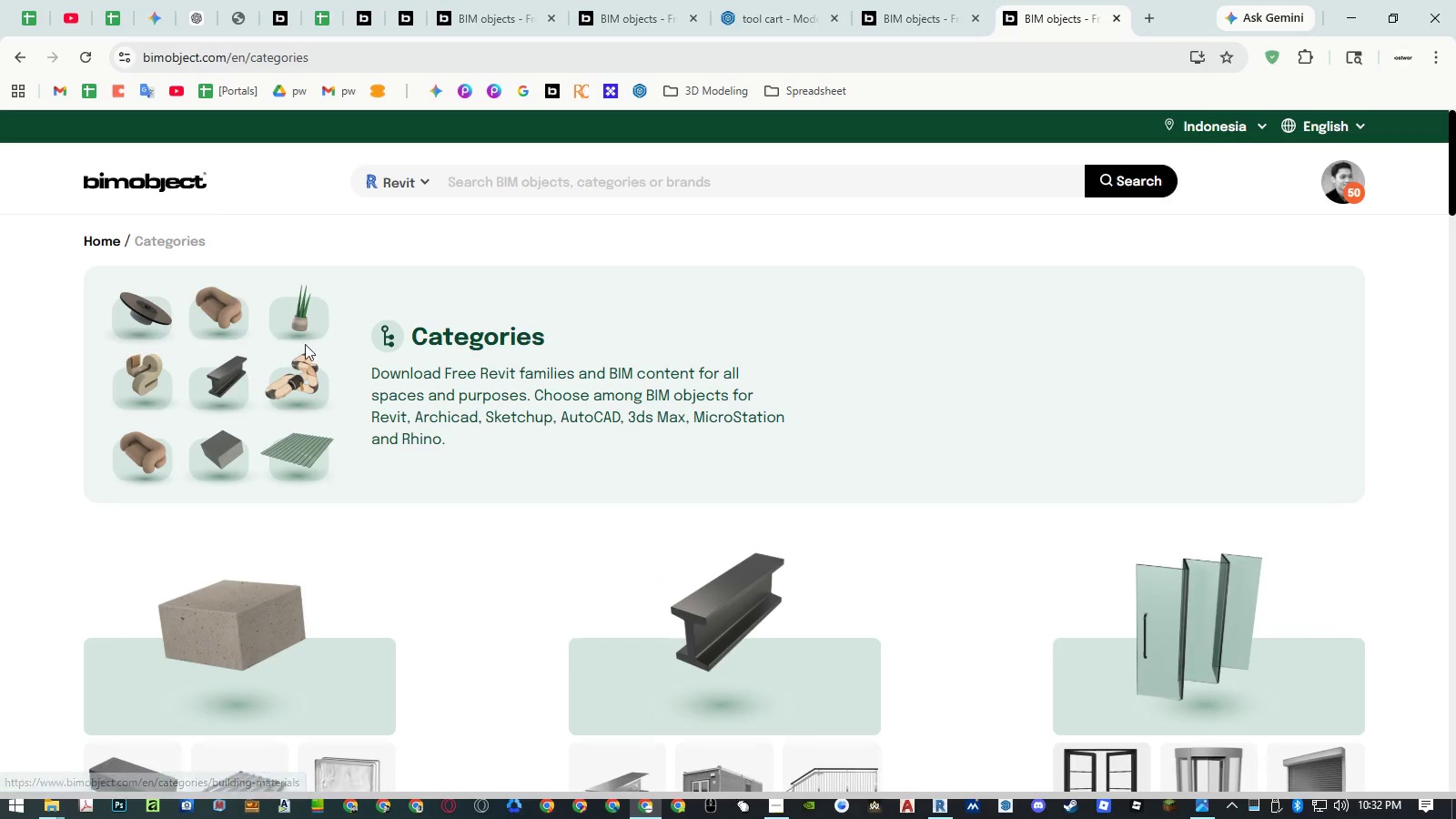 
scroll: coordinate [652, 309], scroll_direction: down, amount: 5.0
 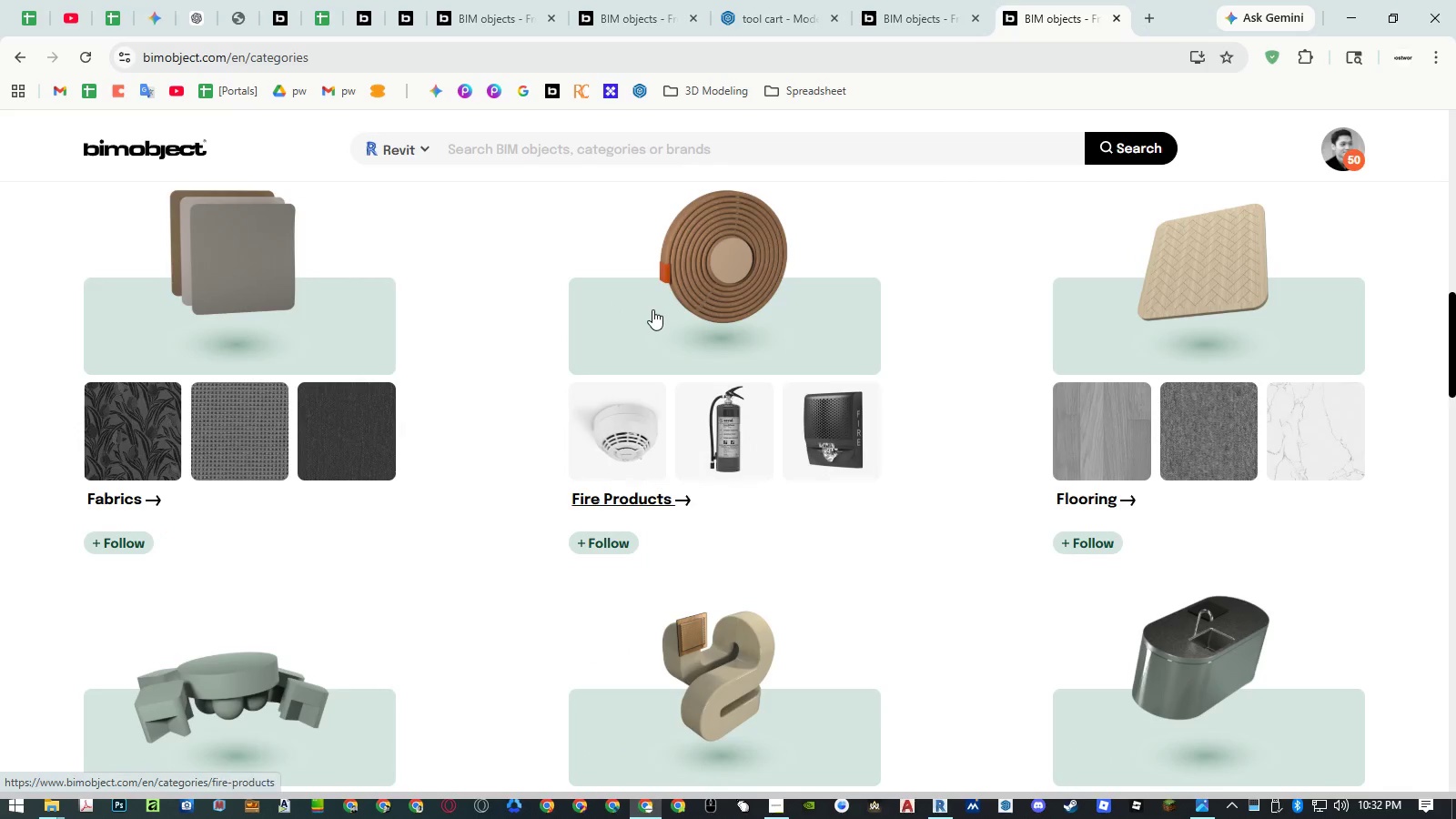 
scroll: coordinate [652, 309], scroll_direction: up, amount: 5.0
 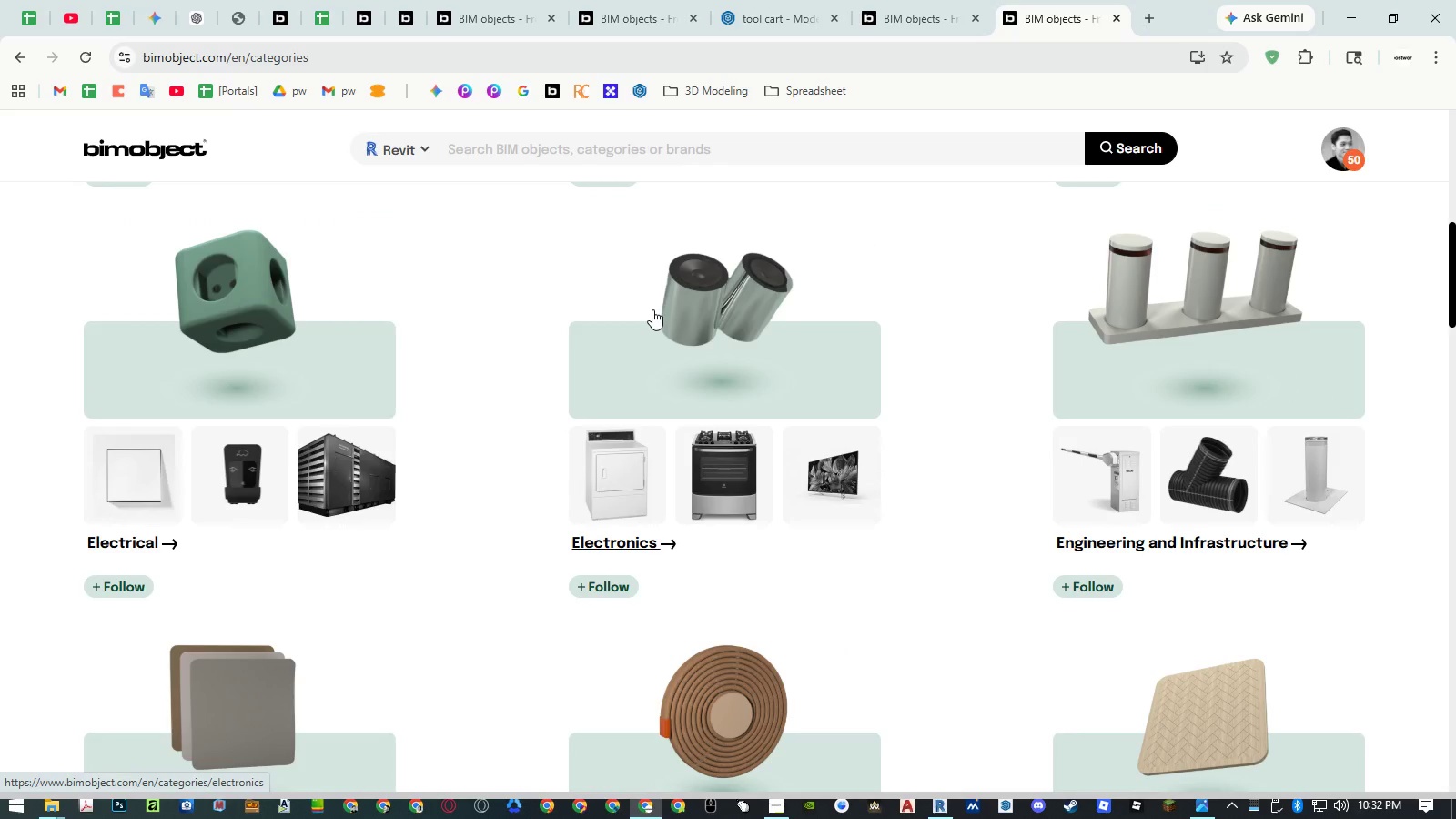 
scroll: coordinate [652, 309], scroll_direction: down, amount: 5.0
 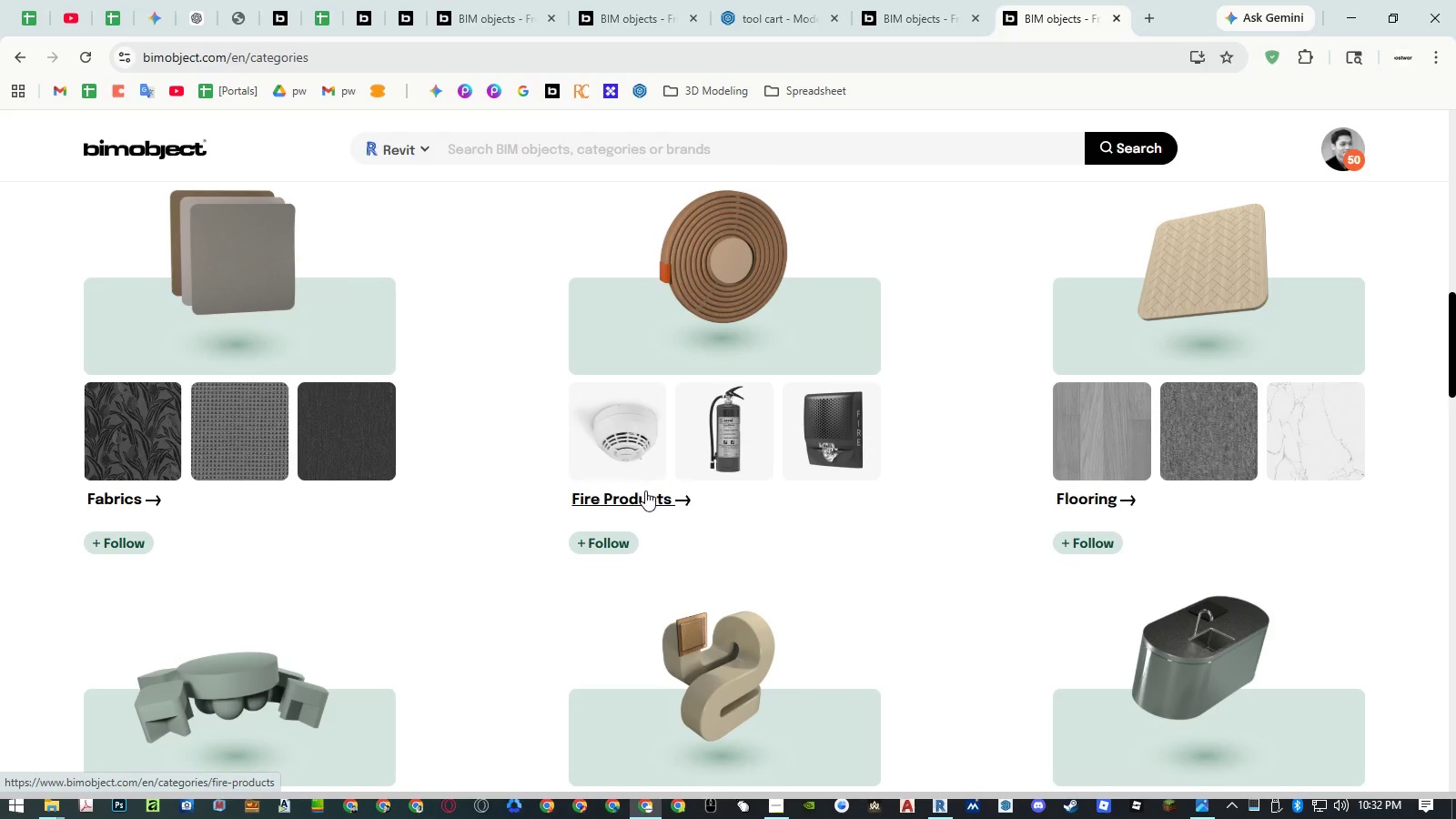 
left_click([643, 495])
 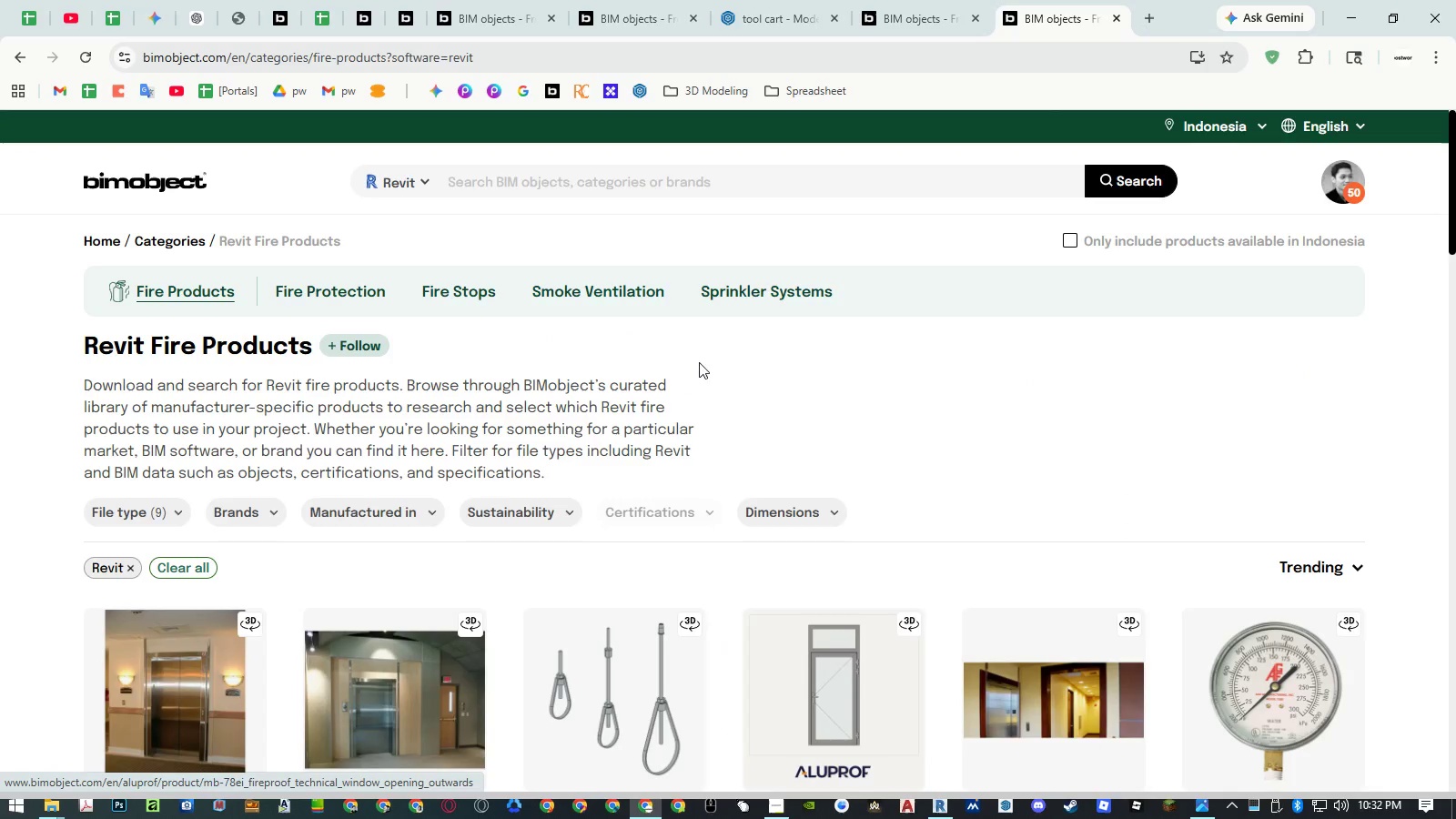 
left_click([730, 178])
 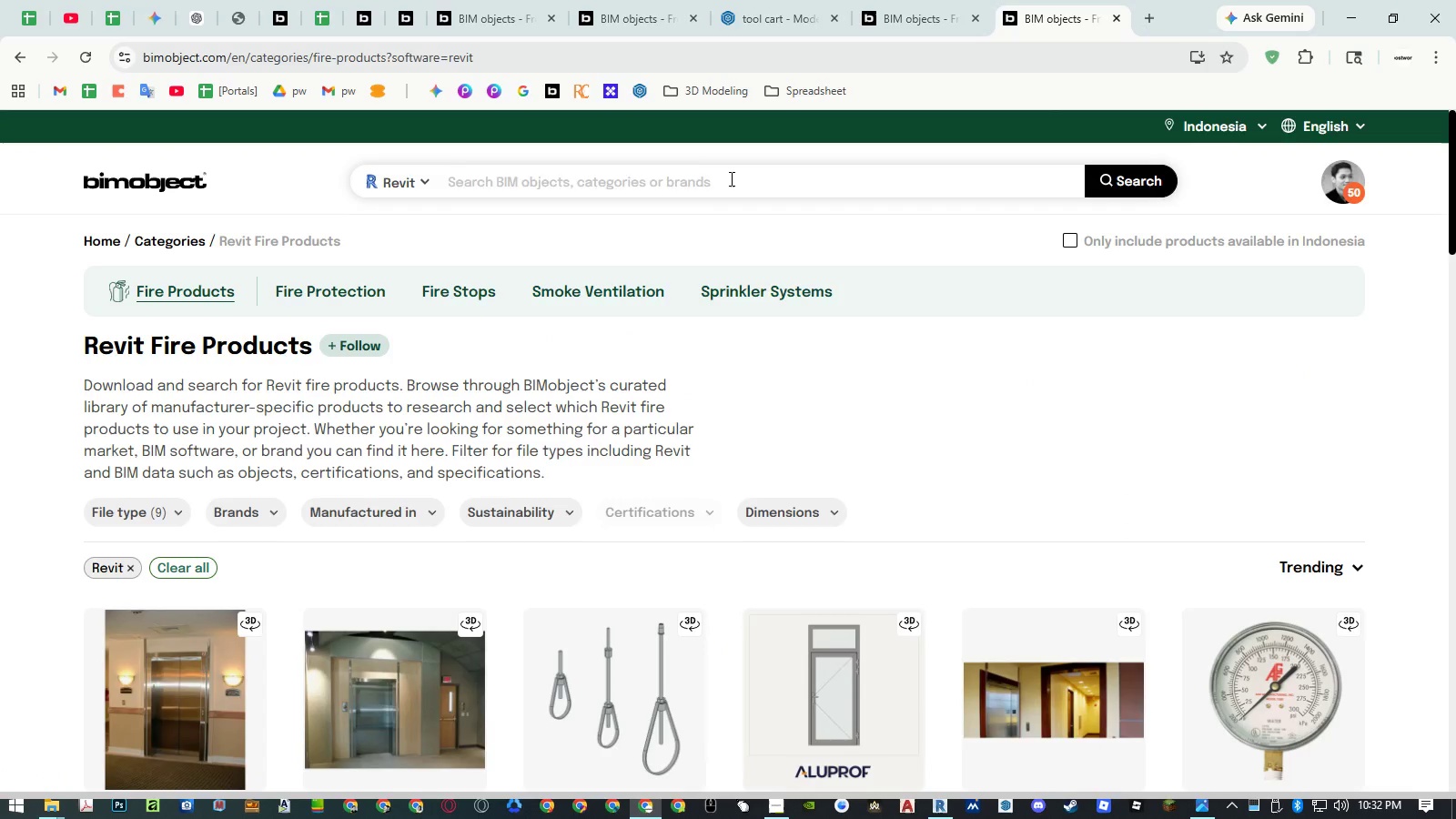 
type(fire extinguisher)
 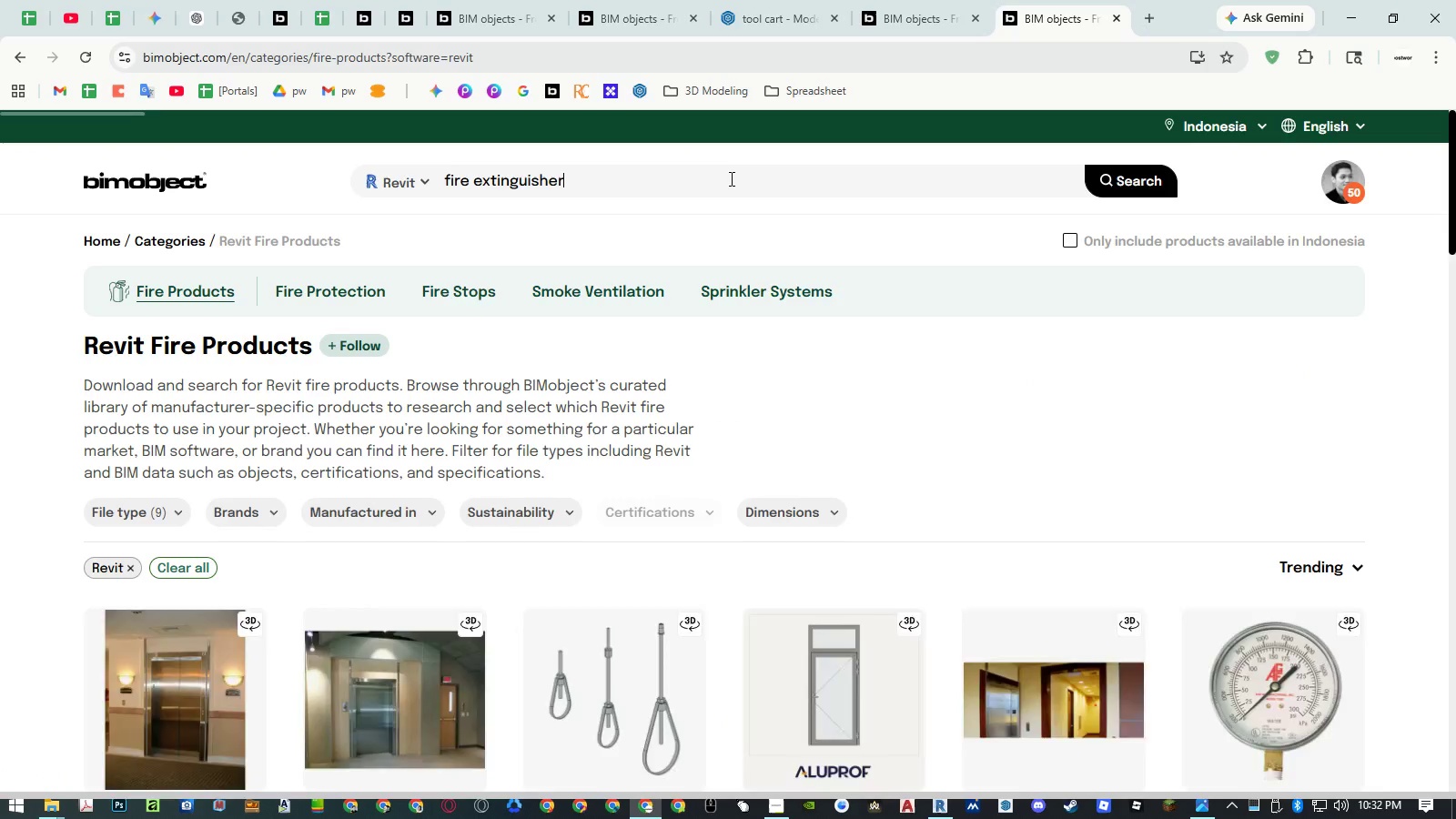 
key(Enter)
 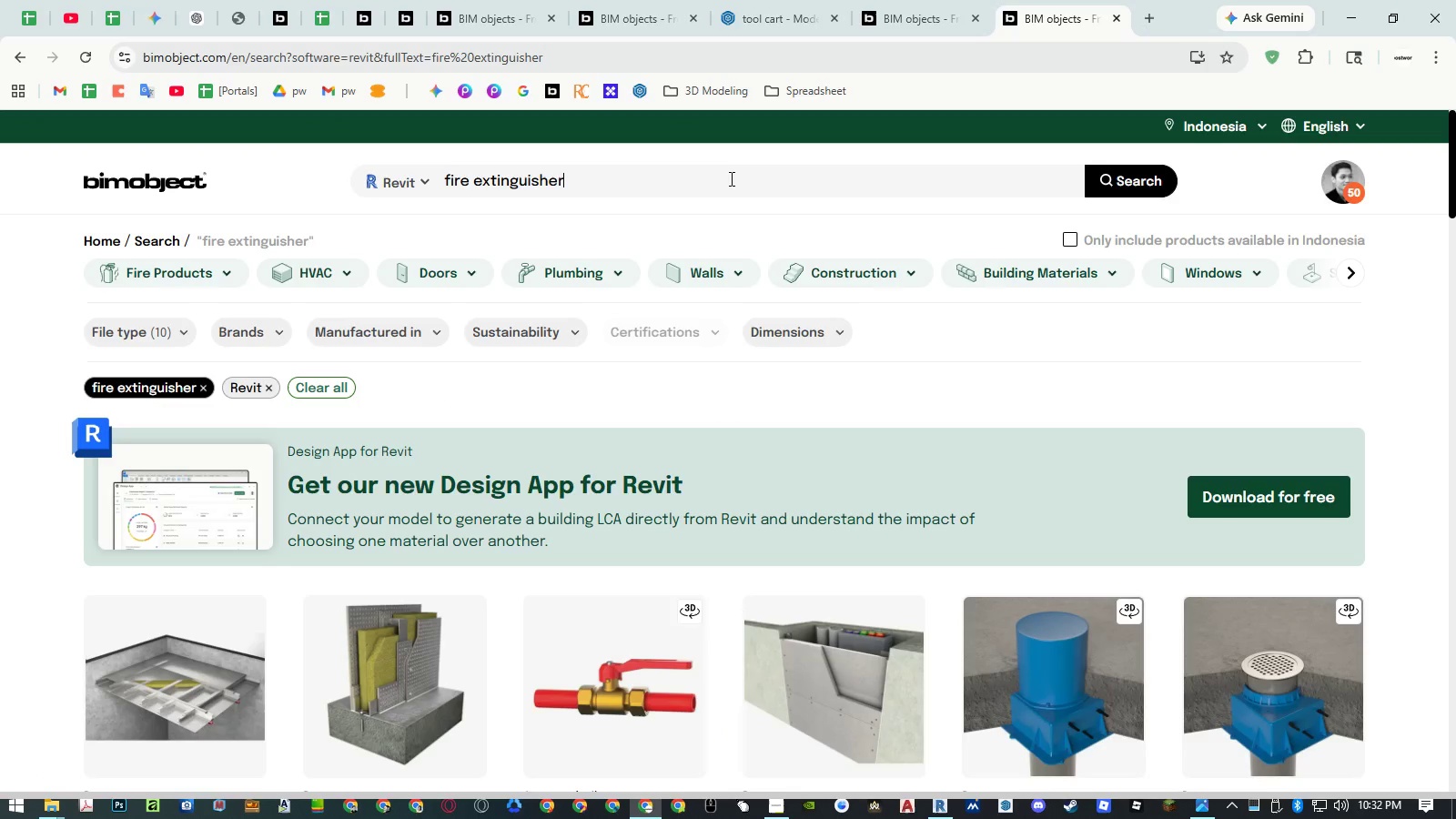 
scroll: coordinate [691, 298], scroll_direction: down, amount: 4.0
 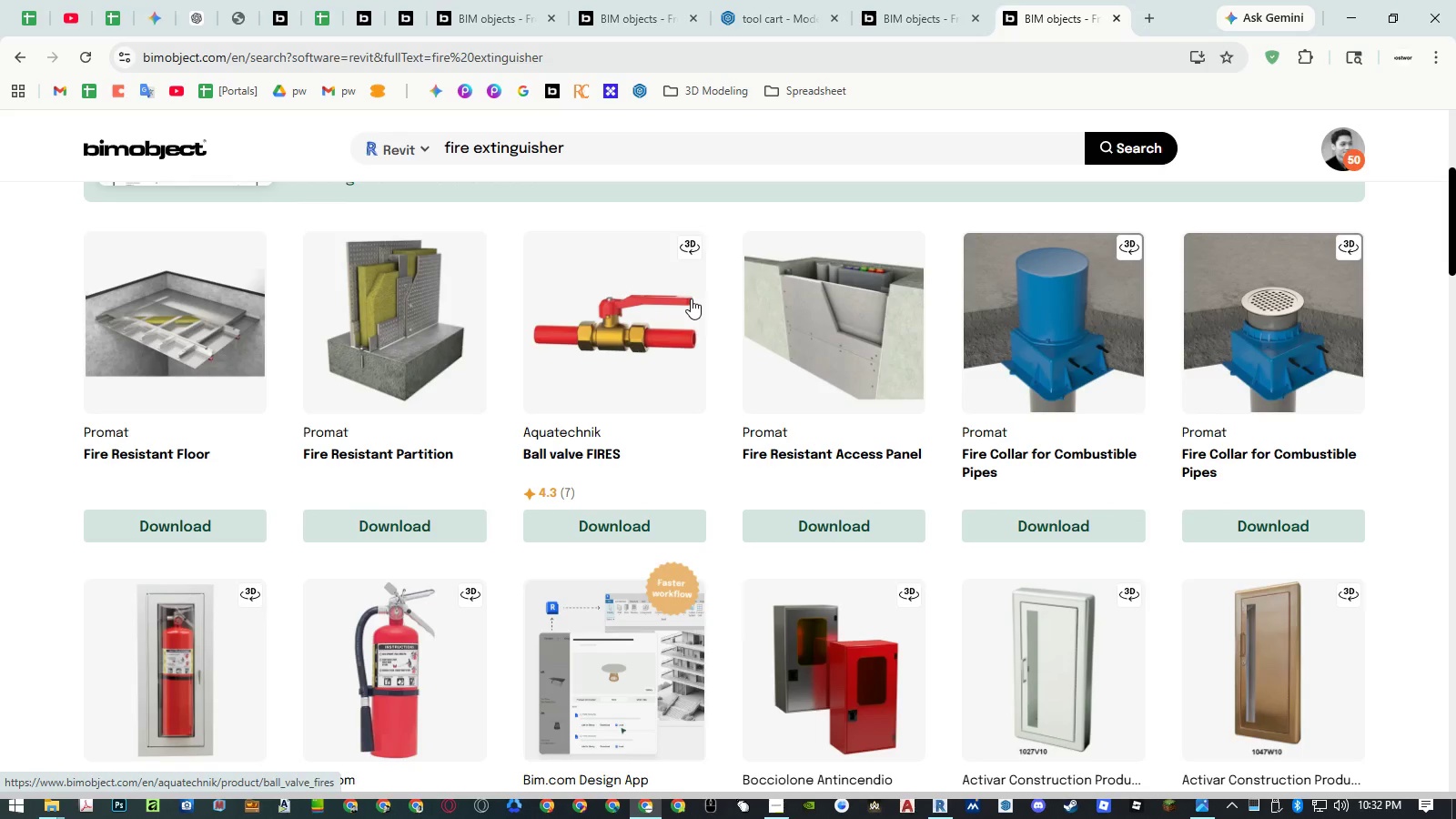 
mouse_move([890, 40])
 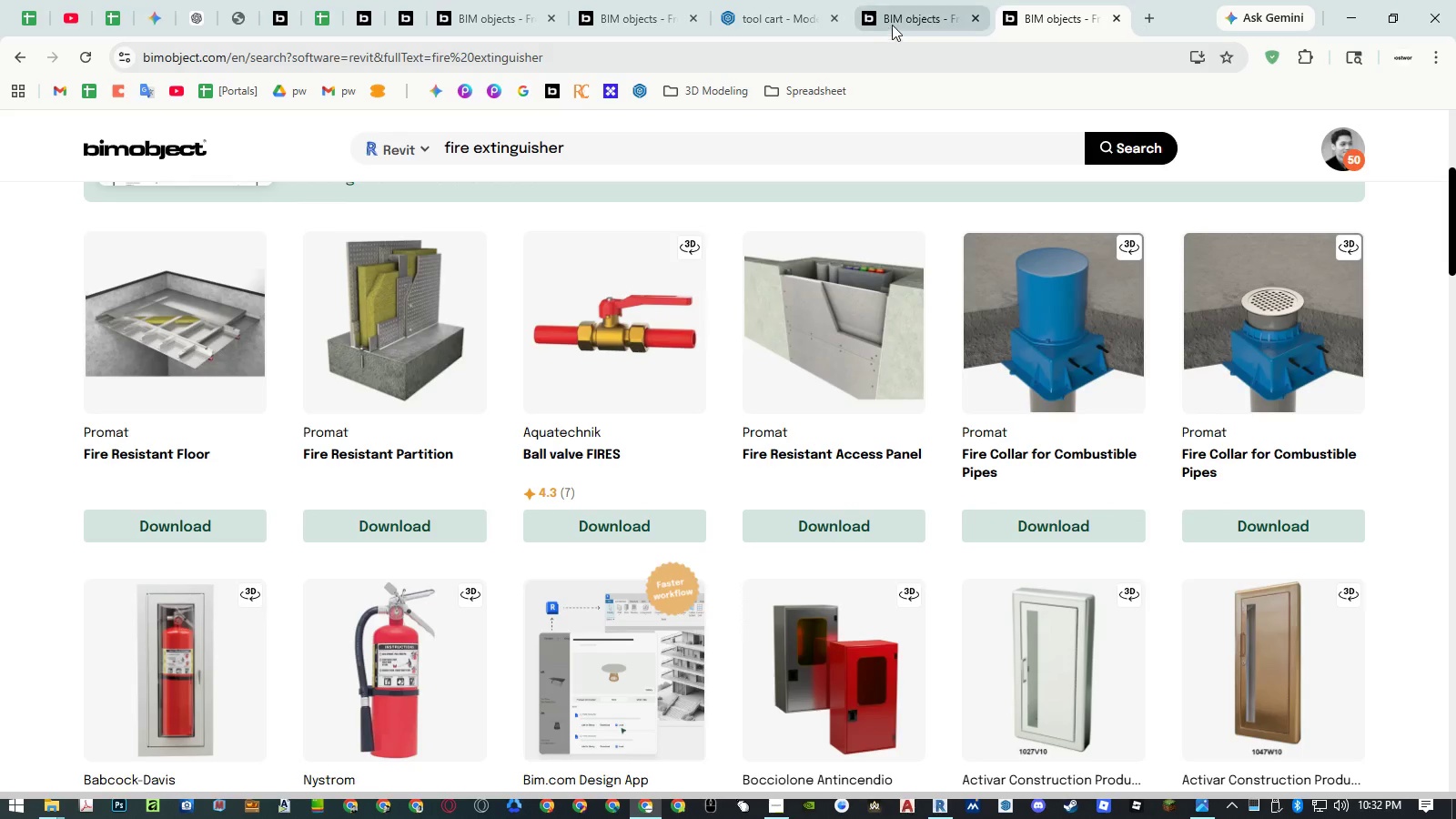 
left_click([898, 18])
 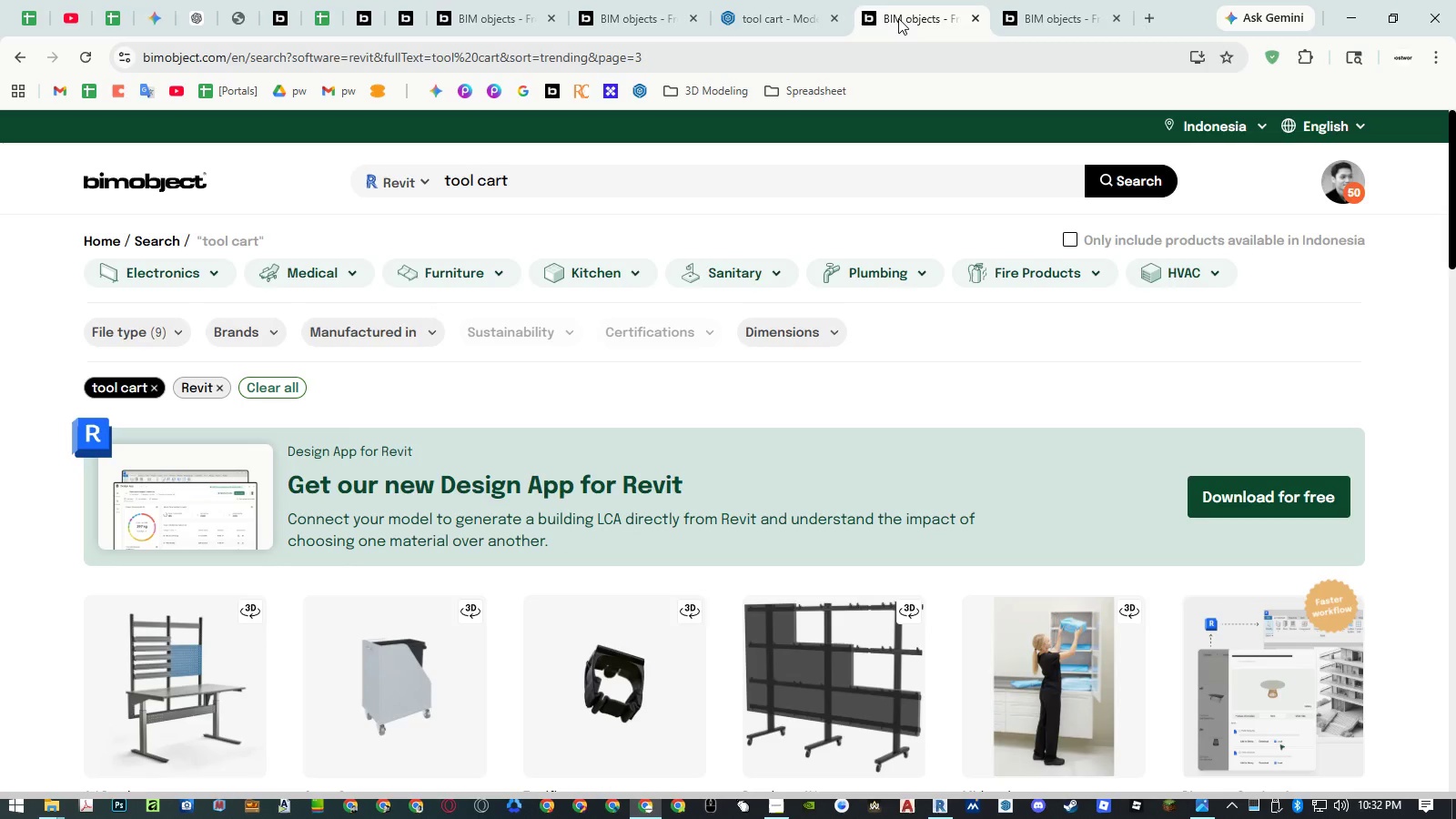 
left_click([1052, 25])
 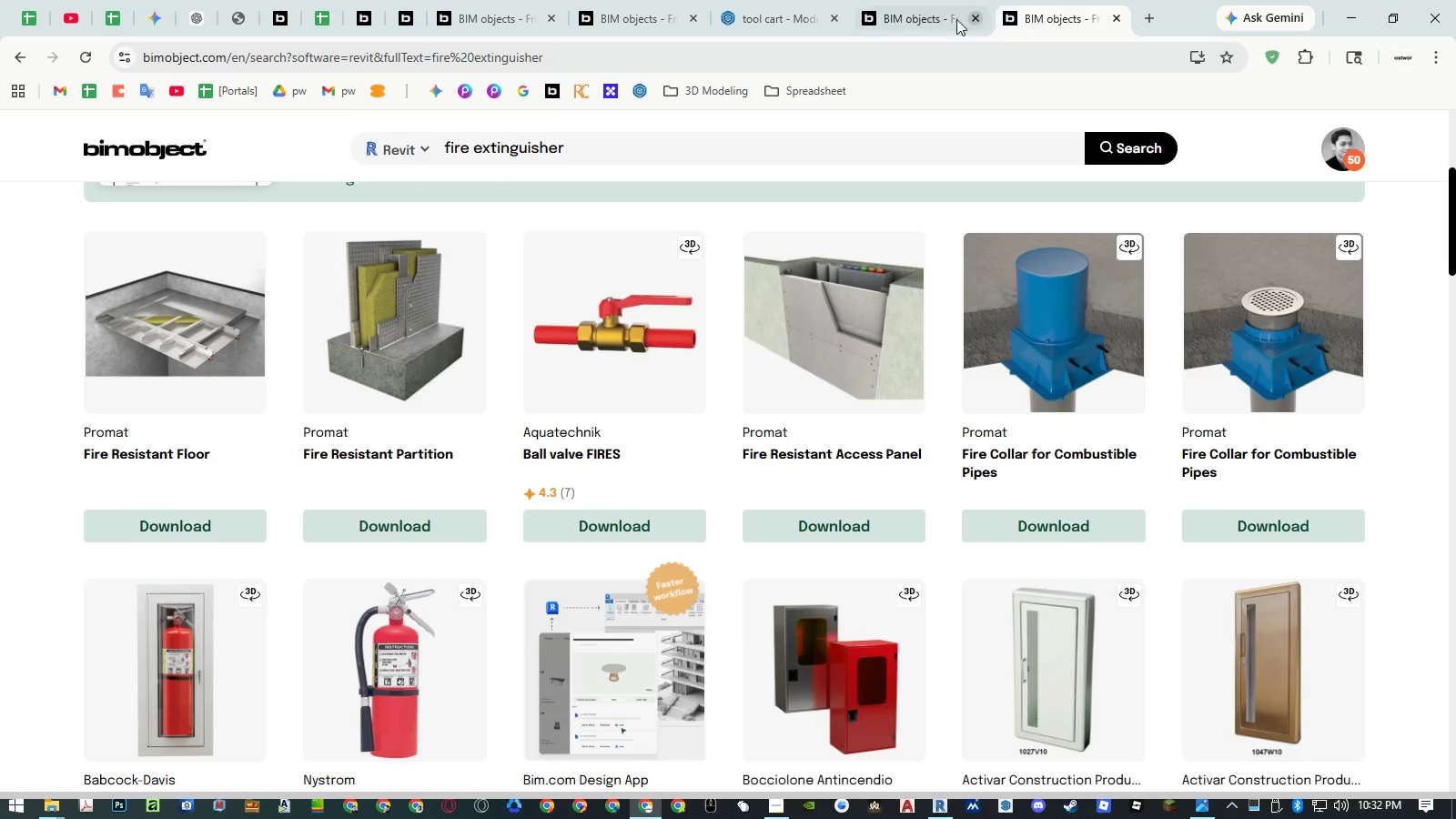 
left_click_drag(start_coordinate=[918, 15], to_coordinate=[761, 17])
 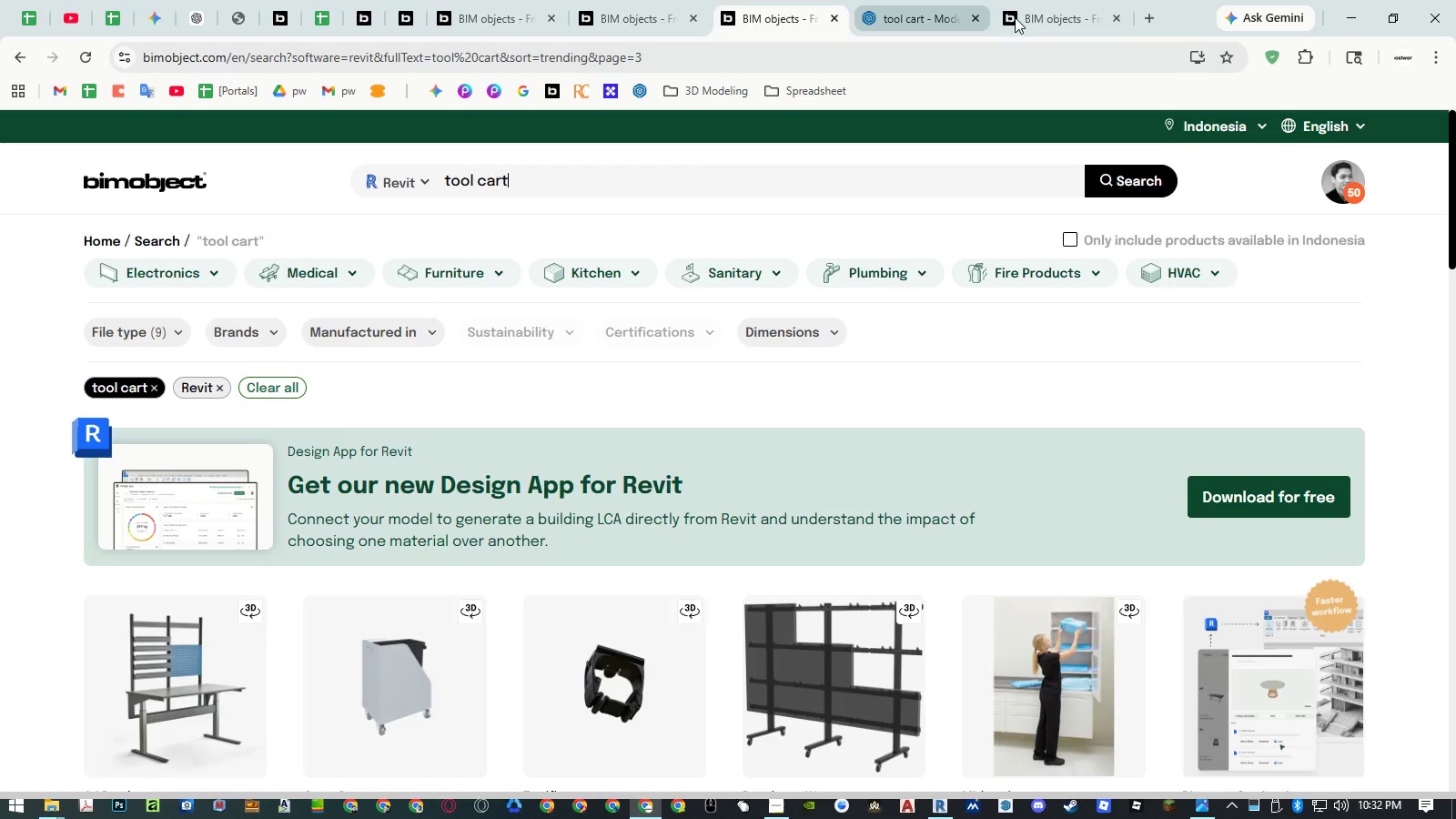 
left_click([1059, 21])
 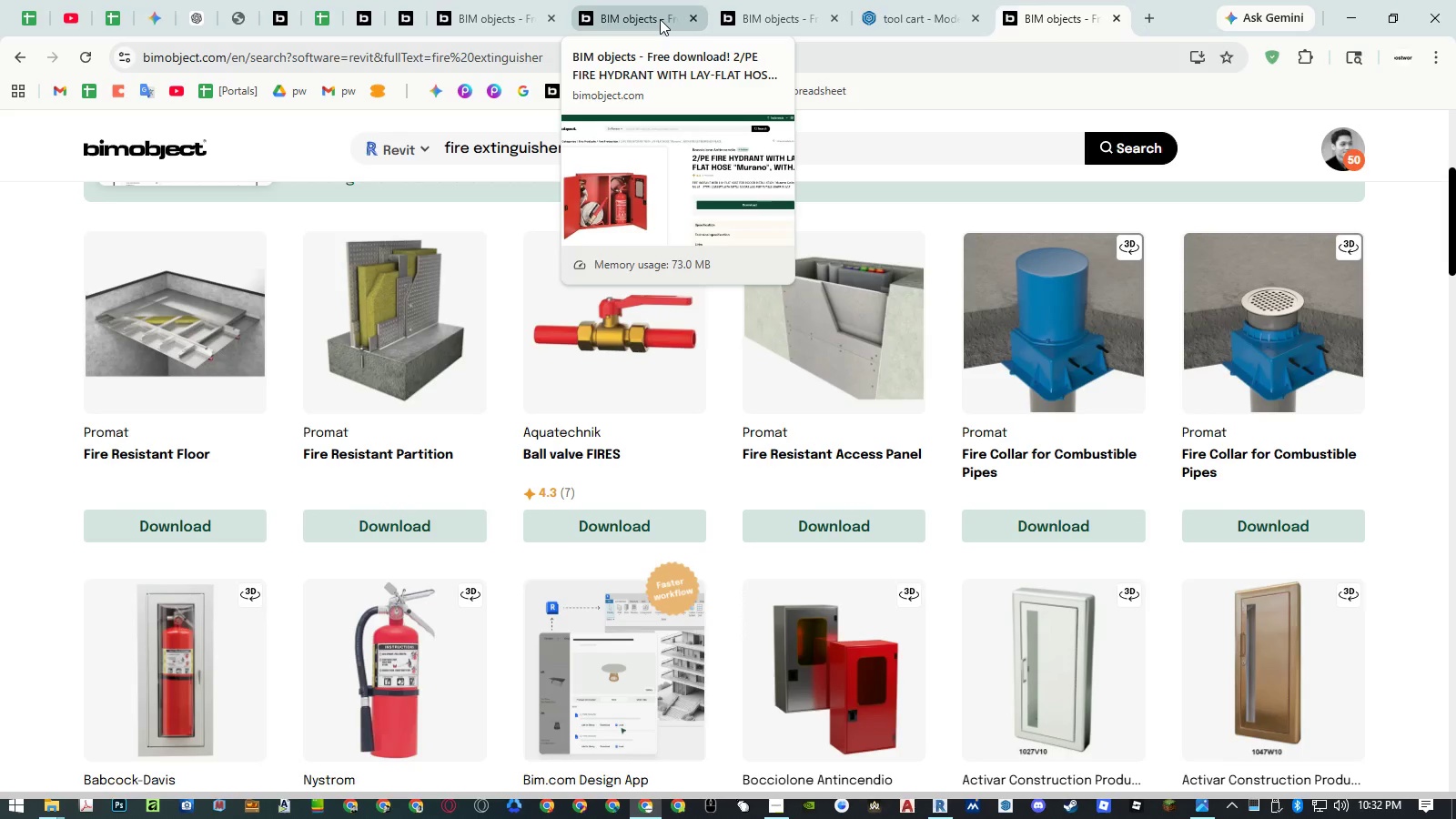 
middle_click([660, 19])
 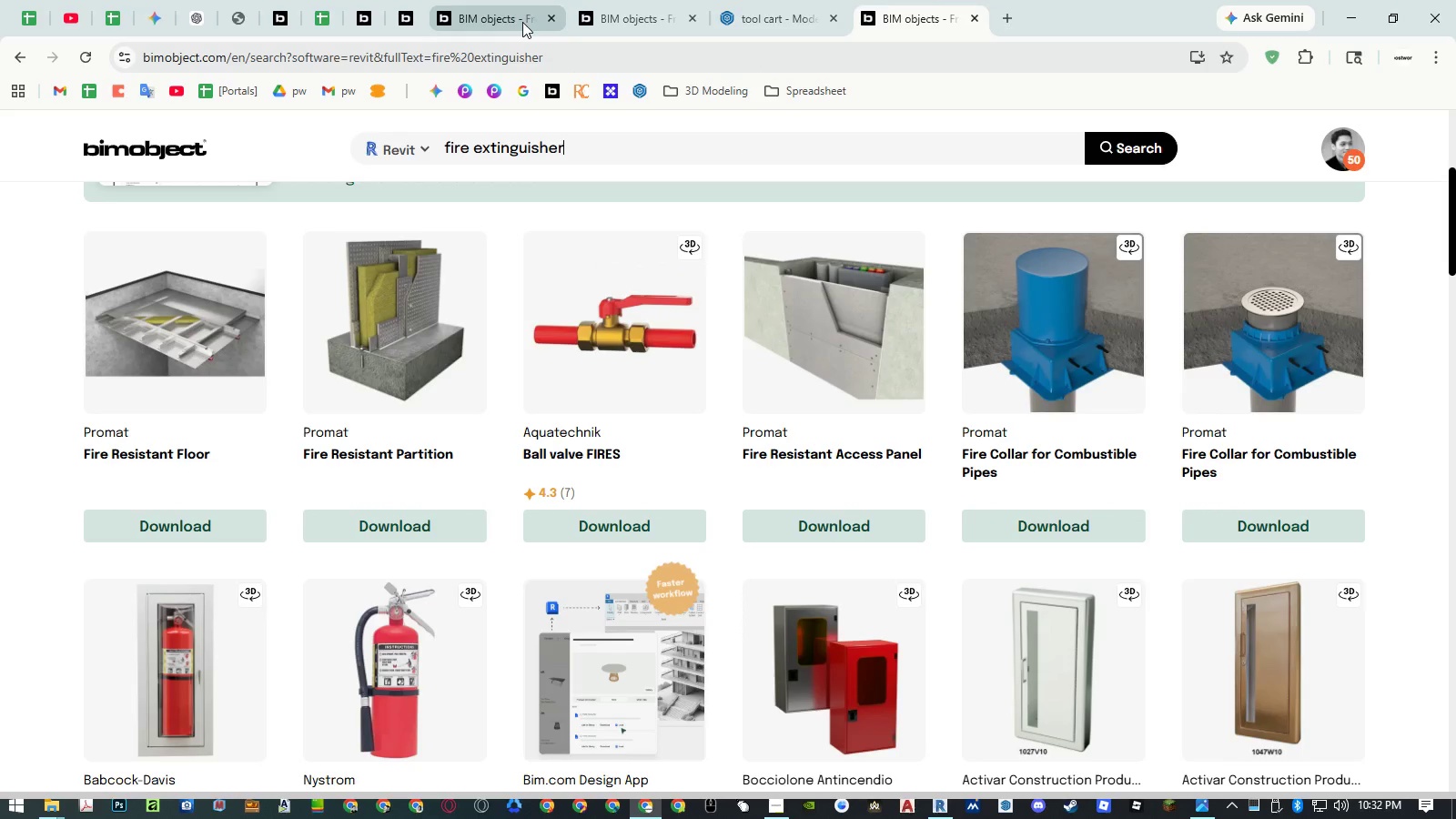 
left_click([522, 22])
 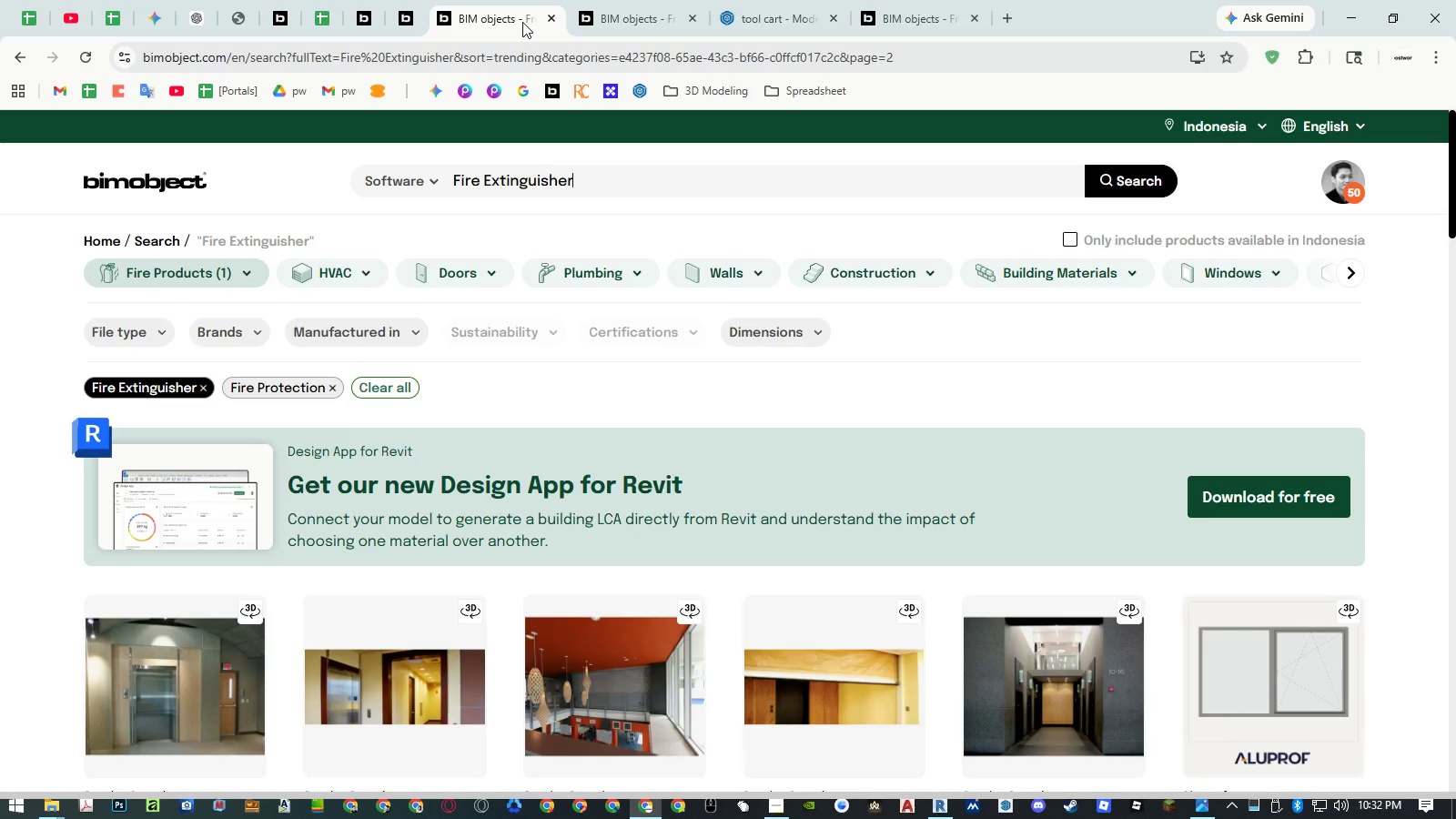 
middle_click([522, 22])
 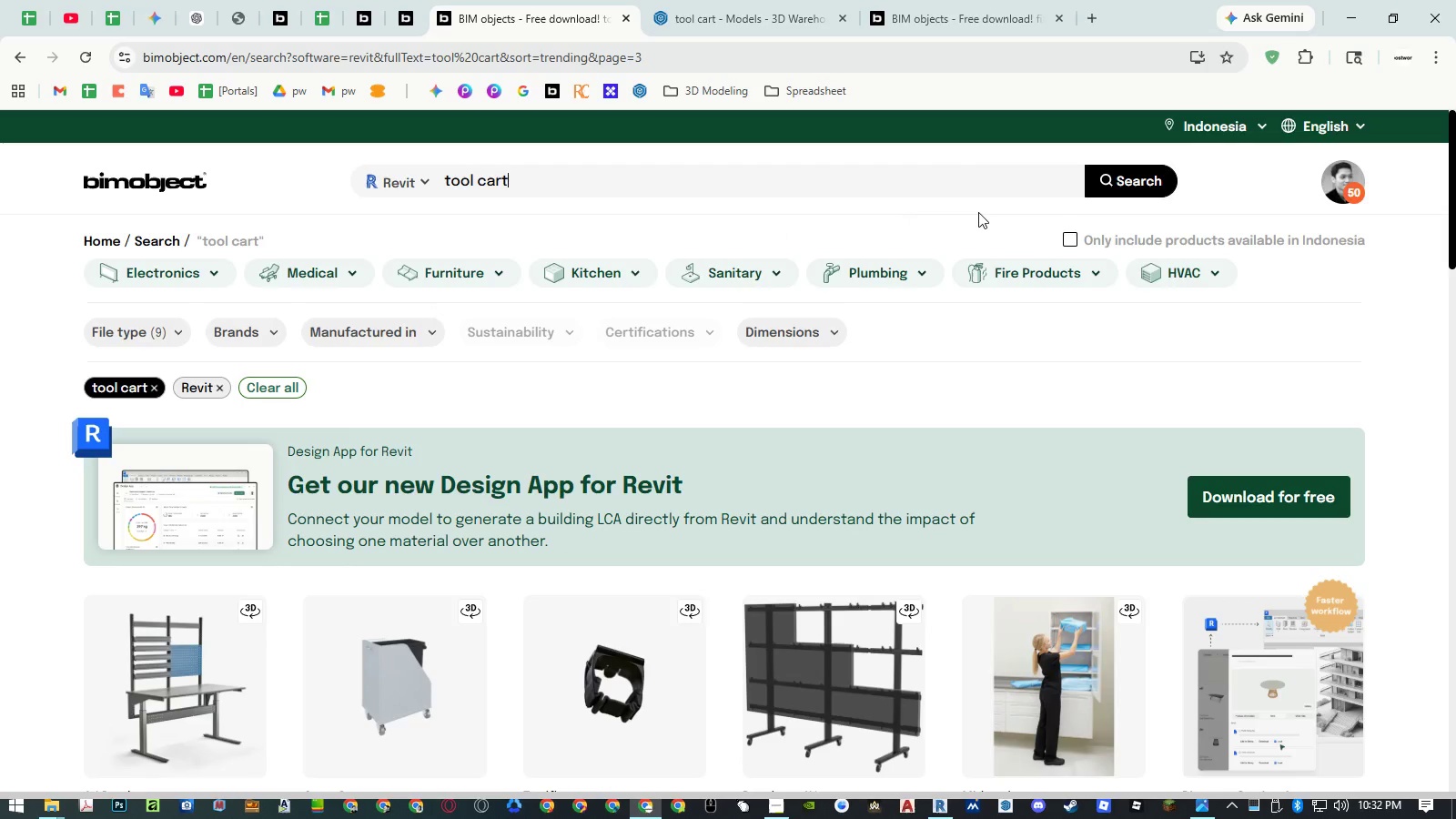 
wait(6.58)
 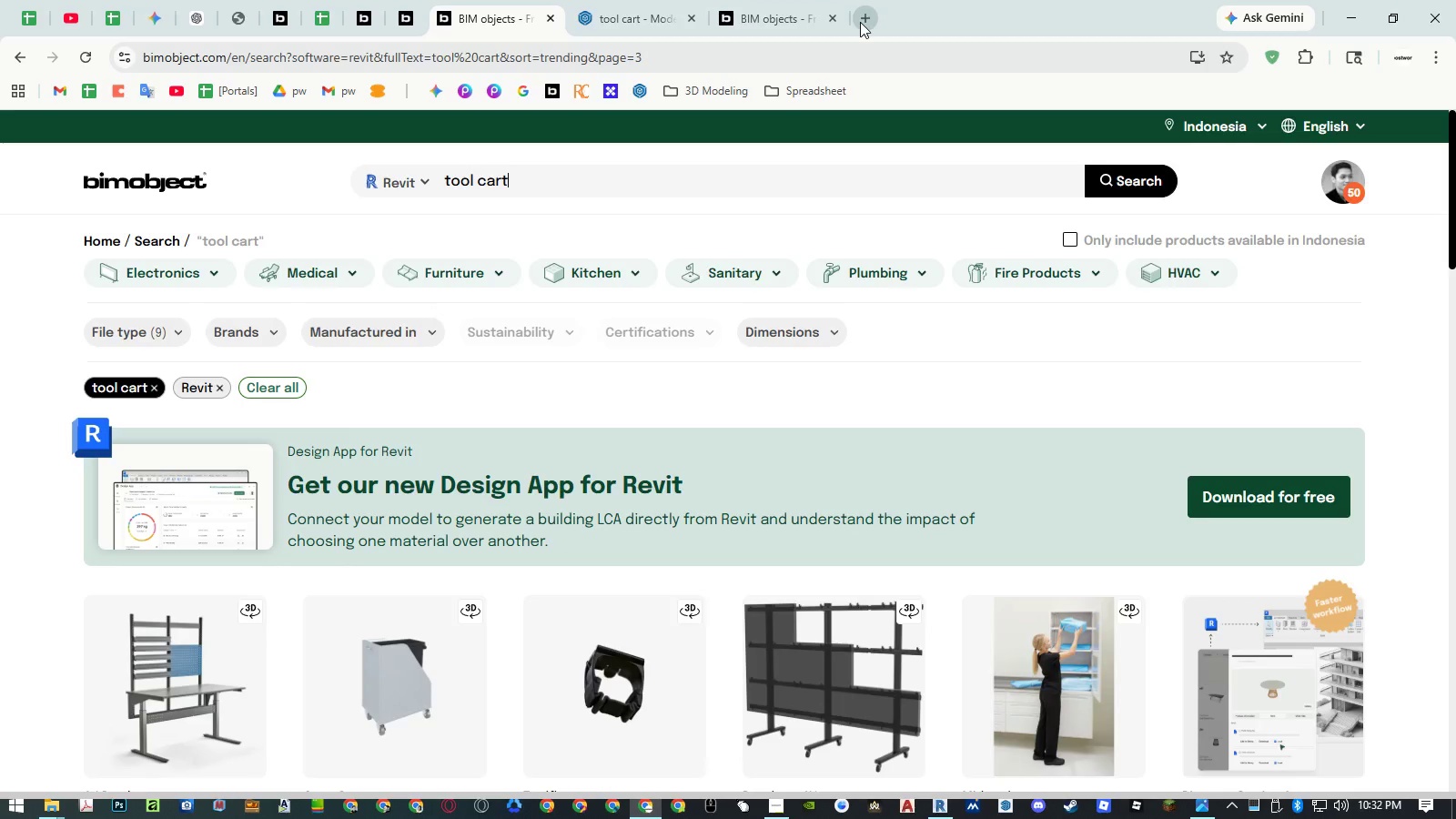 
middle_click([171, 185])
 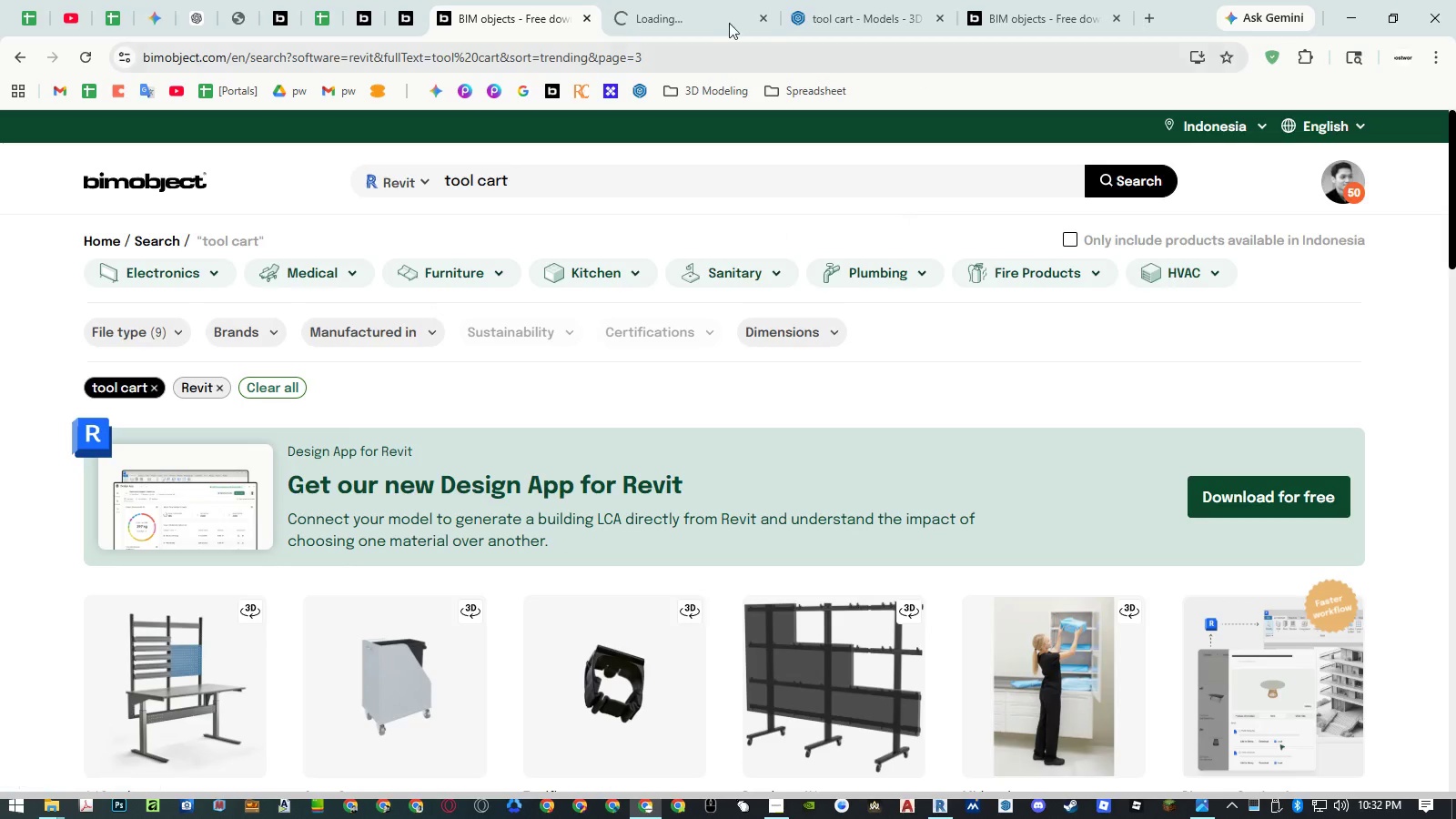 
left_click_drag(start_coordinate=[686, 14], to_coordinate=[1012, 15])
 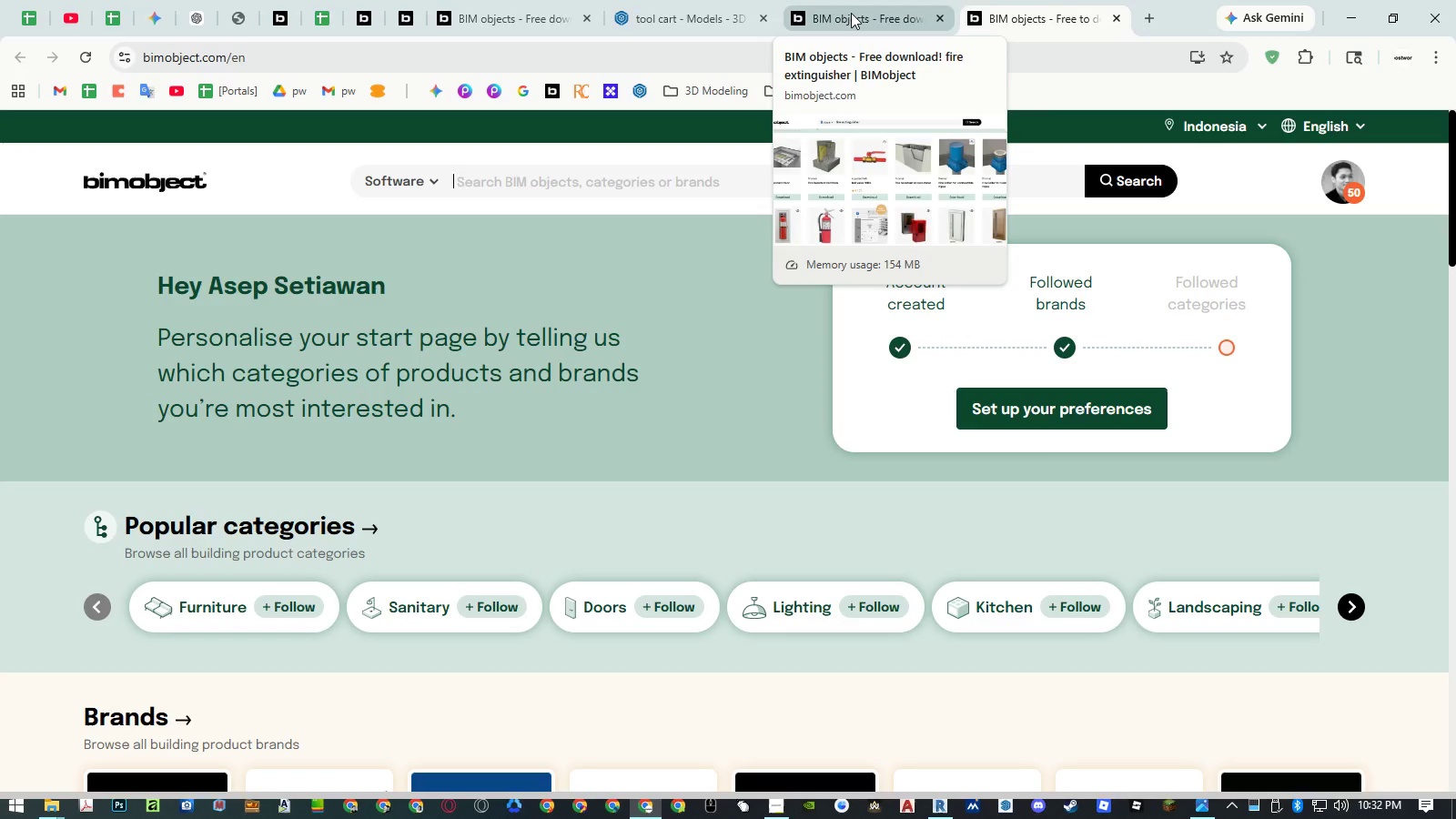 
left_click([851, 13])
 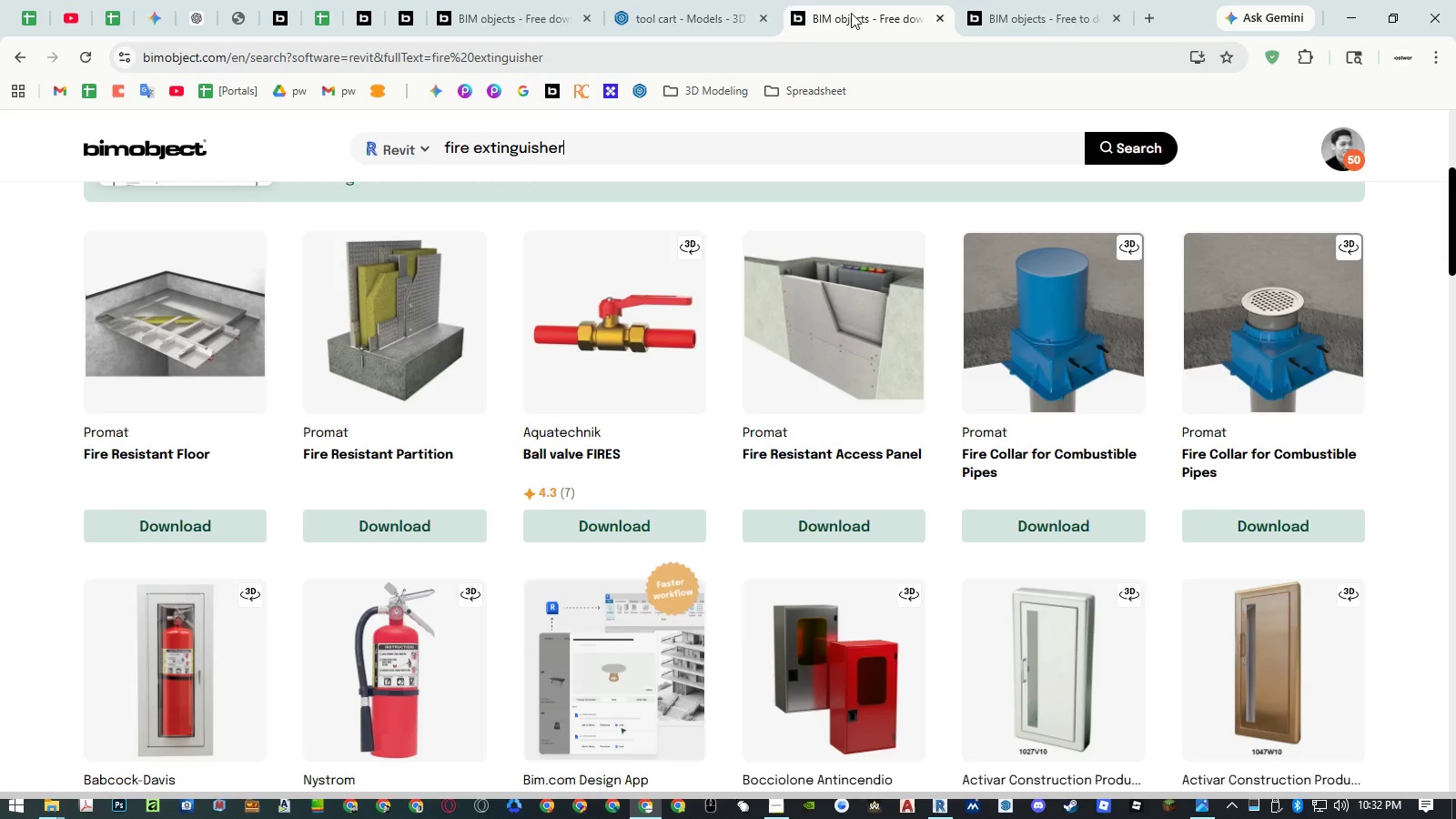 
left_click([1031, 21])
 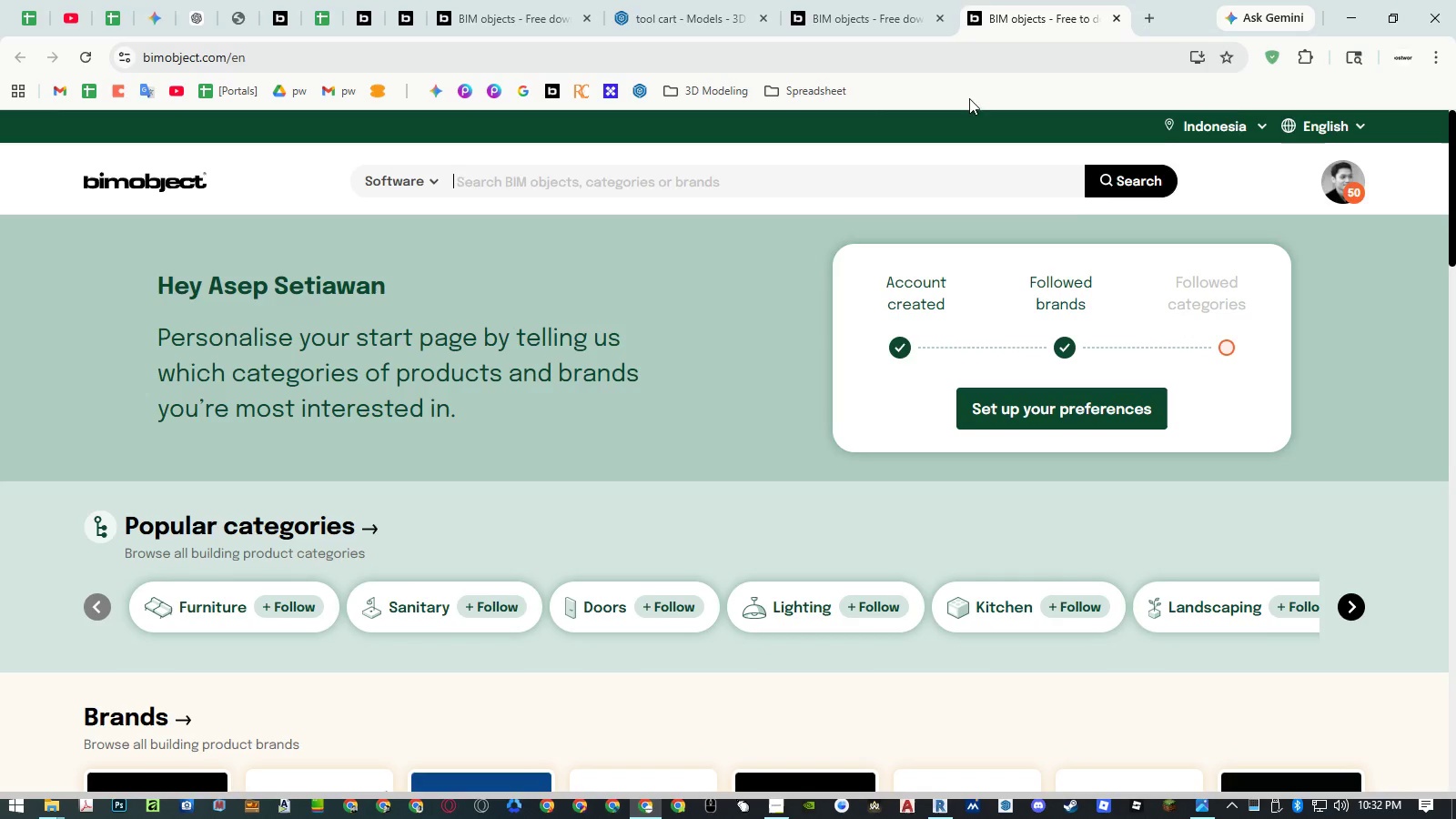 
scroll: coordinate [743, 315], scroll_direction: down, amount: 6.0
 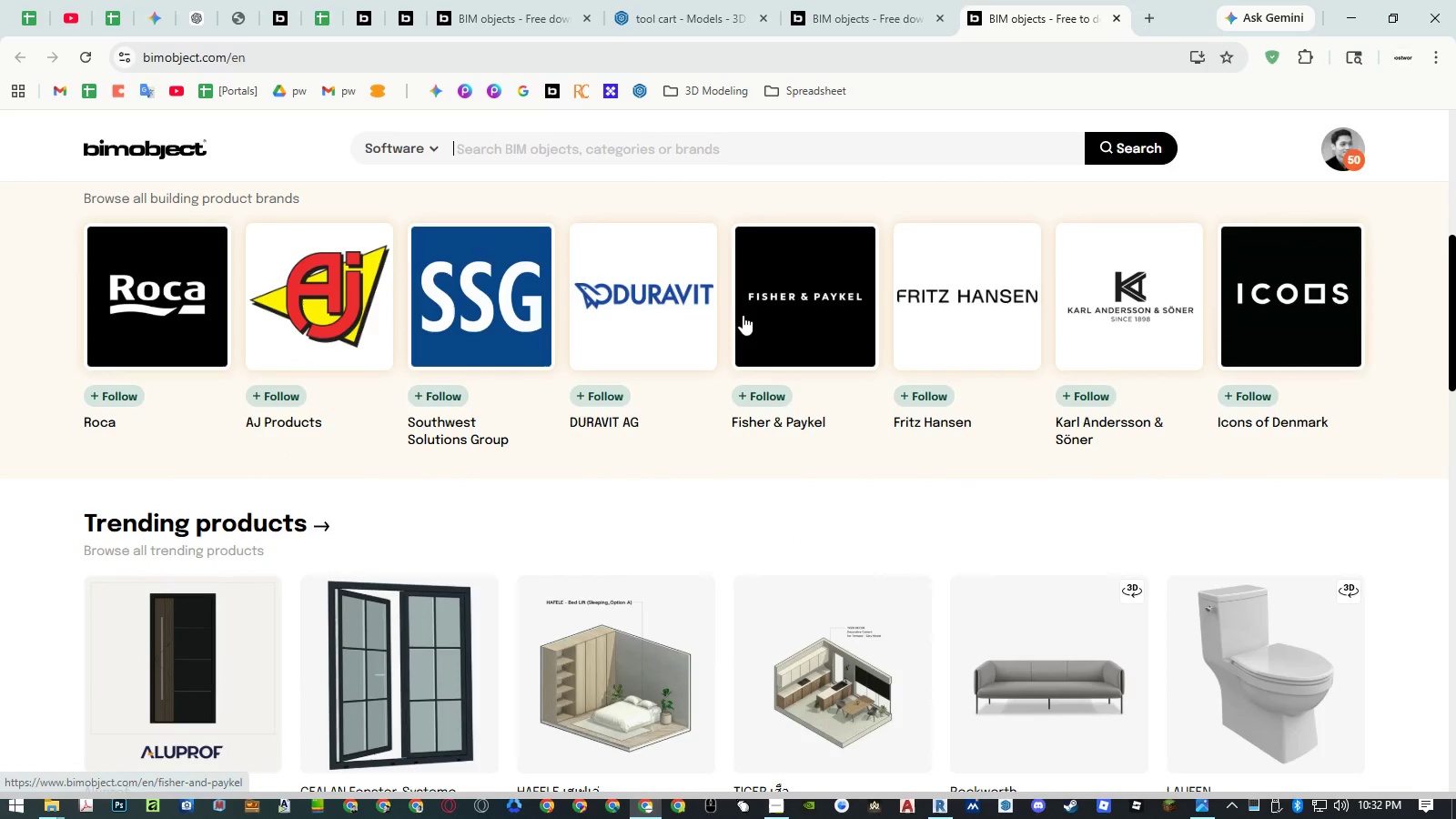 
scroll: coordinate [743, 315], scroll_direction: up, amount: 6.0
 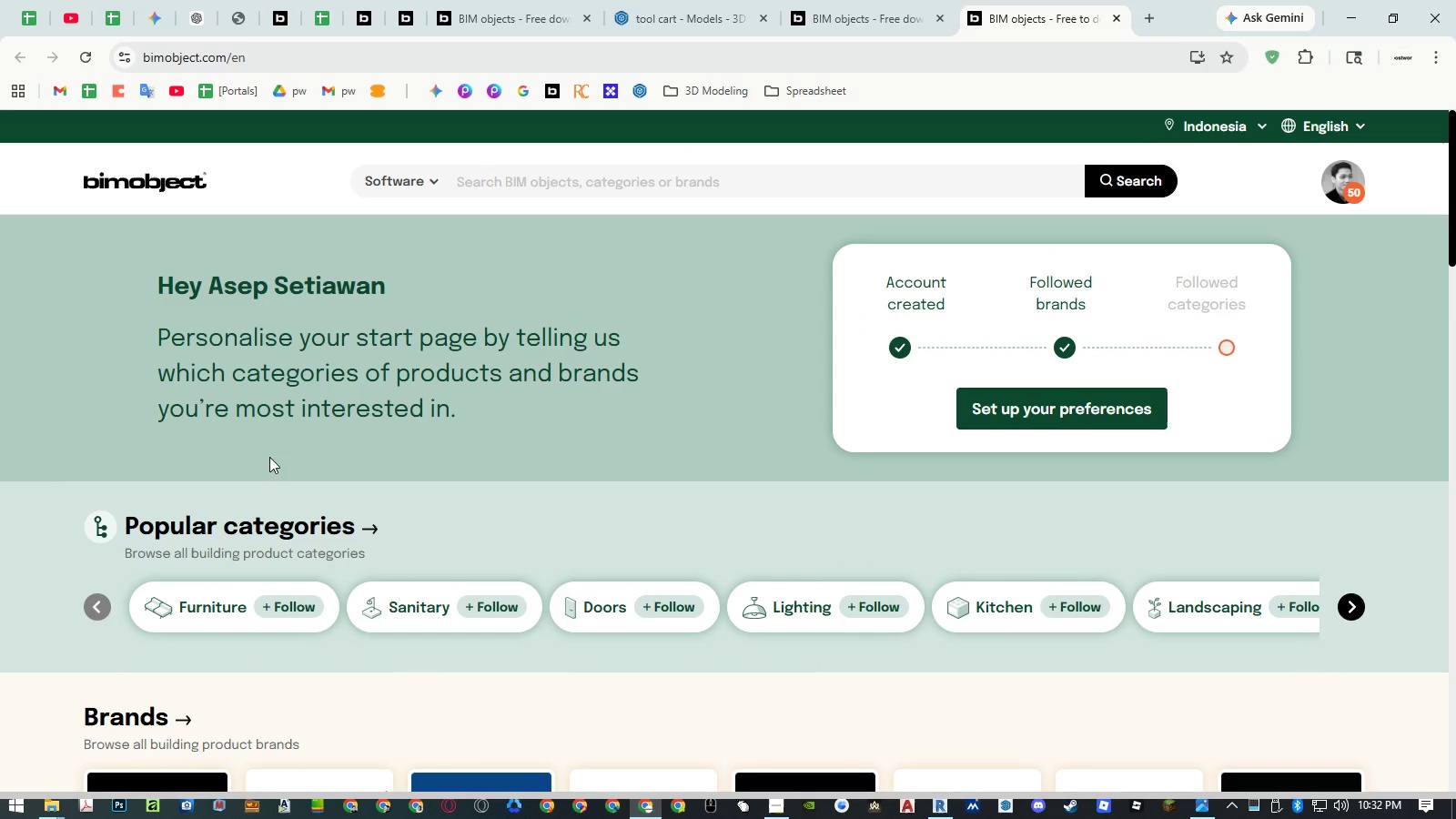 
left_click([248, 522])
 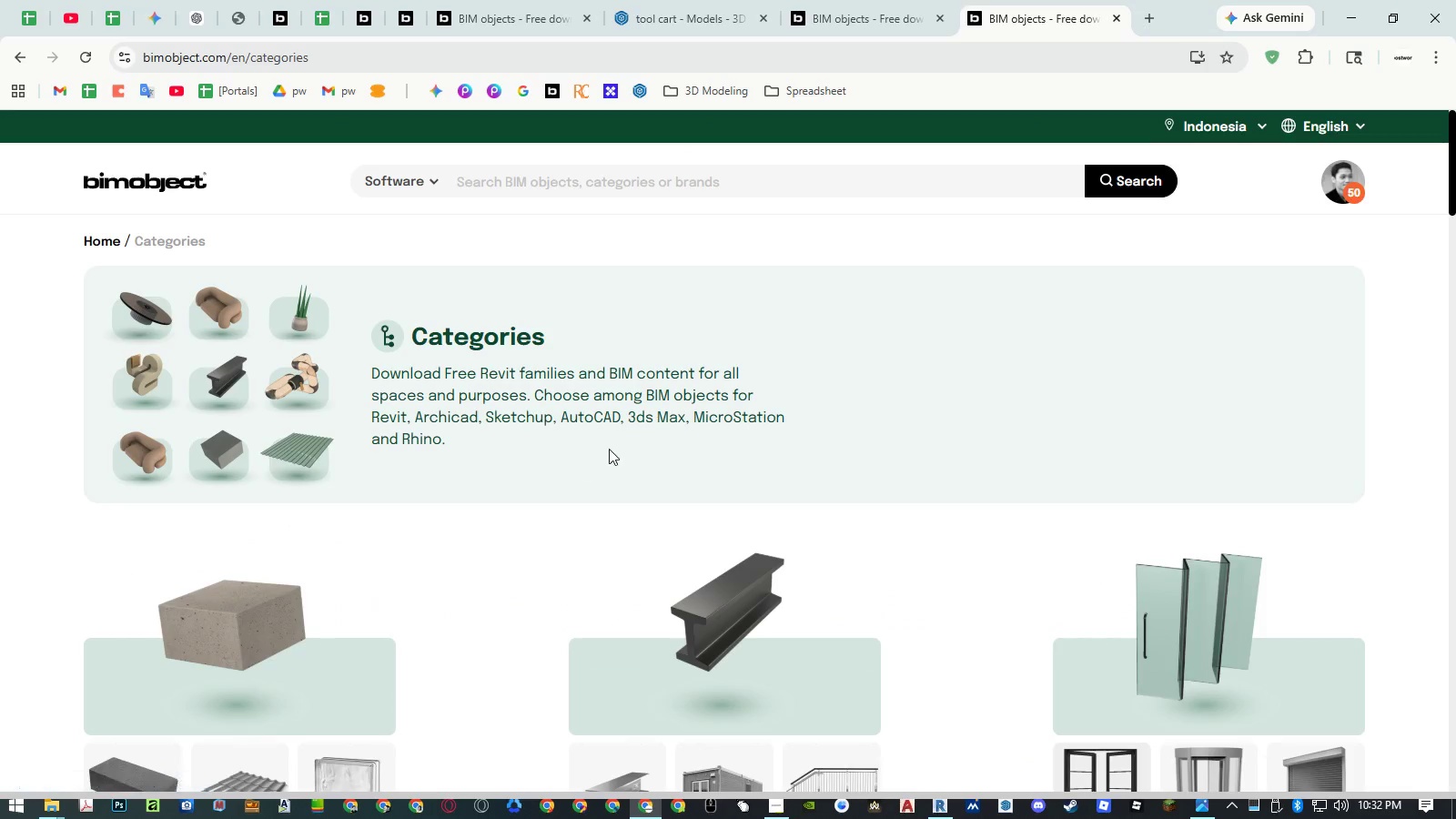 
scroll: coordinate [632, 429], scroll_direction: down, amount: 19.0
 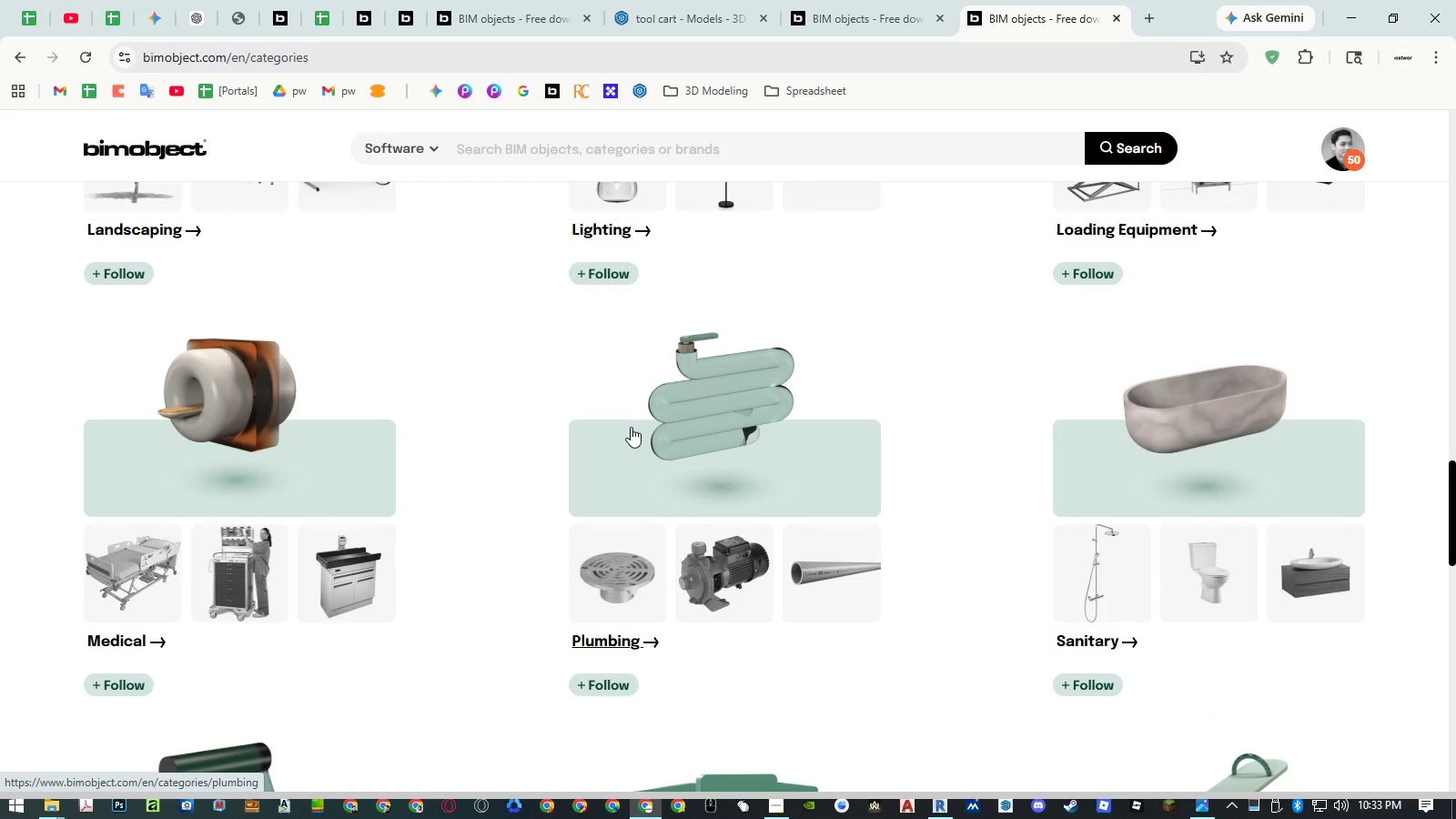 
scroll: coordinate [631, 427], scroll_direction: down, amount: 6.0
 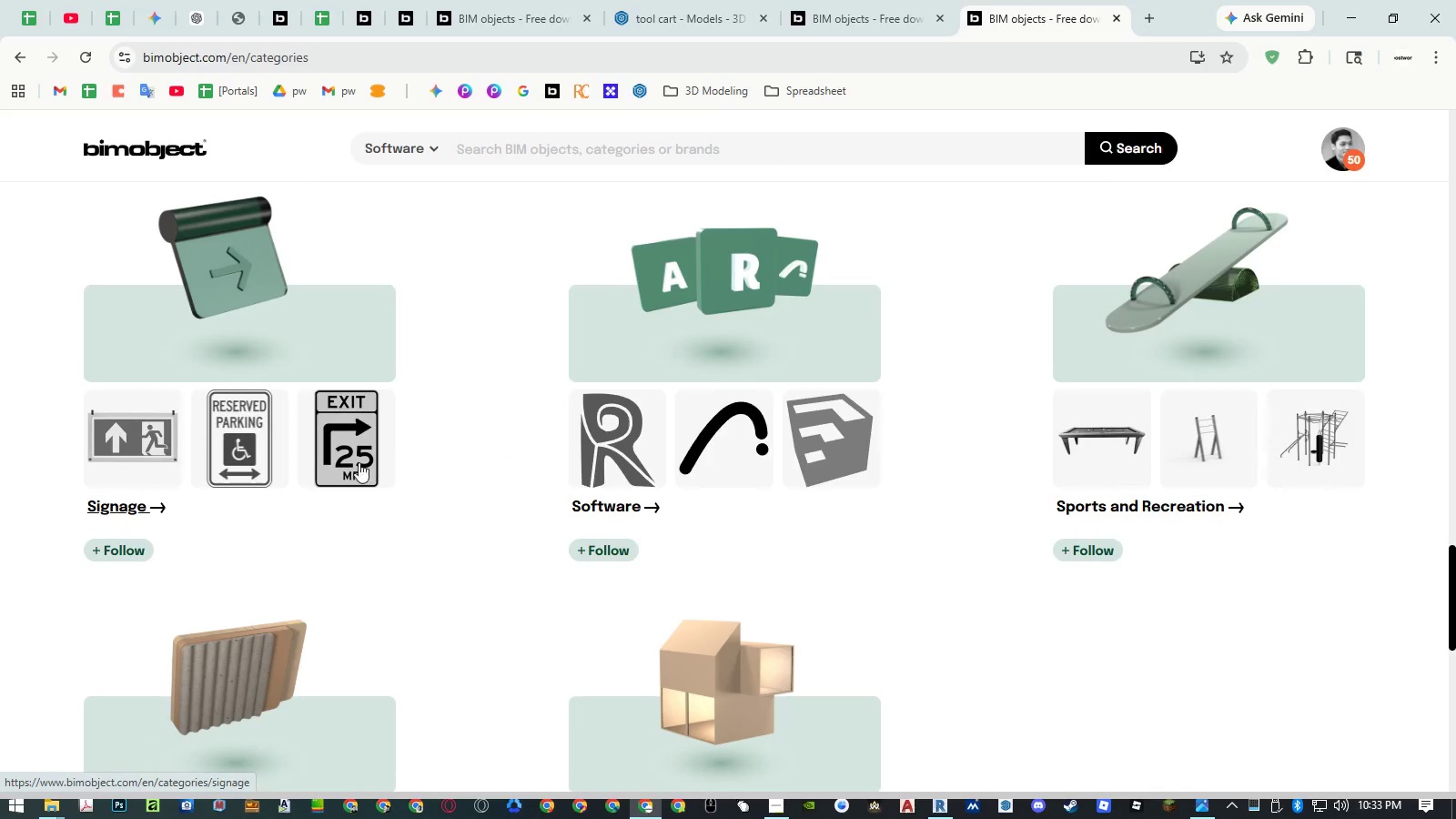 
middle_click([140, 506])
 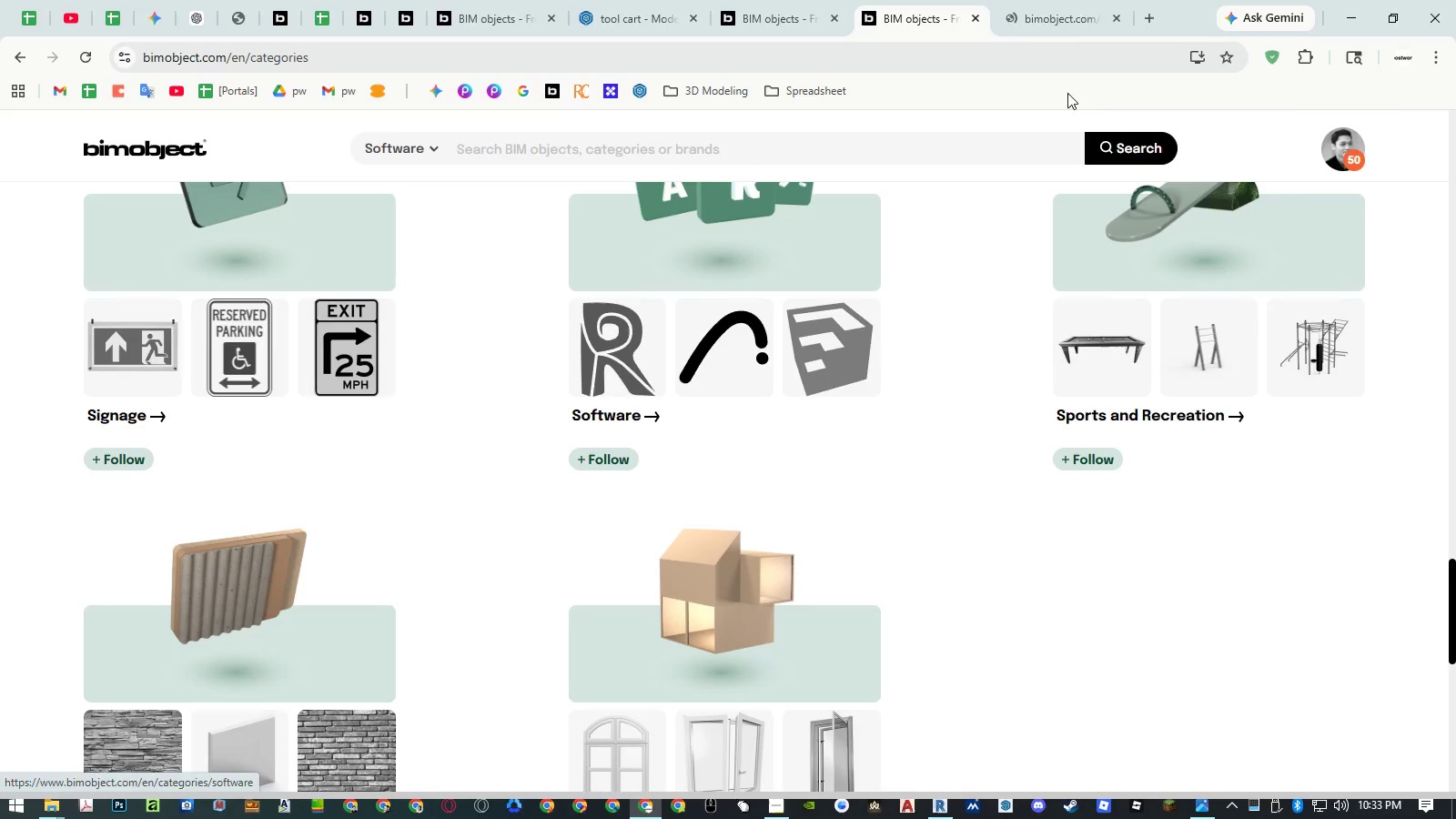 
scroll: coordinate [140, 506], scroll_direction: down, amount: 1.0
 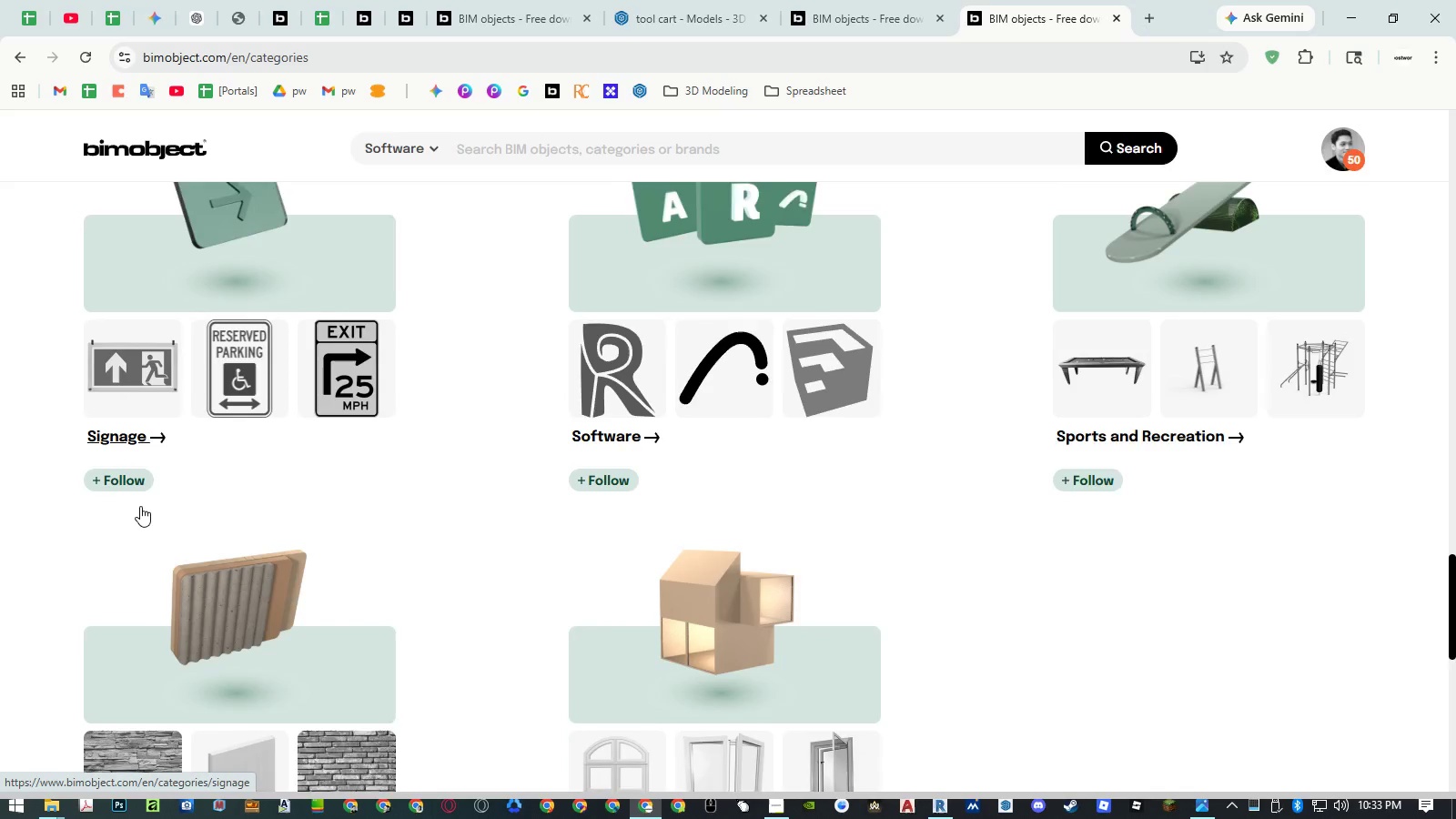 
middle_click([1069, 18])
 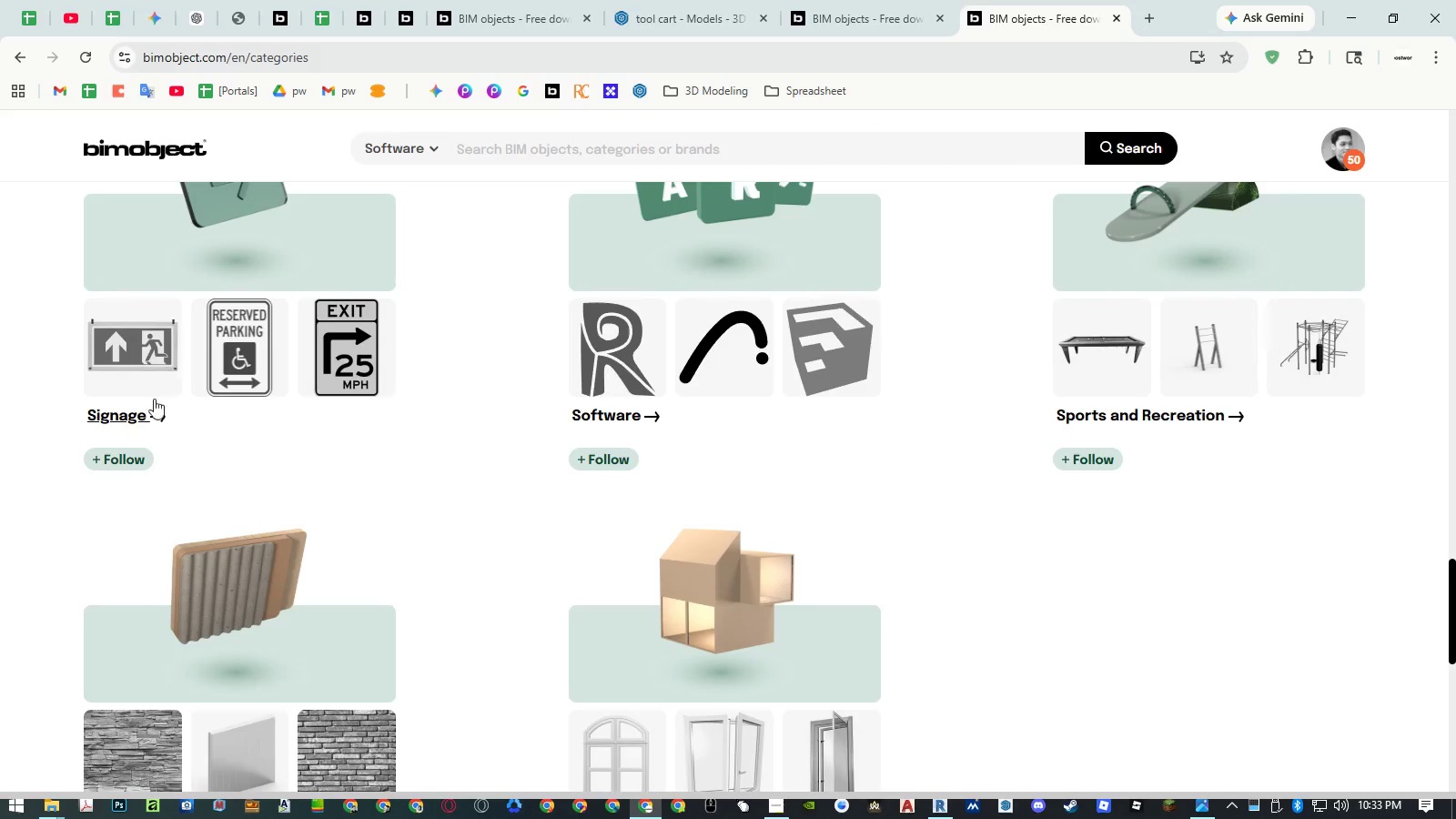 
middle_click([143, 418])
 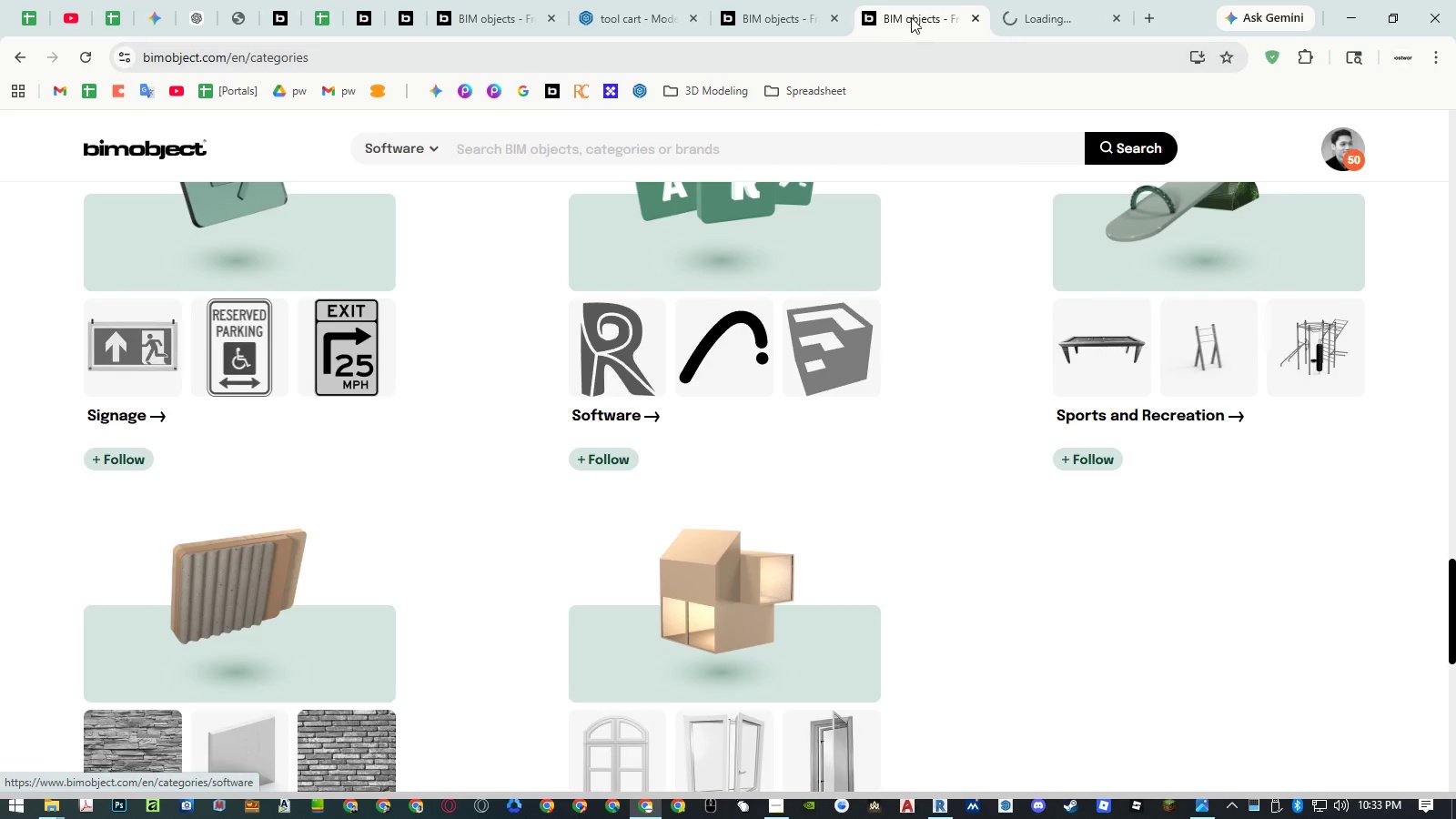 
left_click_drag(start_coordinate=[911, 17], to_coordinate=[1062, 13])
 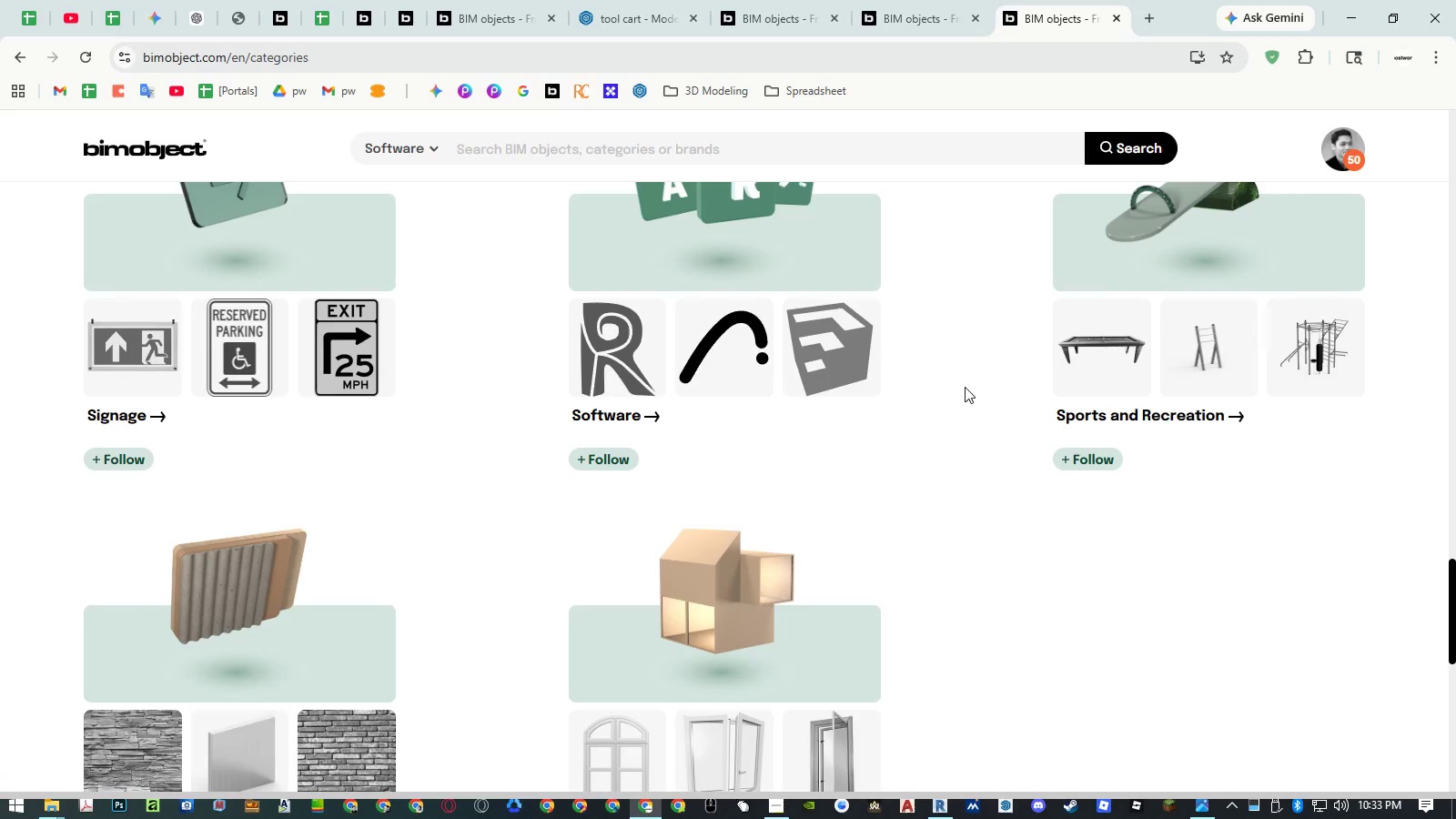 
scroll: coordinate [965, 377], scroll_direction: down, amount: 7.0
 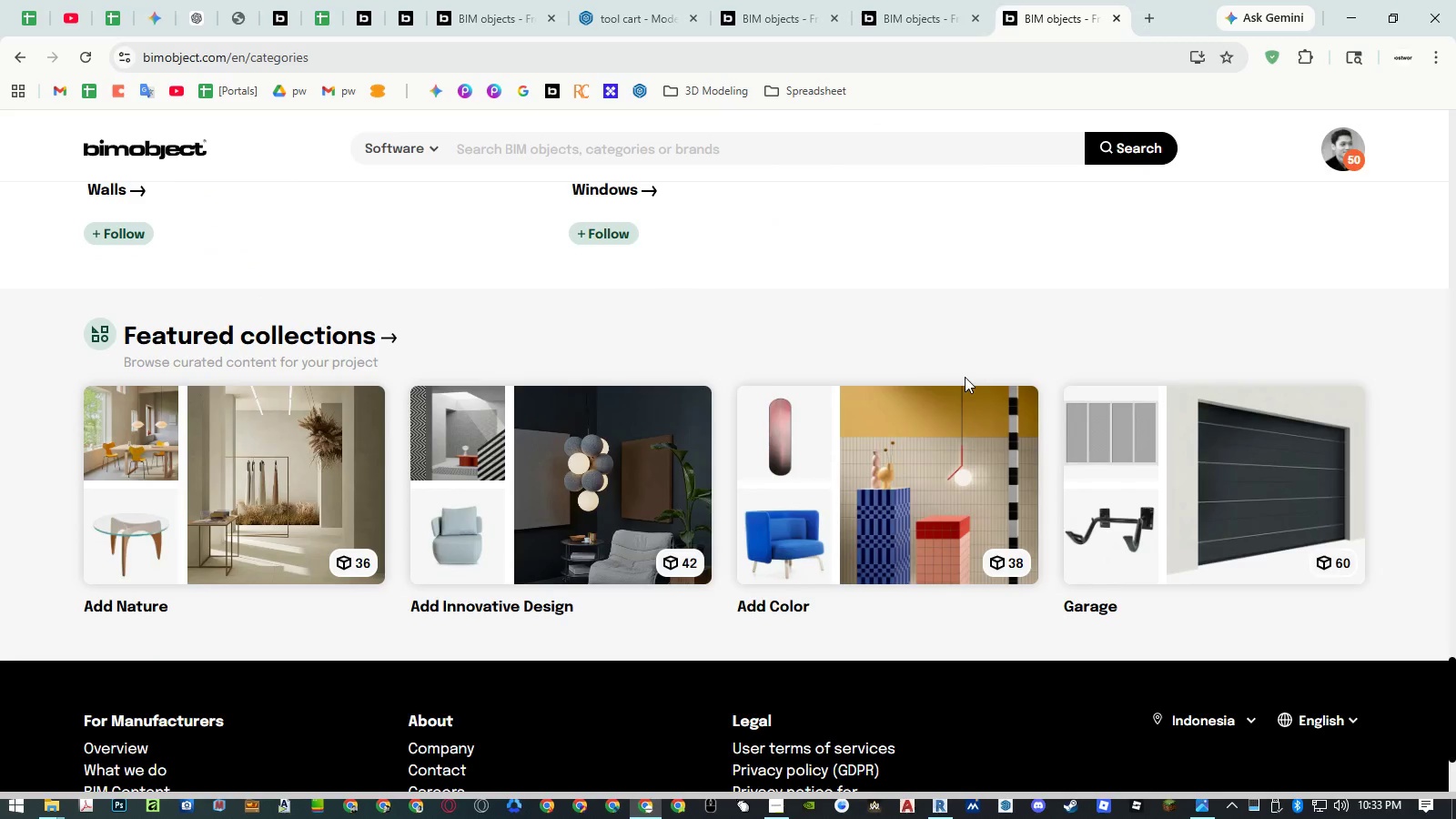 
scroll: coordinate [957, 366], scroll_direction: up, amount: 27.0
 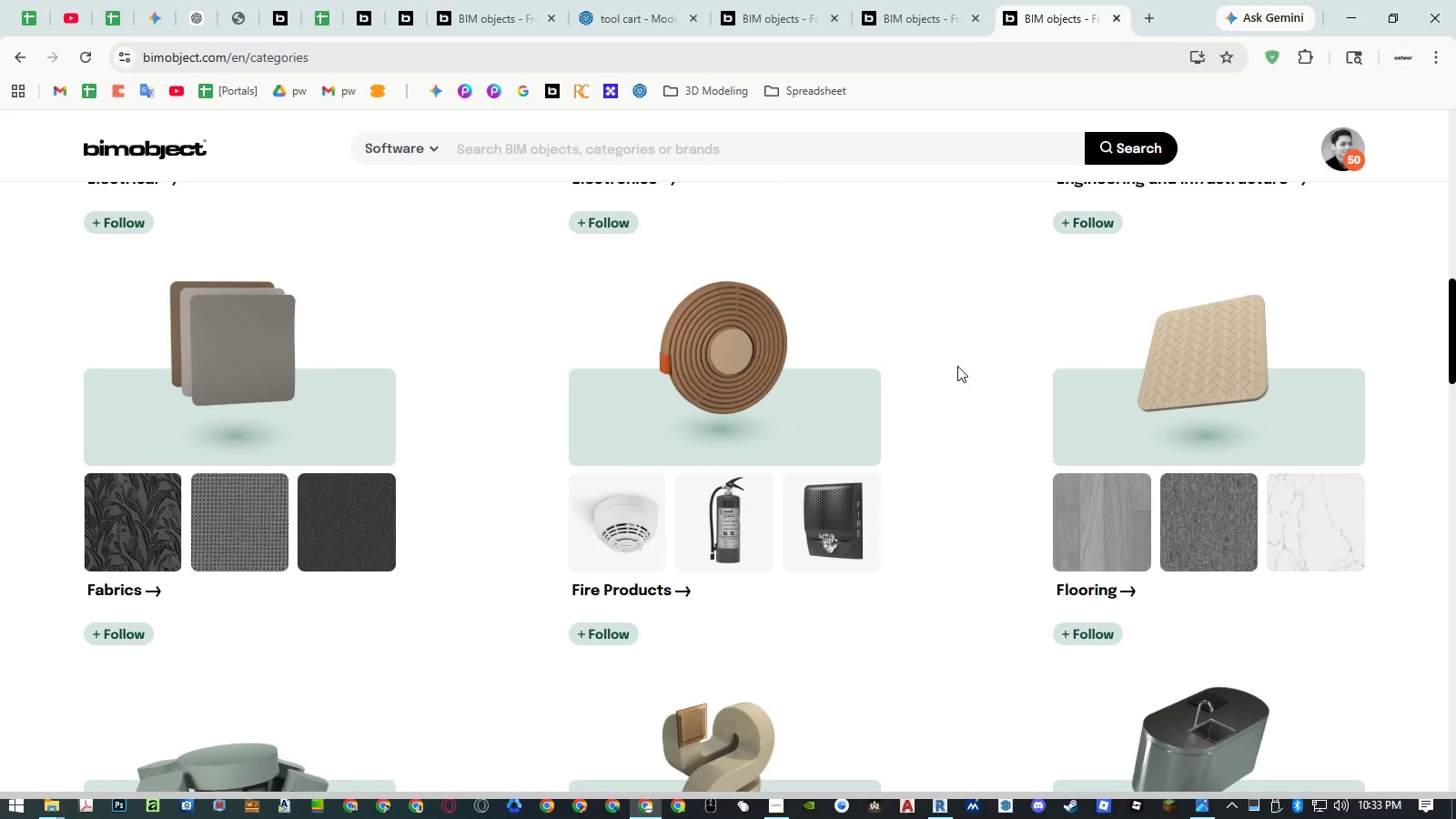 
scroll: coordinate [957, 366], scroll_direction: up, amount: 10.0
 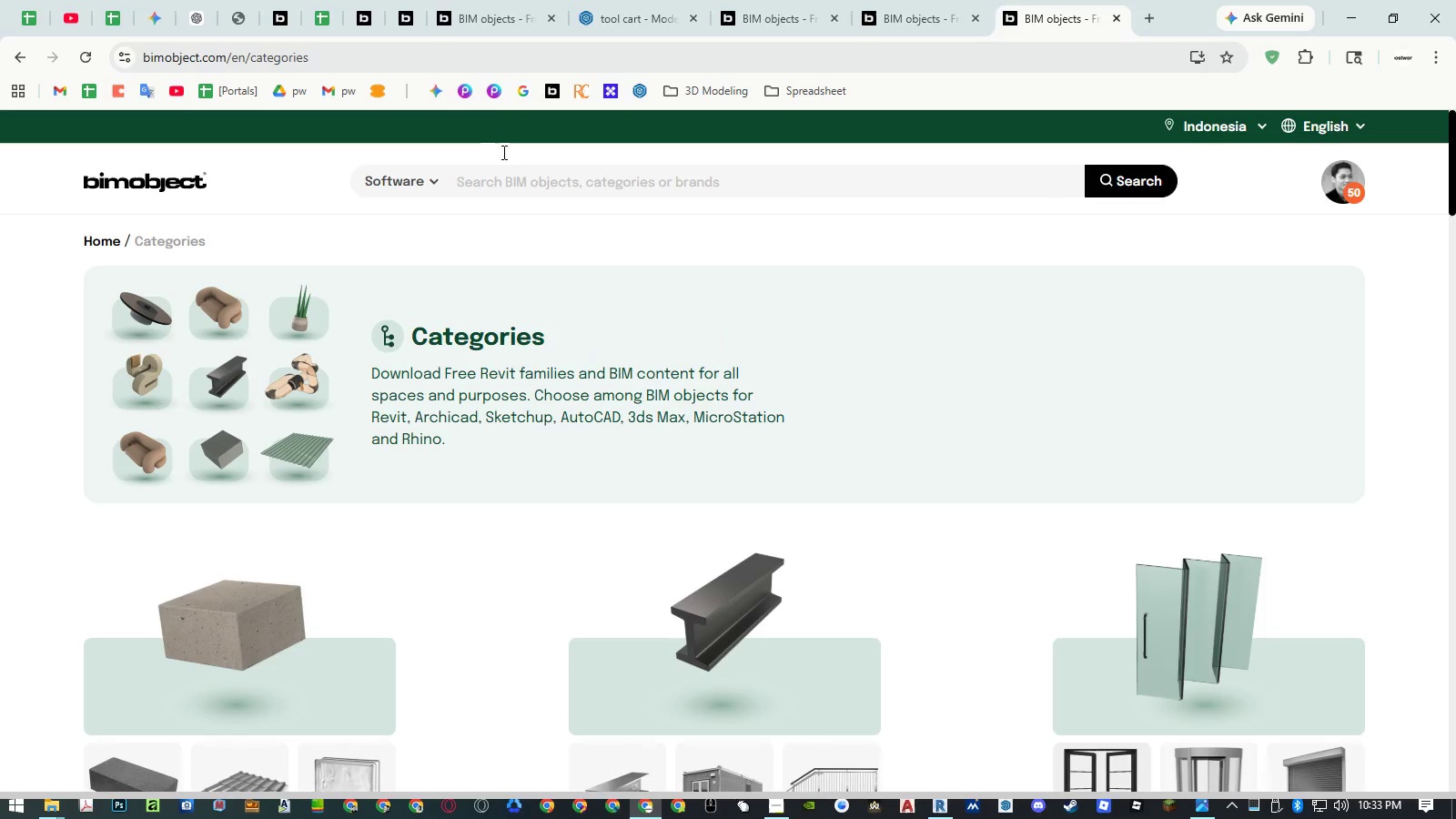 
left_click([542, 96])
 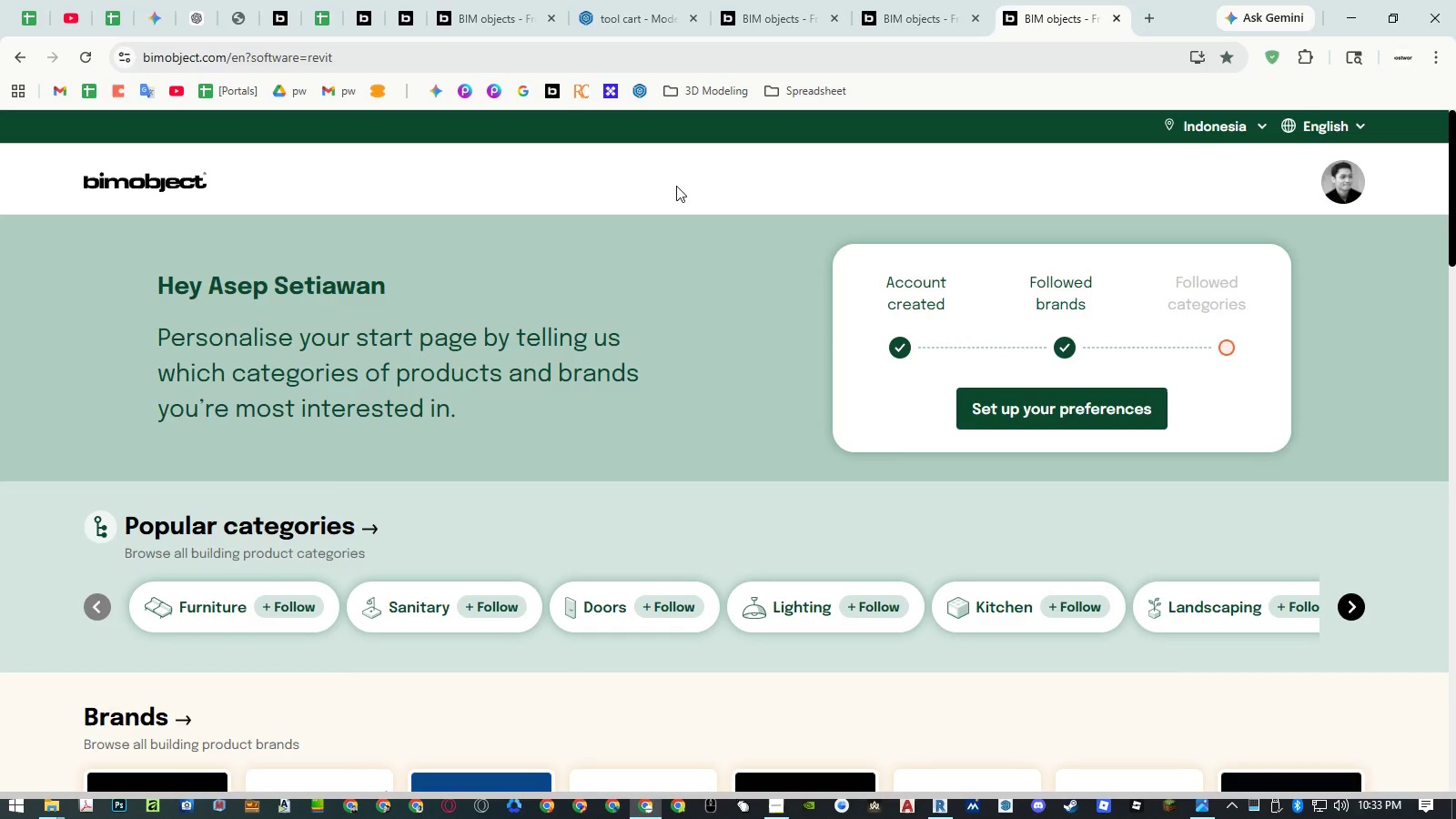 
left_click([662, 186])
 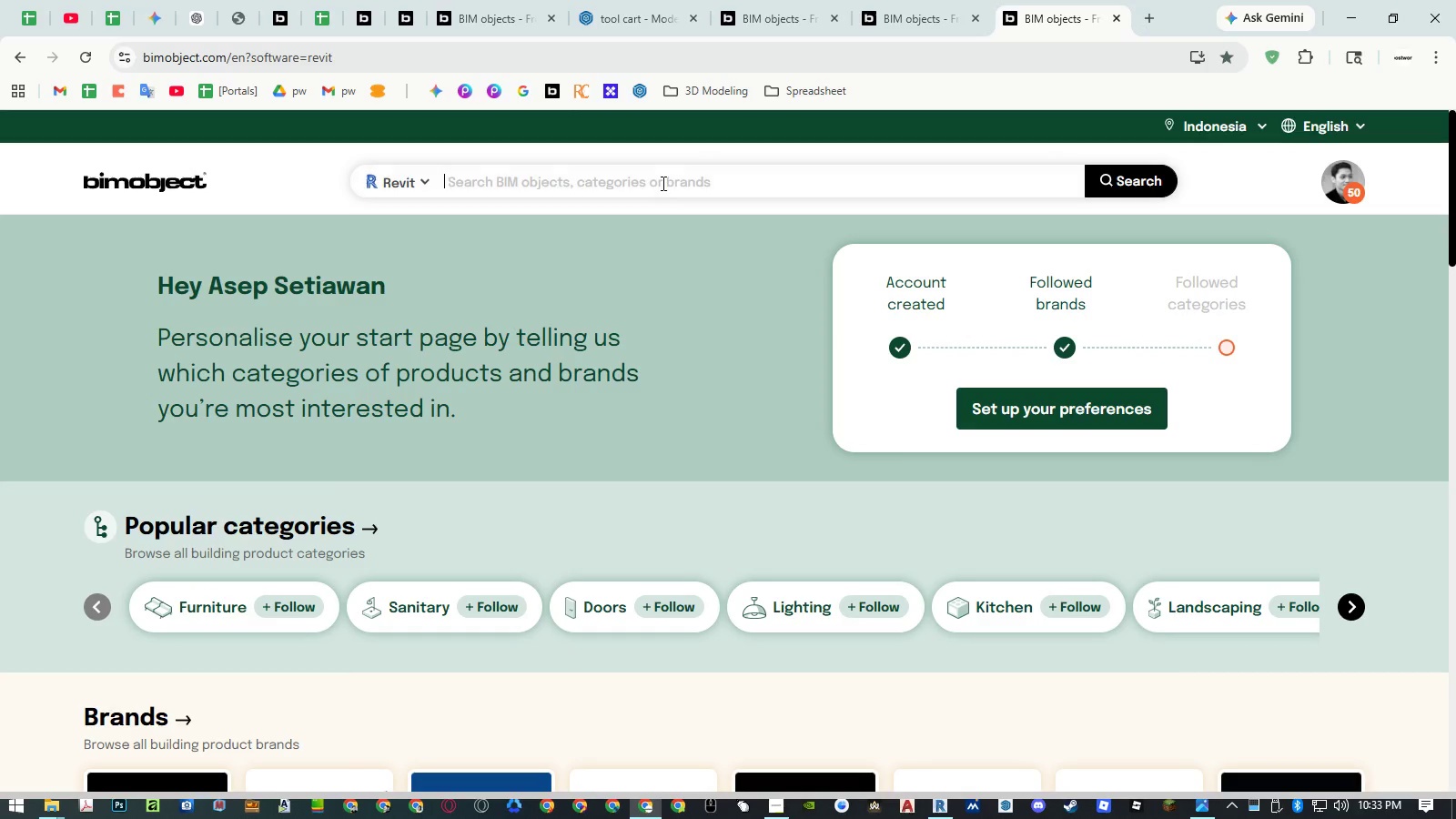 
type(tool cart)
 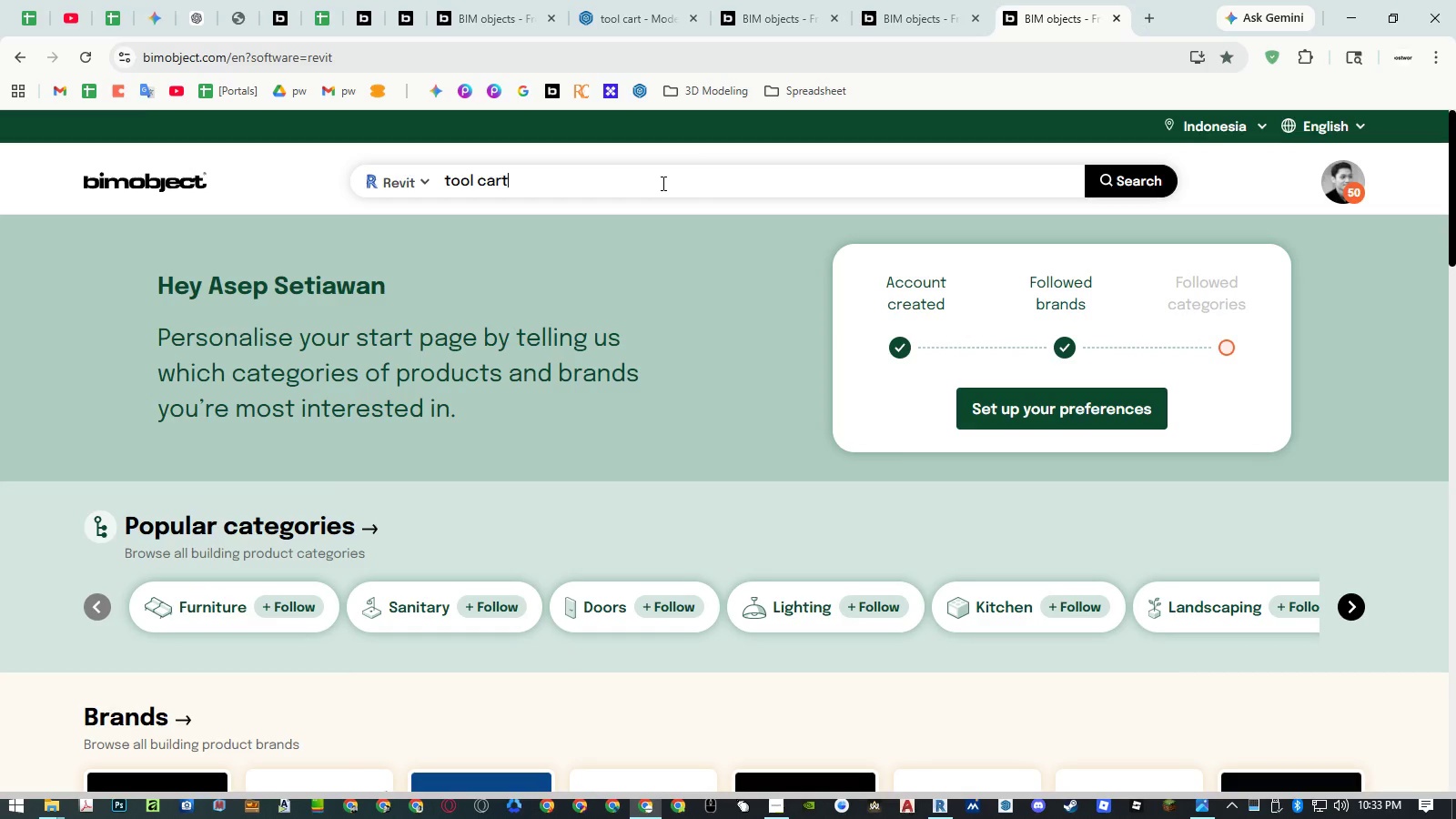 
key(Enter)
 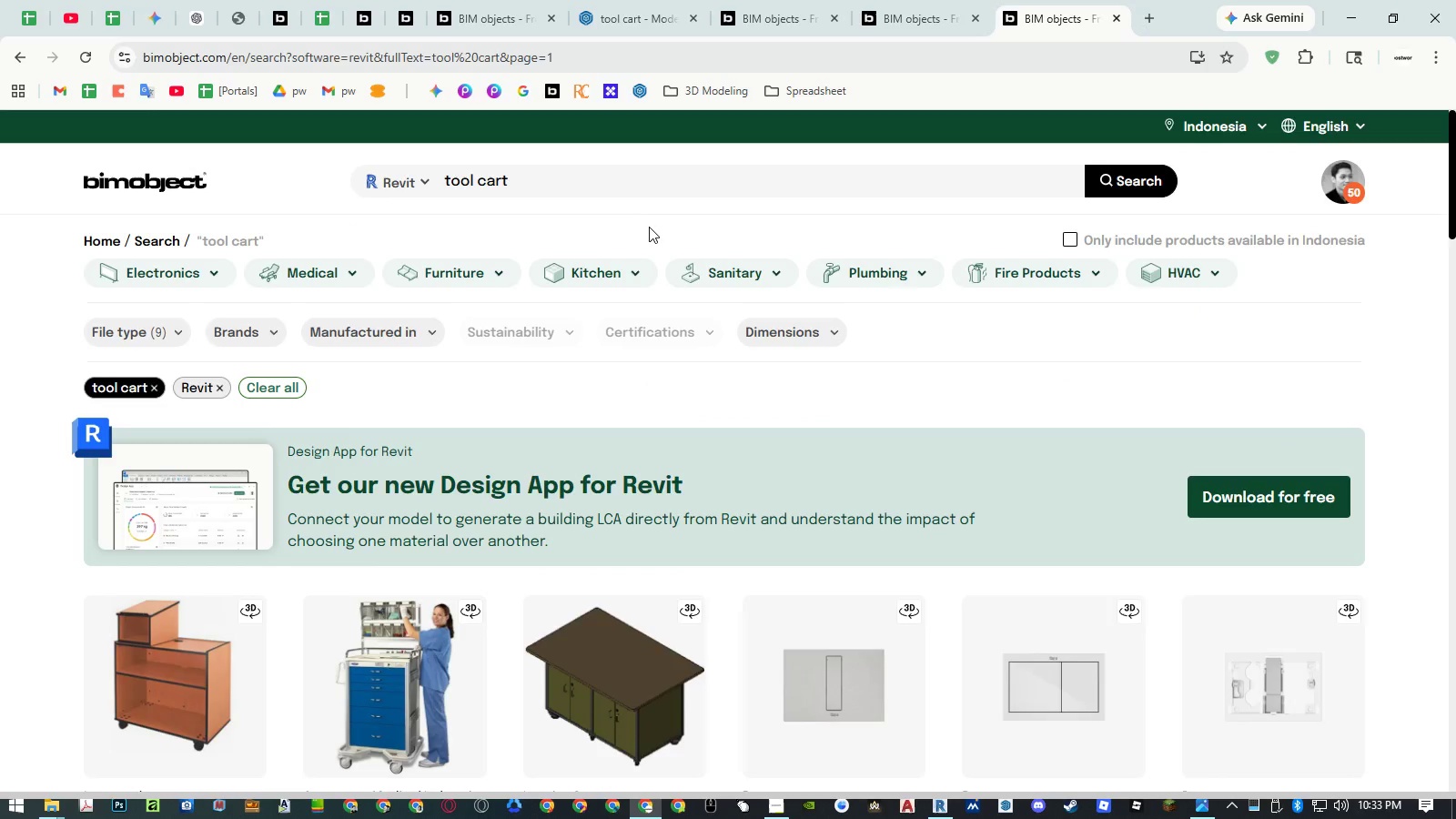 
scroll: coordinate [652, 244], scroll_direction: down, amount: 16.0
 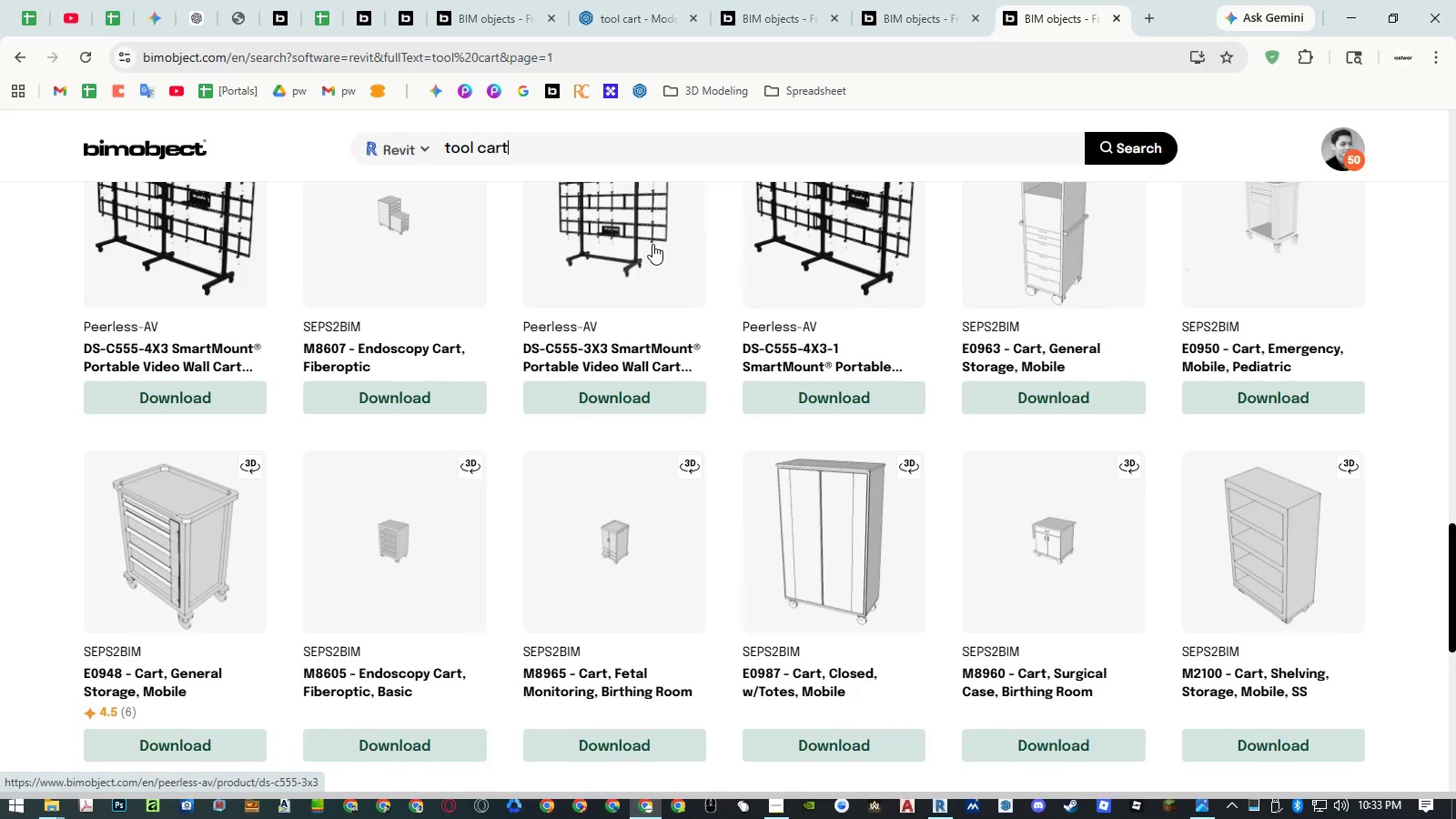 
scroll: coordinate [642, 589], scroll_direction: down, amount: 10.0
 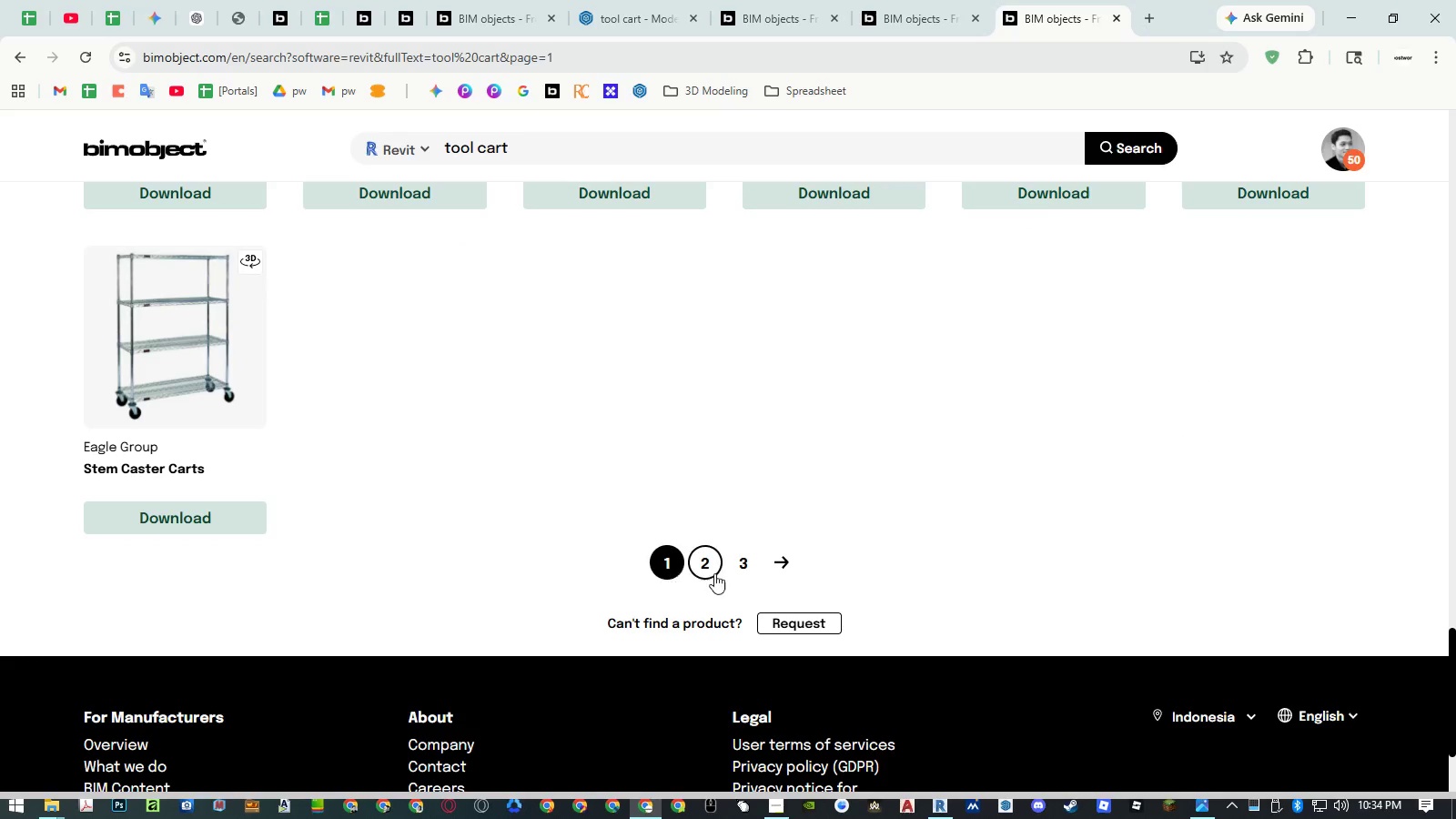 
left_click([716, 573])
 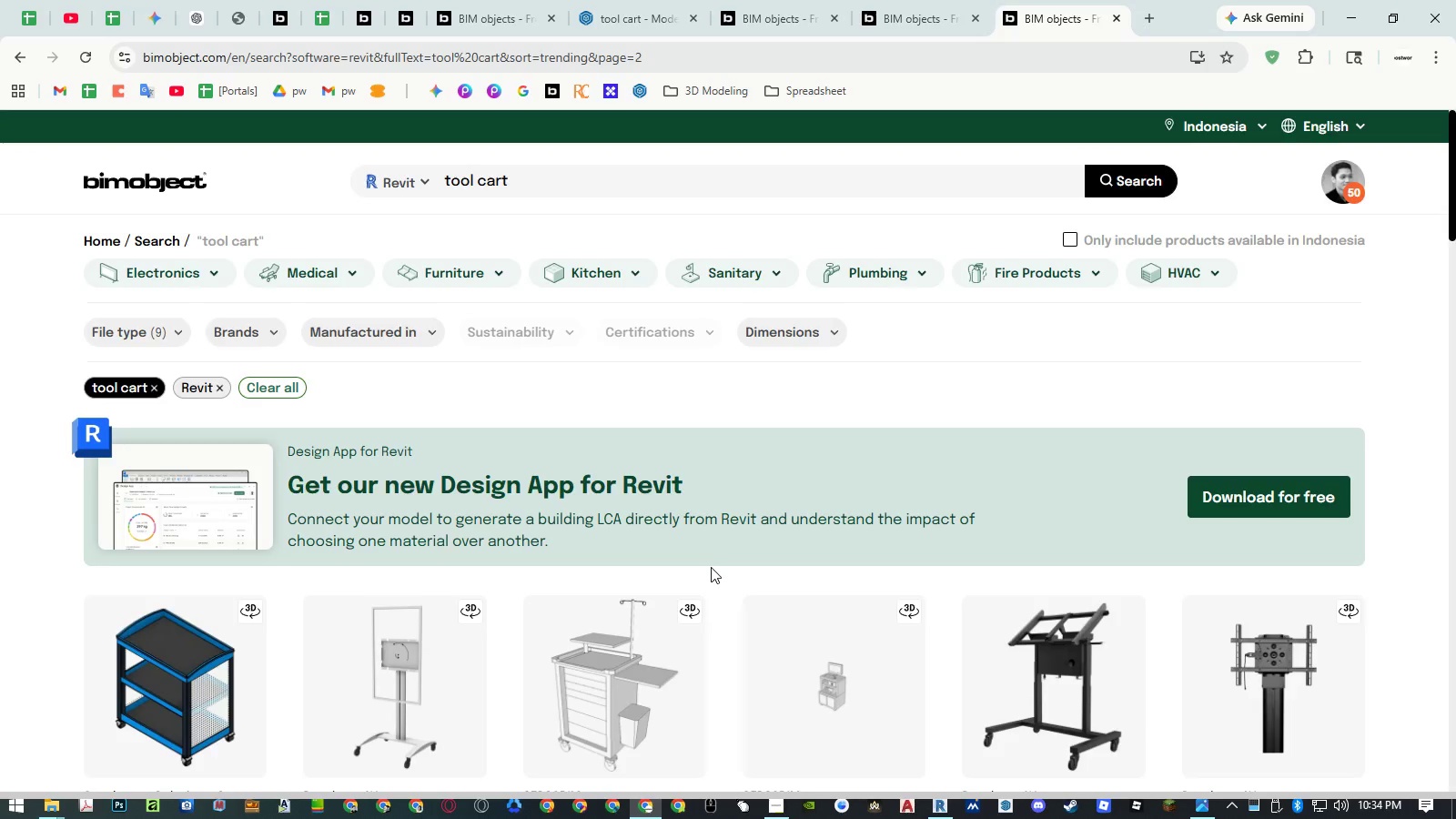 
scroll: coordinate [713, 500], scroll_direction: down, amount: 18.0
 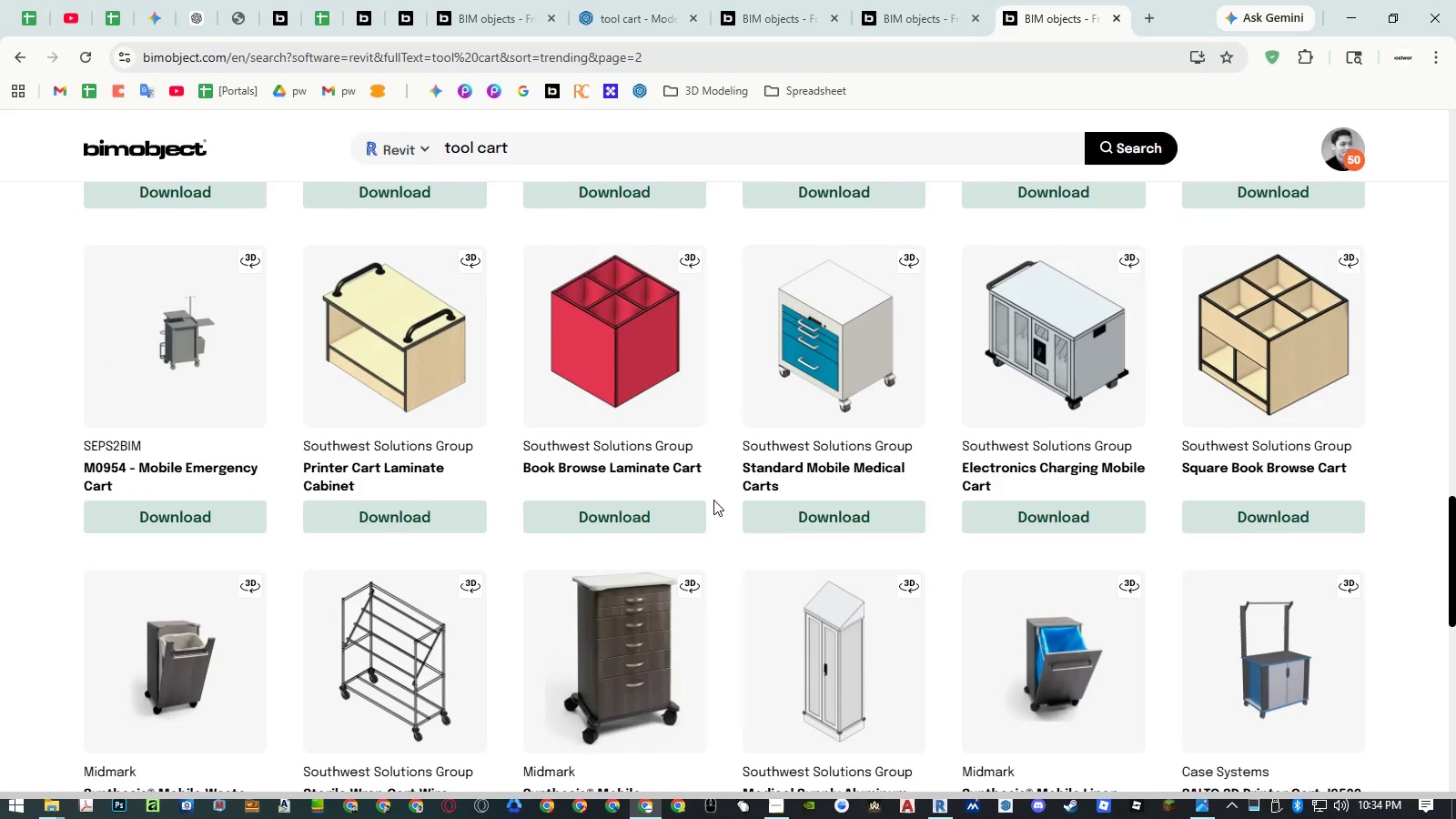 
scroll: coordinate [713, 500], scroll_direction: down, amount: 2.0
 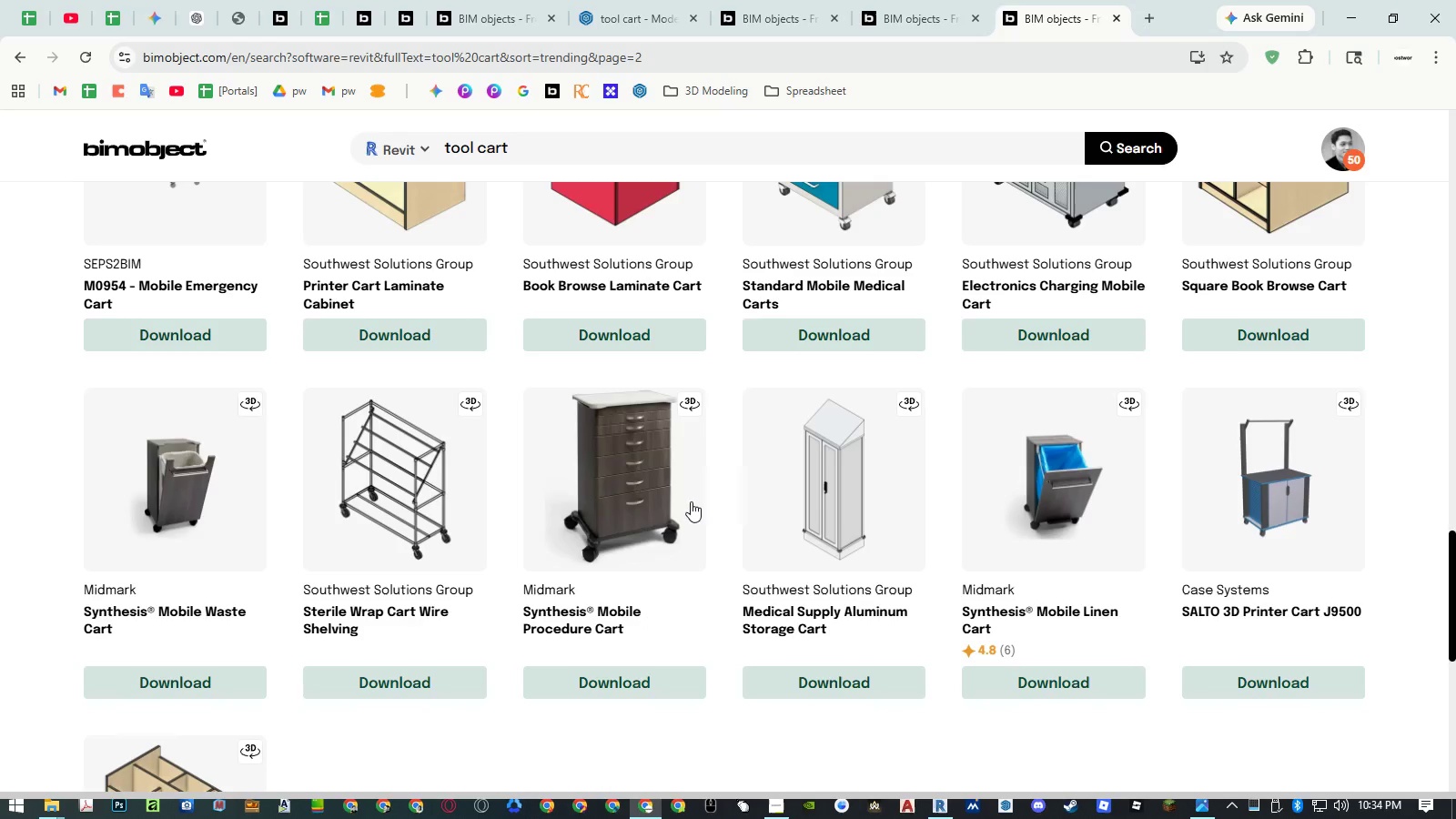 
left_click([51, 807])
 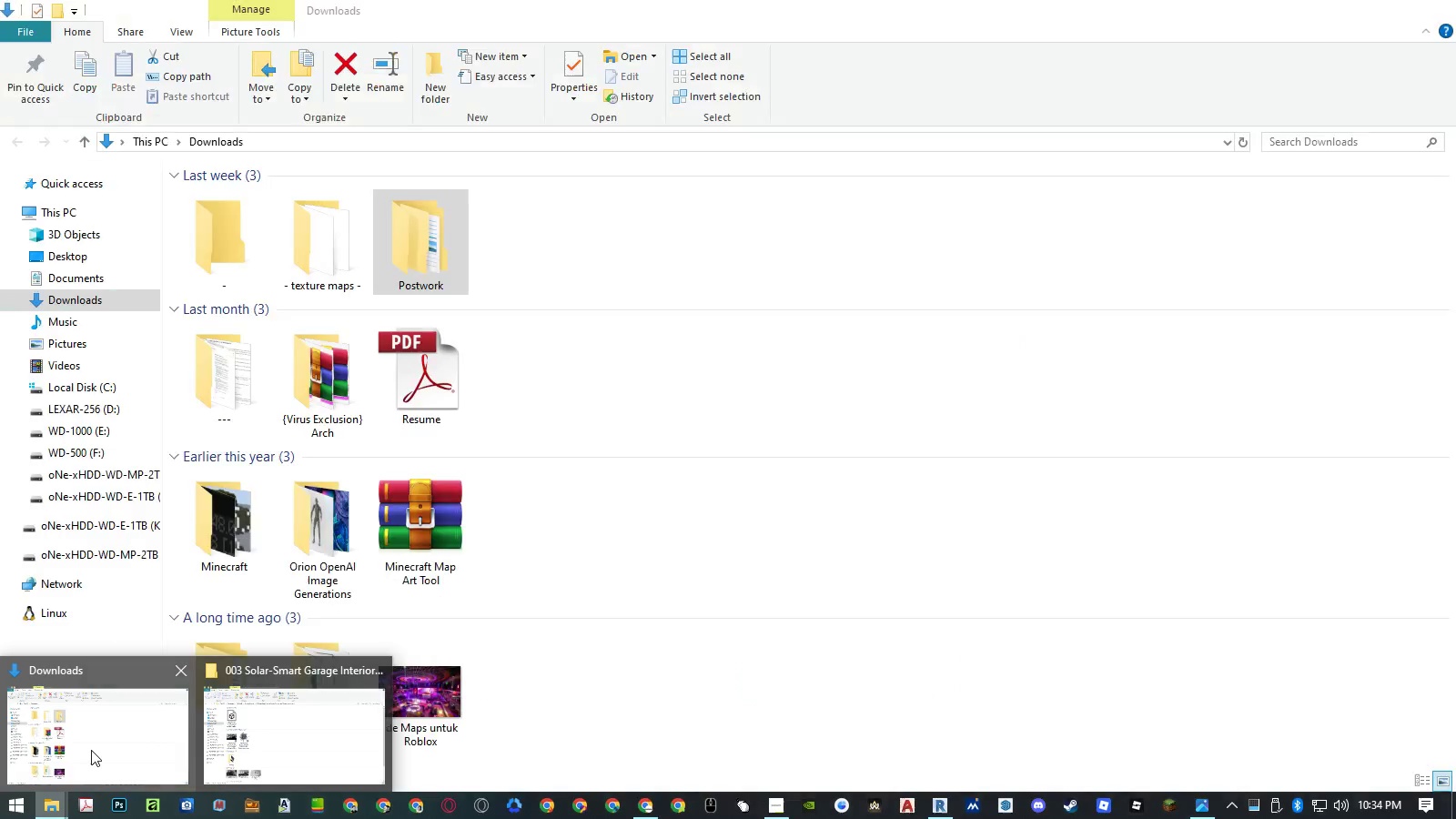 
left_click([239, 727])
 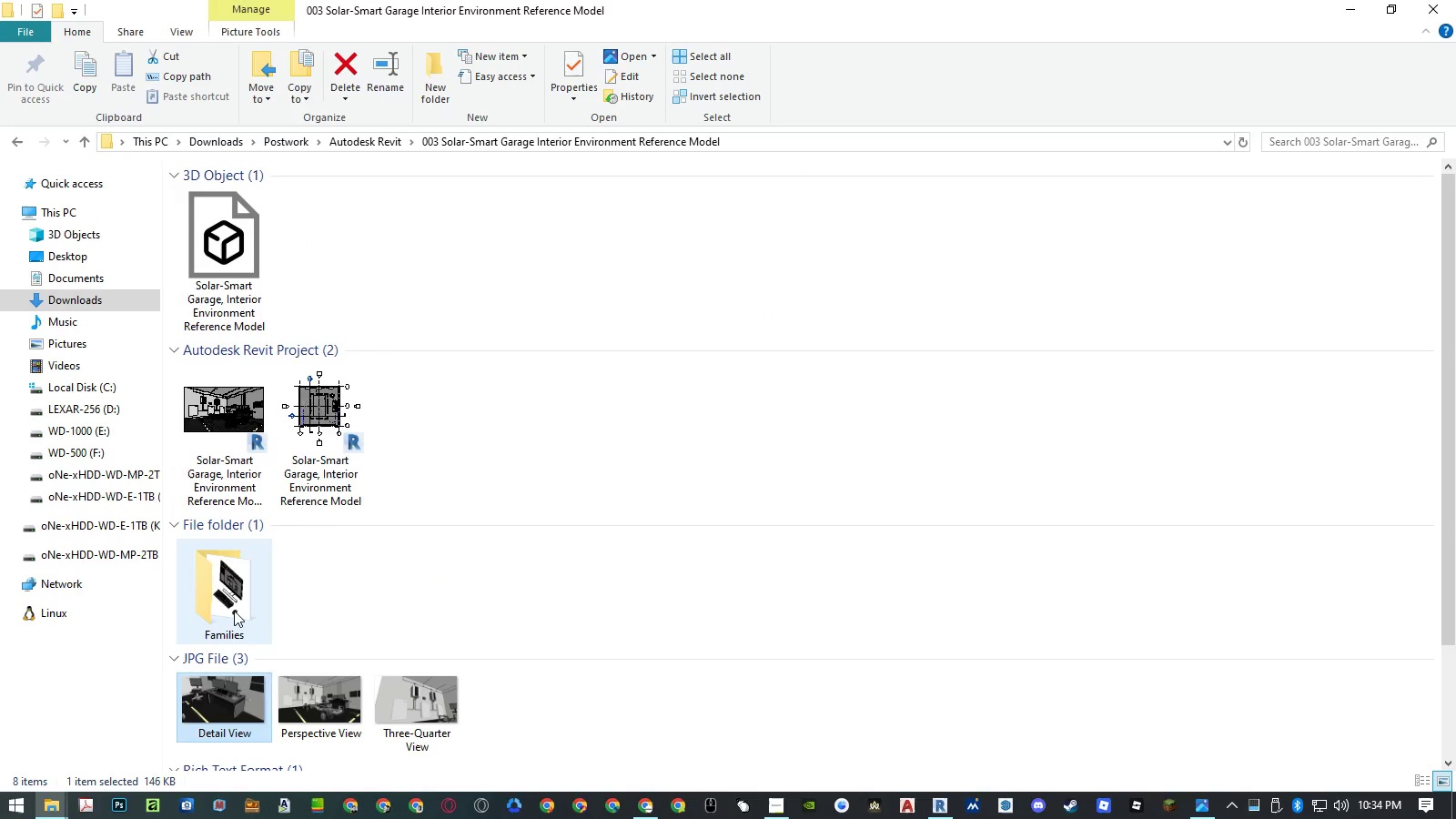 
double_click([234, 611])
 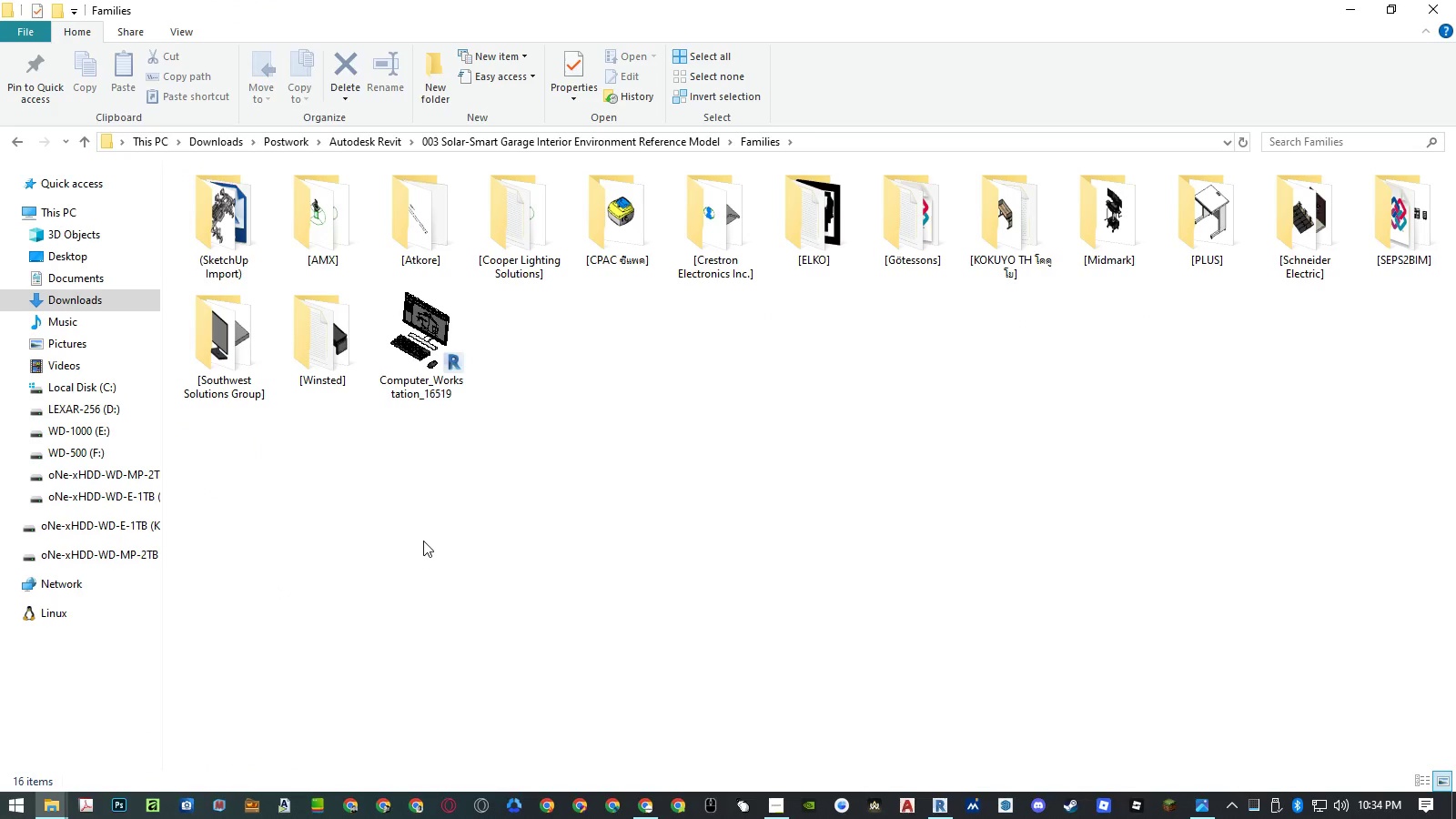 
wait(6.22)
 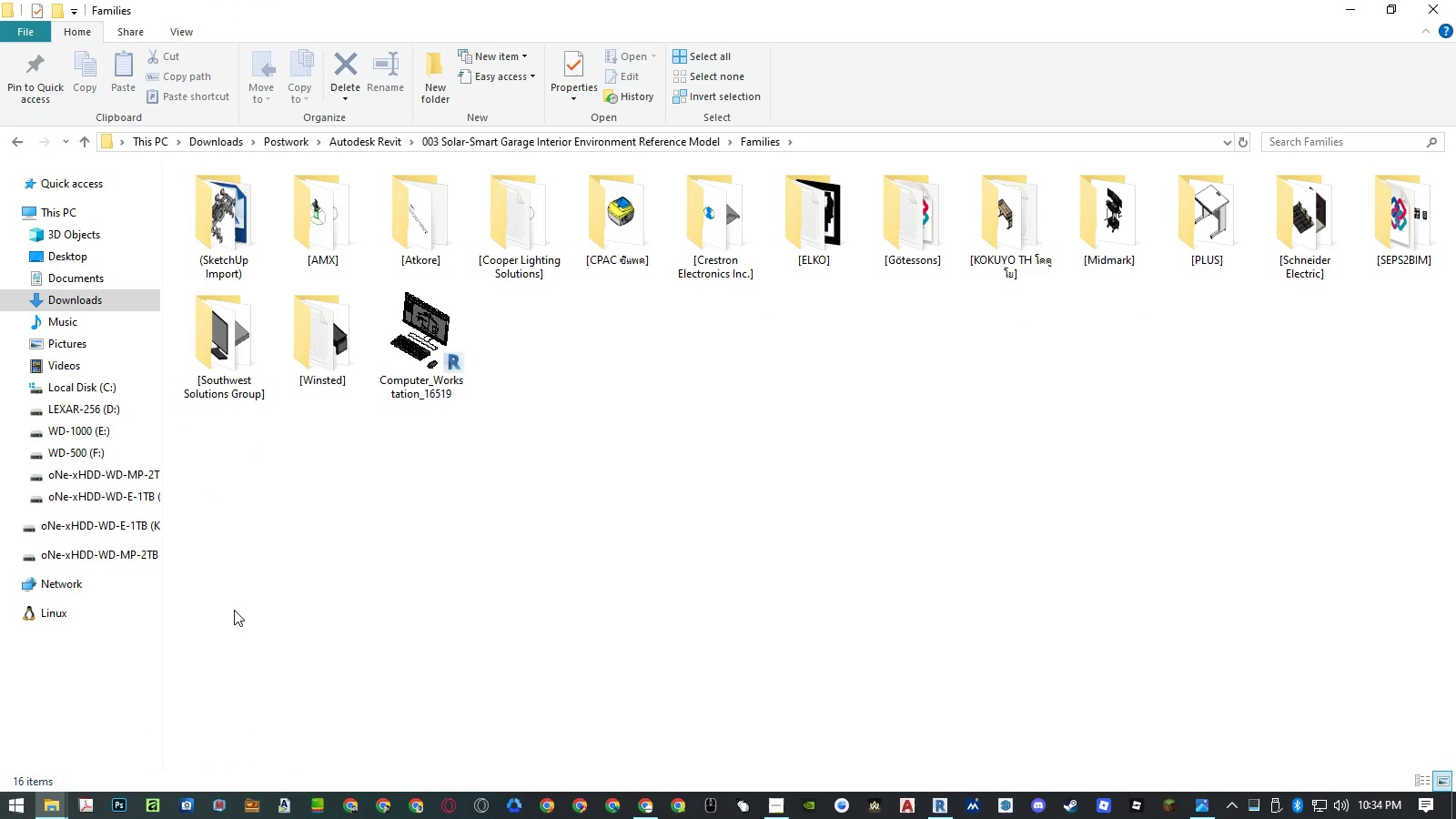 
left_click([500, 138])
 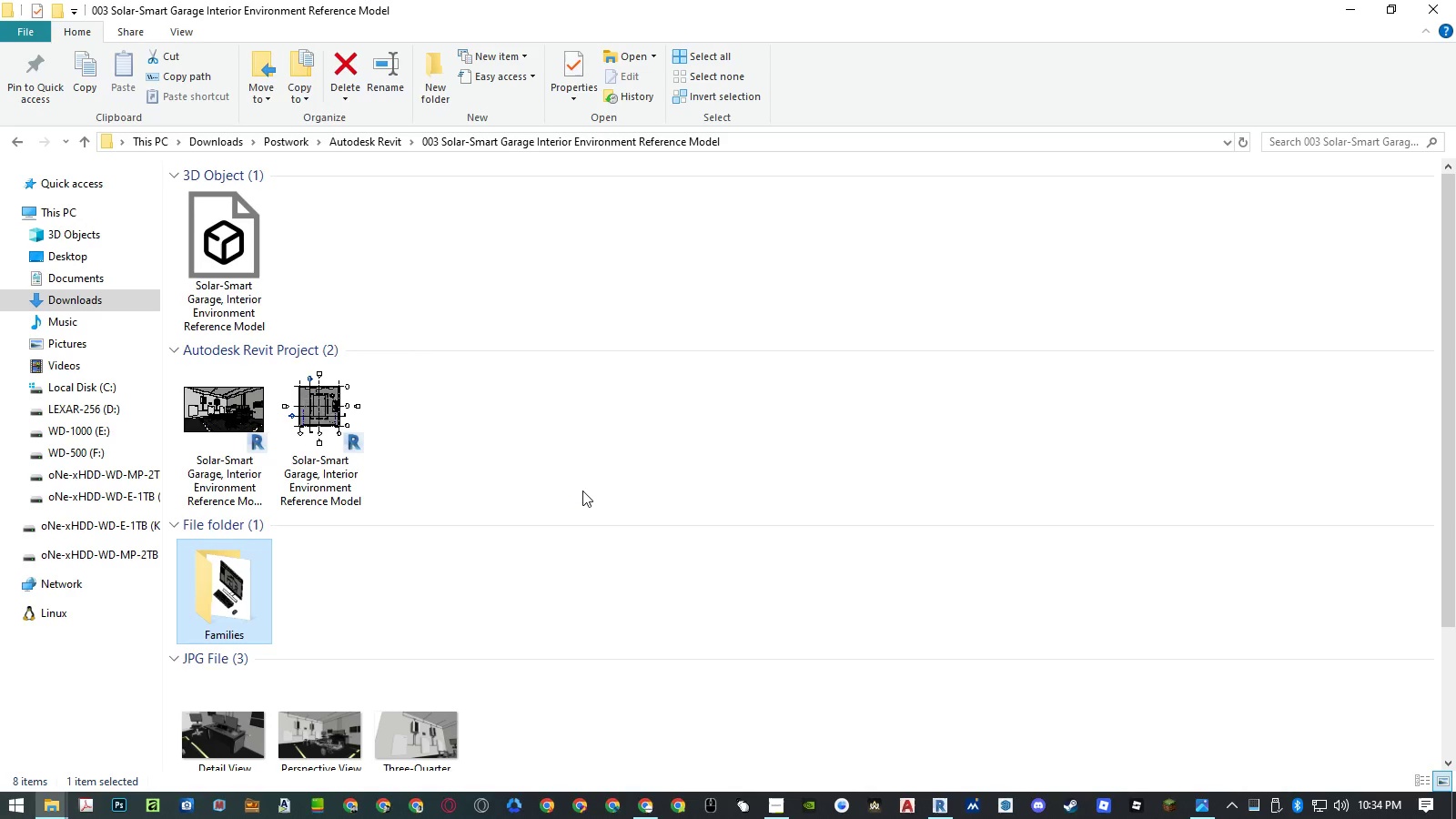 
key(Alt+Tab)
 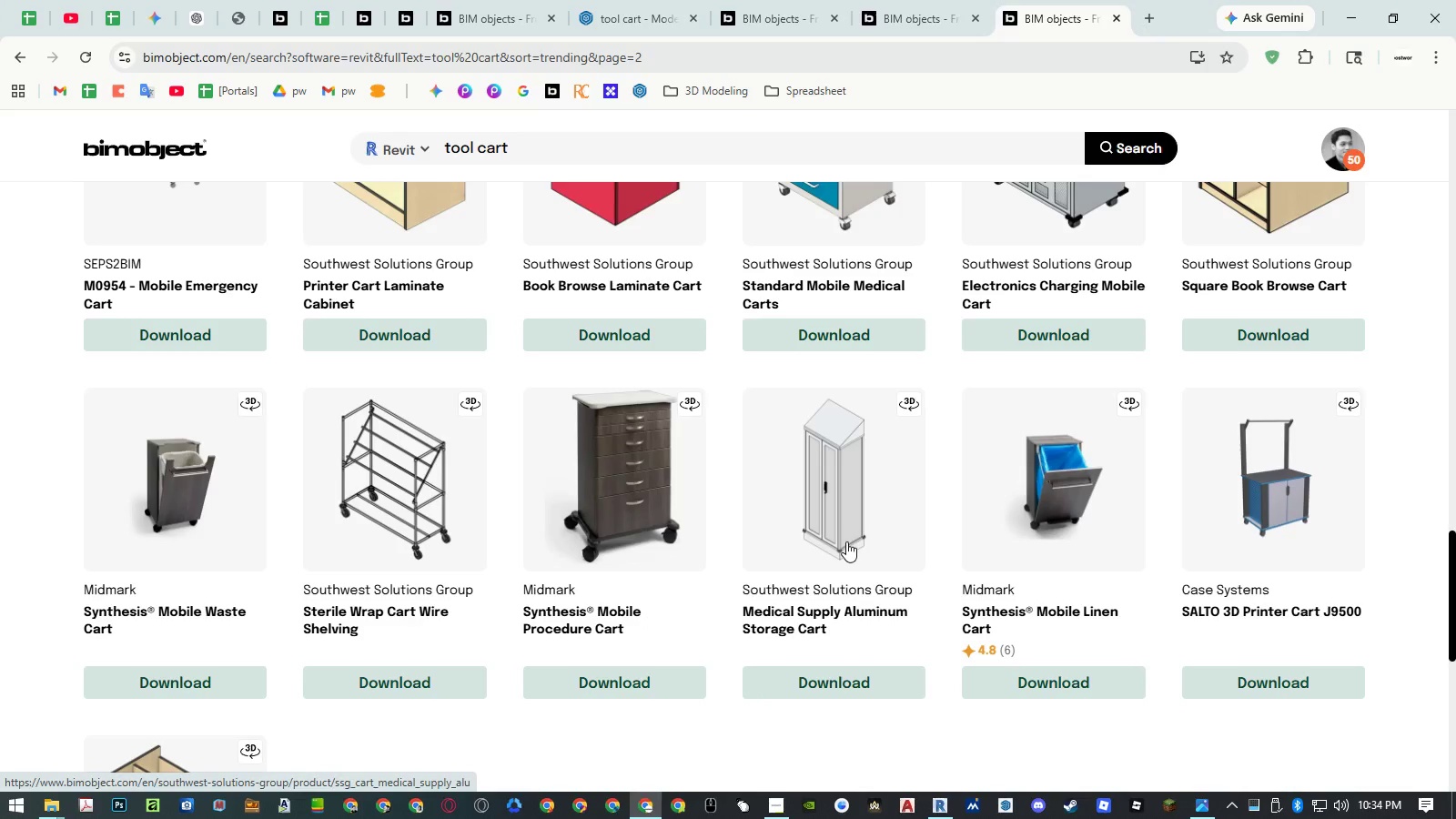 
scroll: coordinate [840, 540], scroll_direction: up, amount: 2.0
 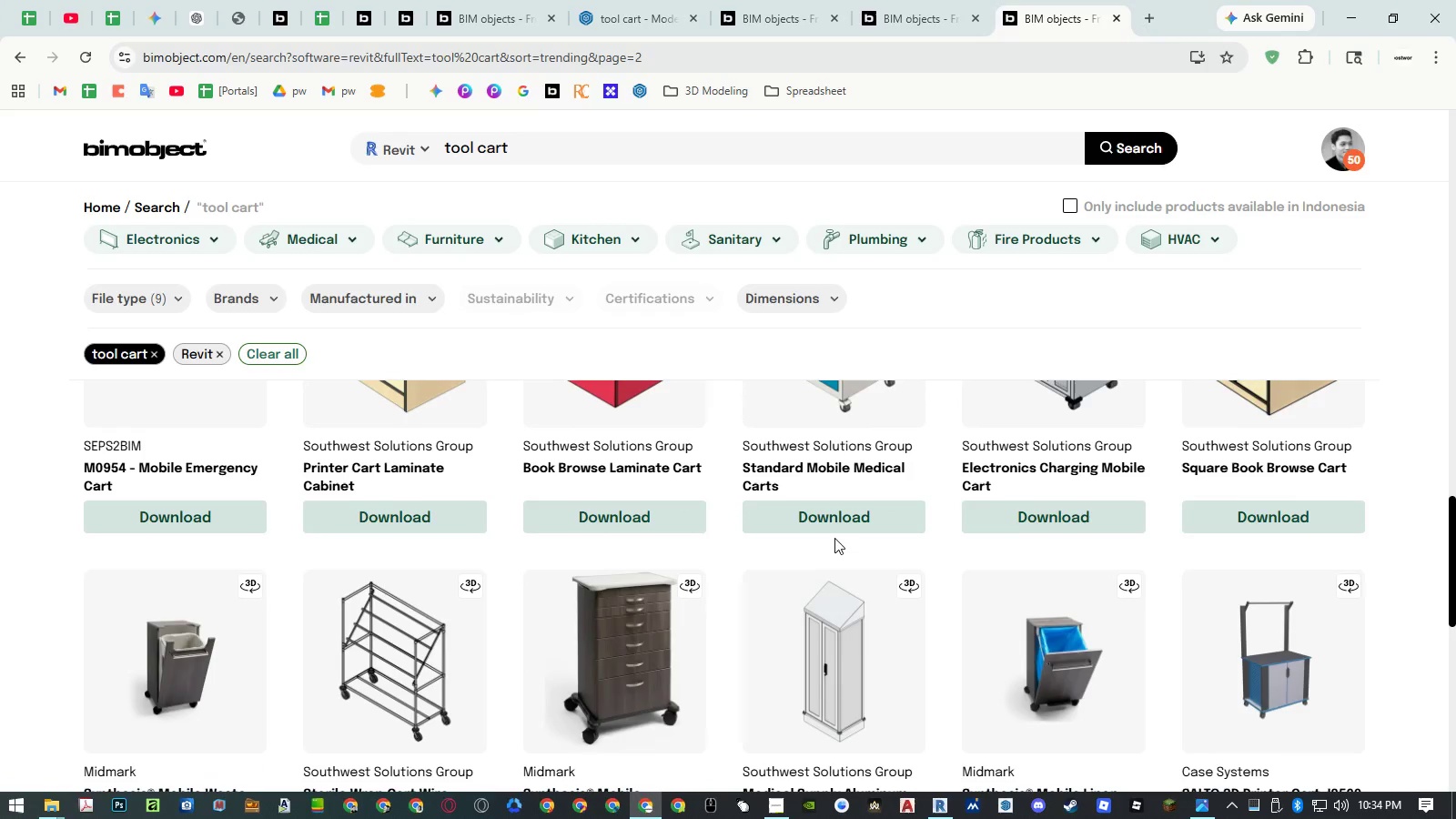 
scroll: coordinate [834, 531], scroll_direction: down, amount: 6.0
 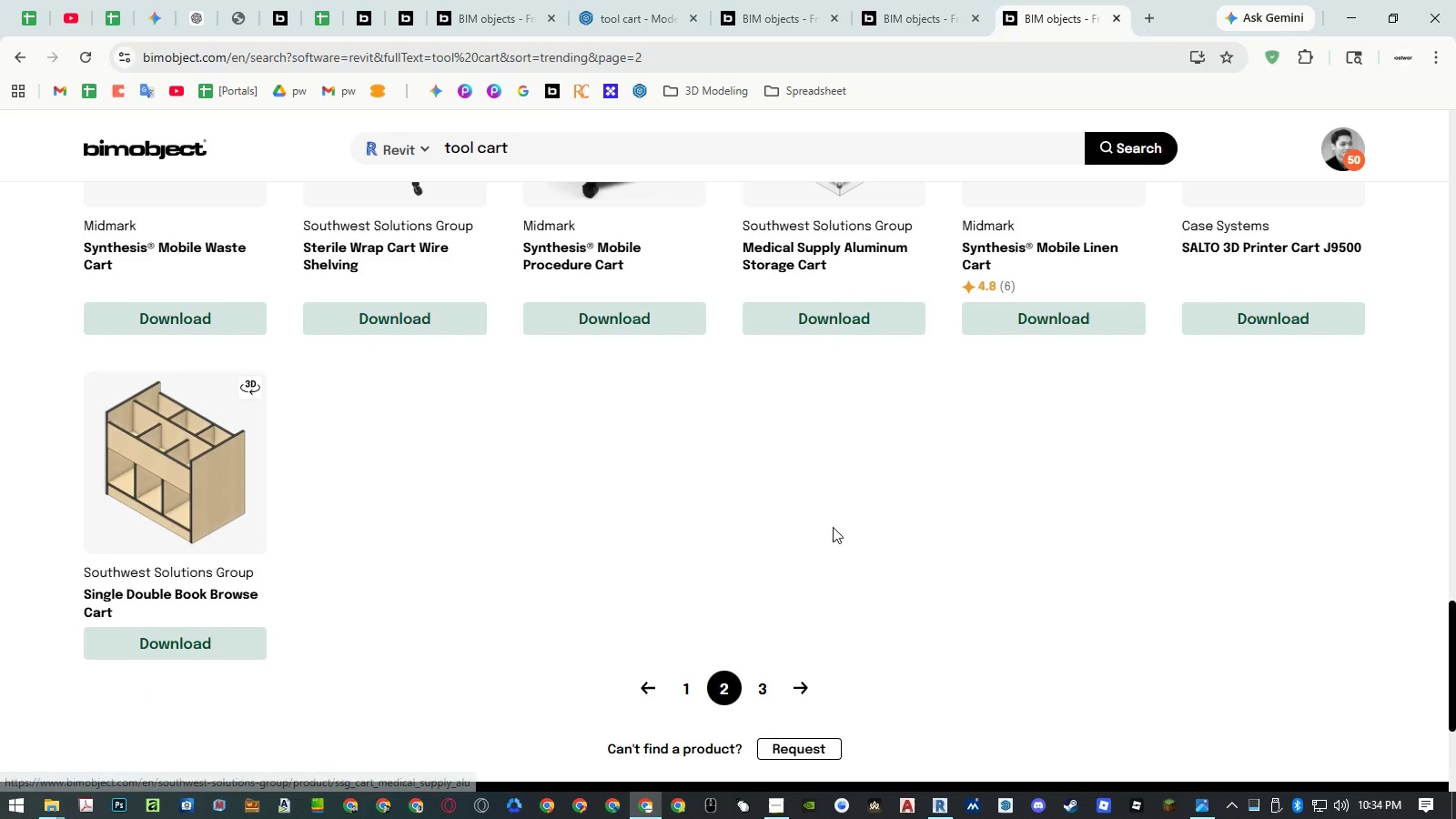 
scroll: coordinate [810, 520], scroll_direction: up, amount: 4.0
 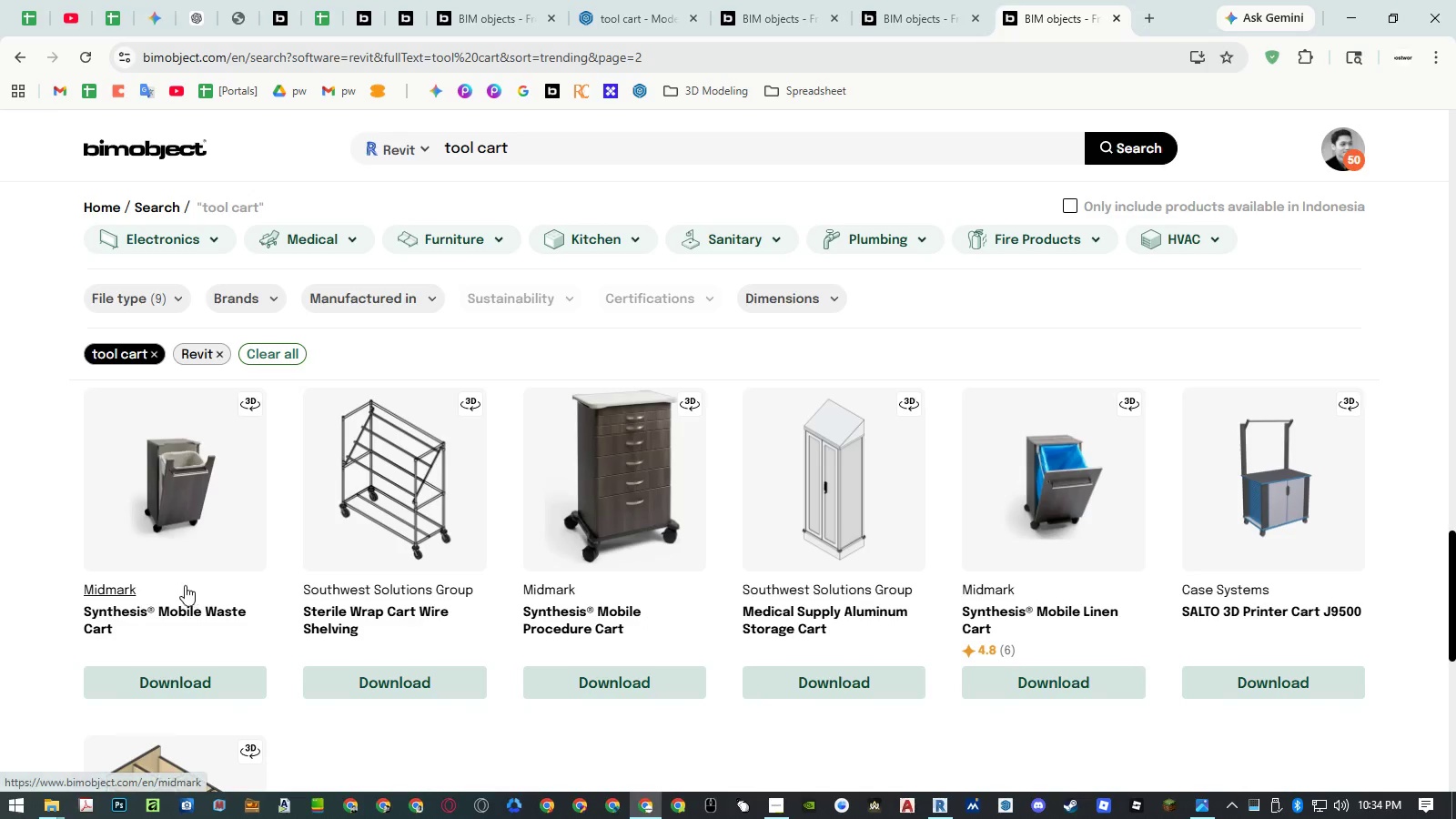 
middle_click([138, 590])
 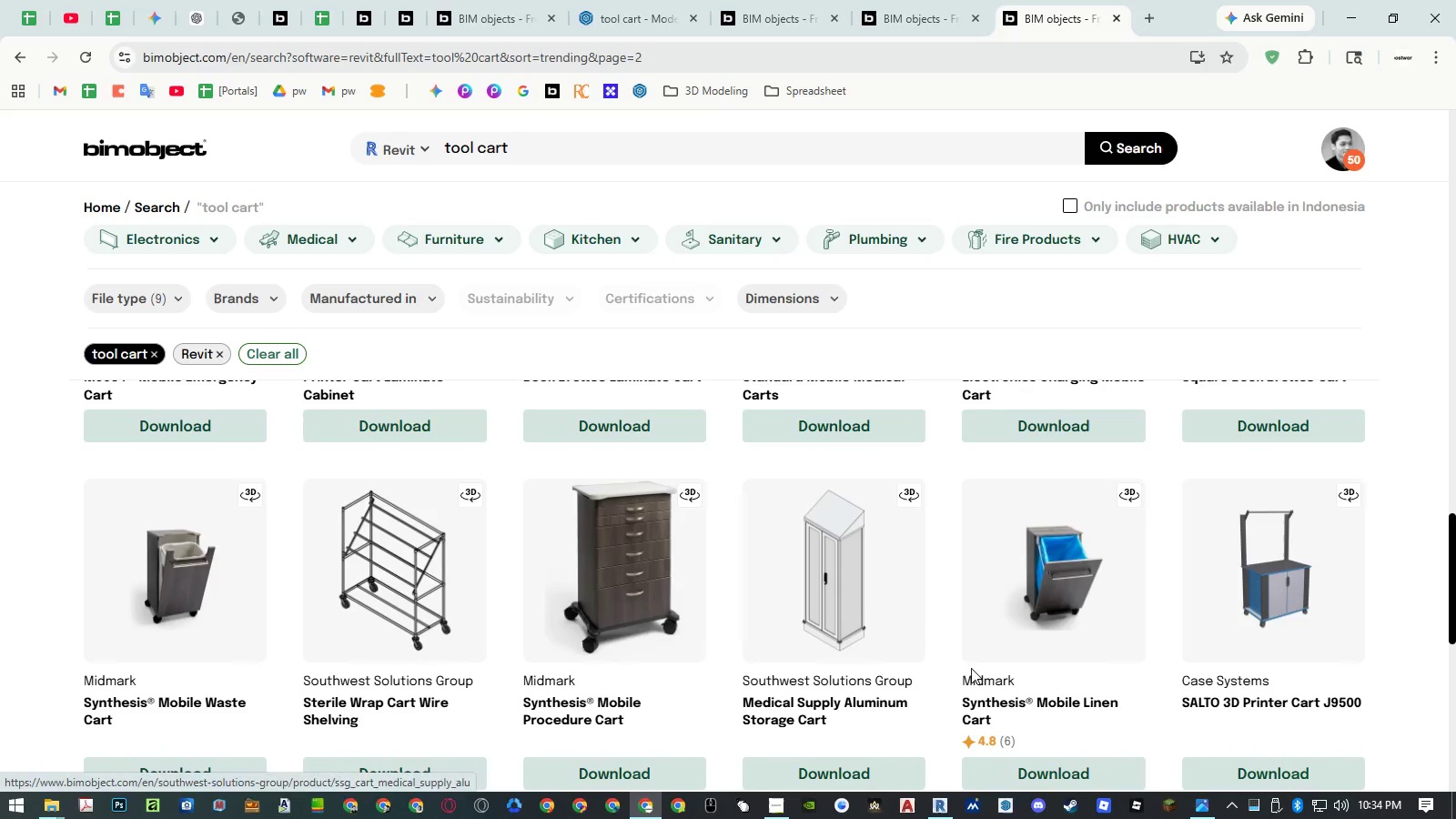 
scroll: coordinate [138, 590], scroll_direction: up, amount: 1.0
 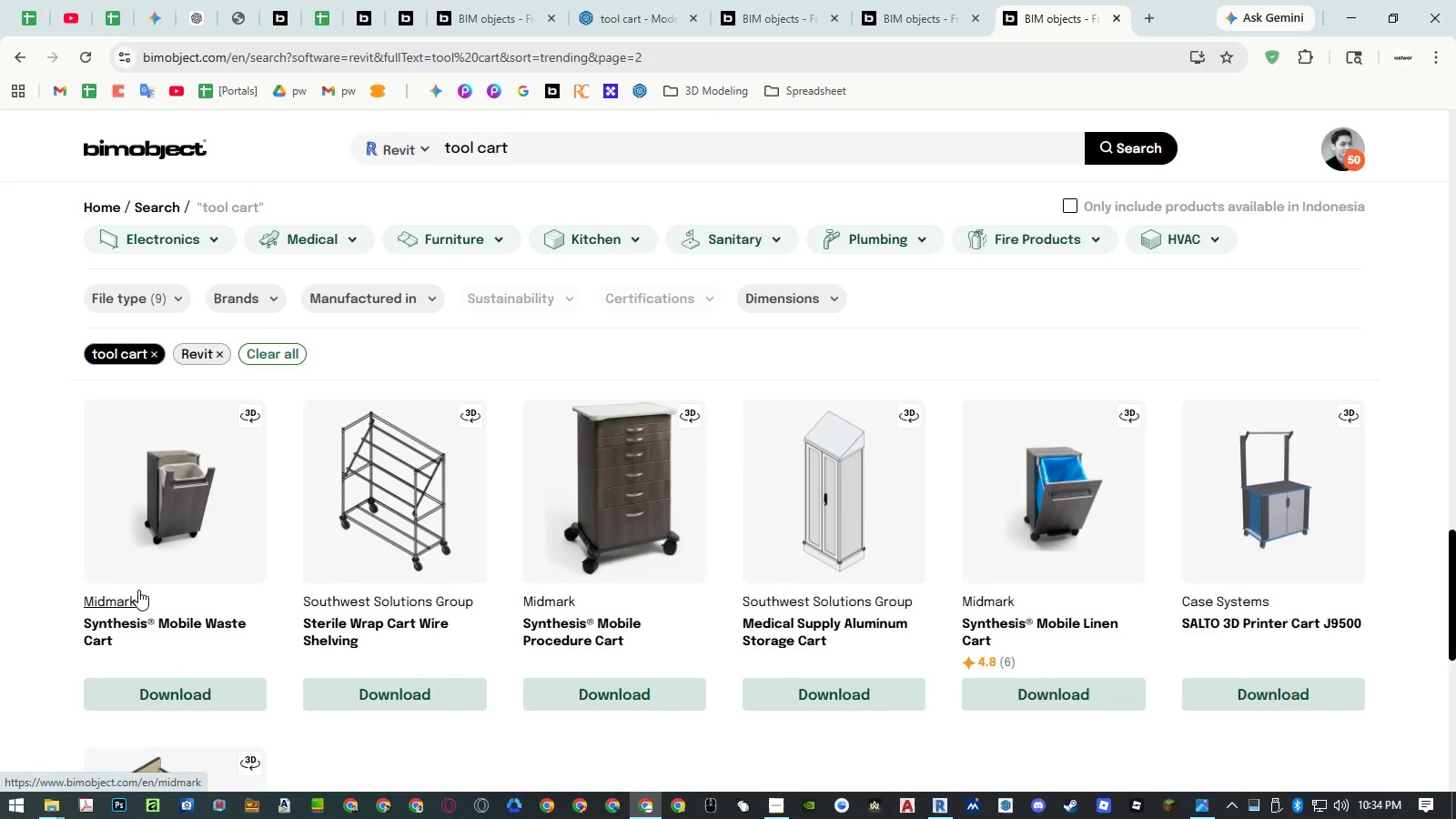 
middle_click([980, 672])
 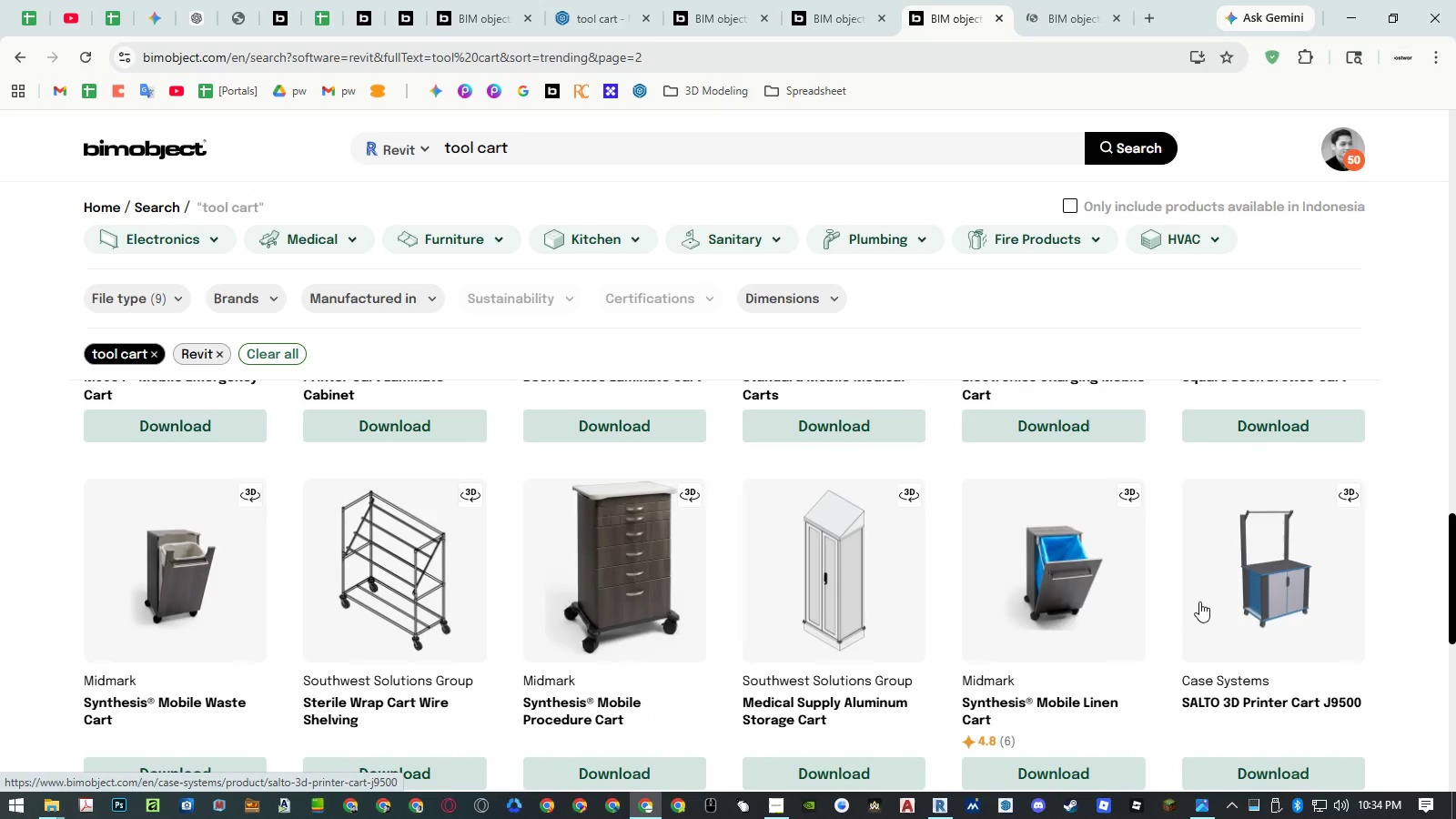 
middle_click([1233, 678])
 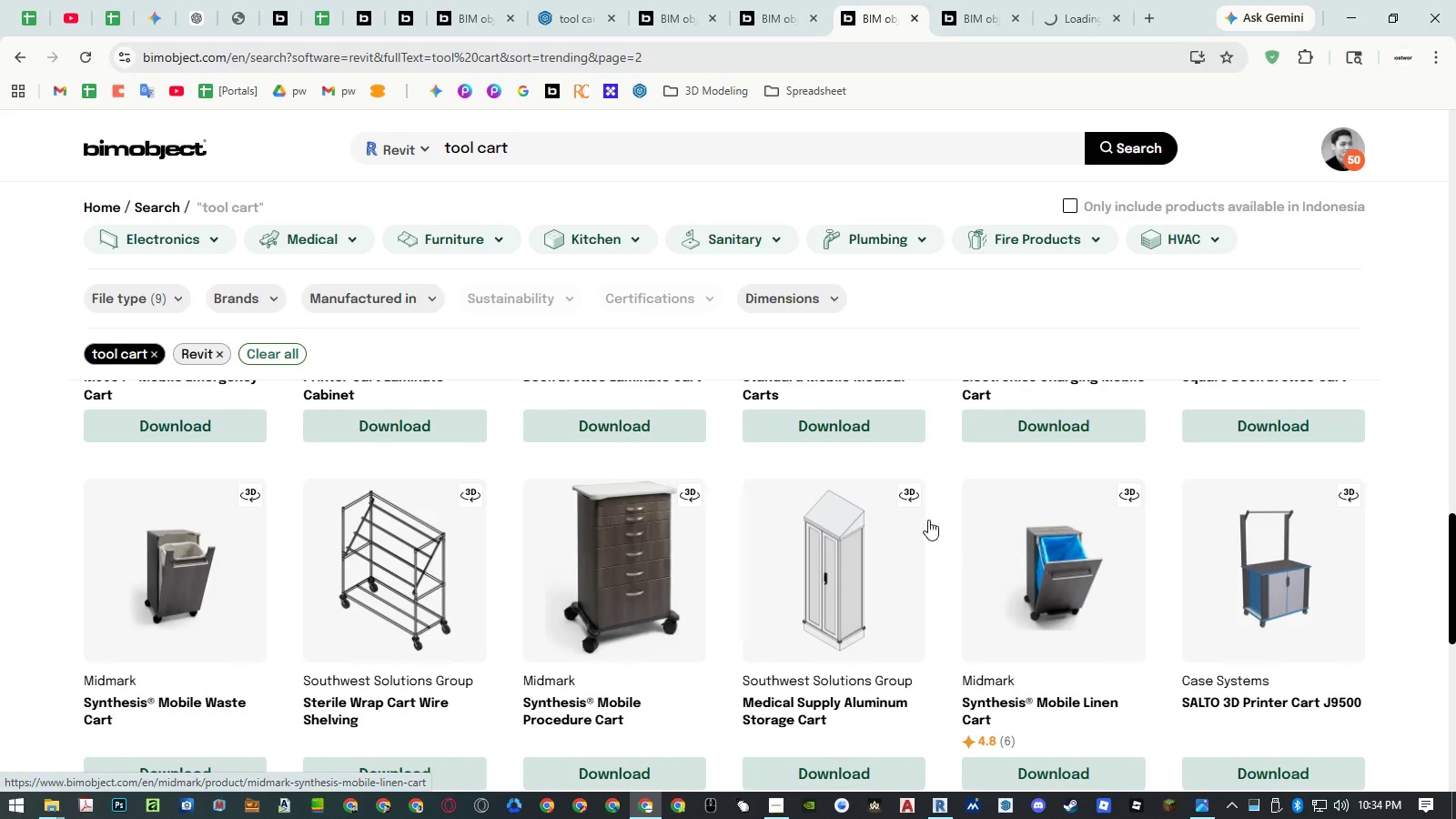 
scroll: coordinate [886, 500], scroll_direction: down, amount: 5.0
 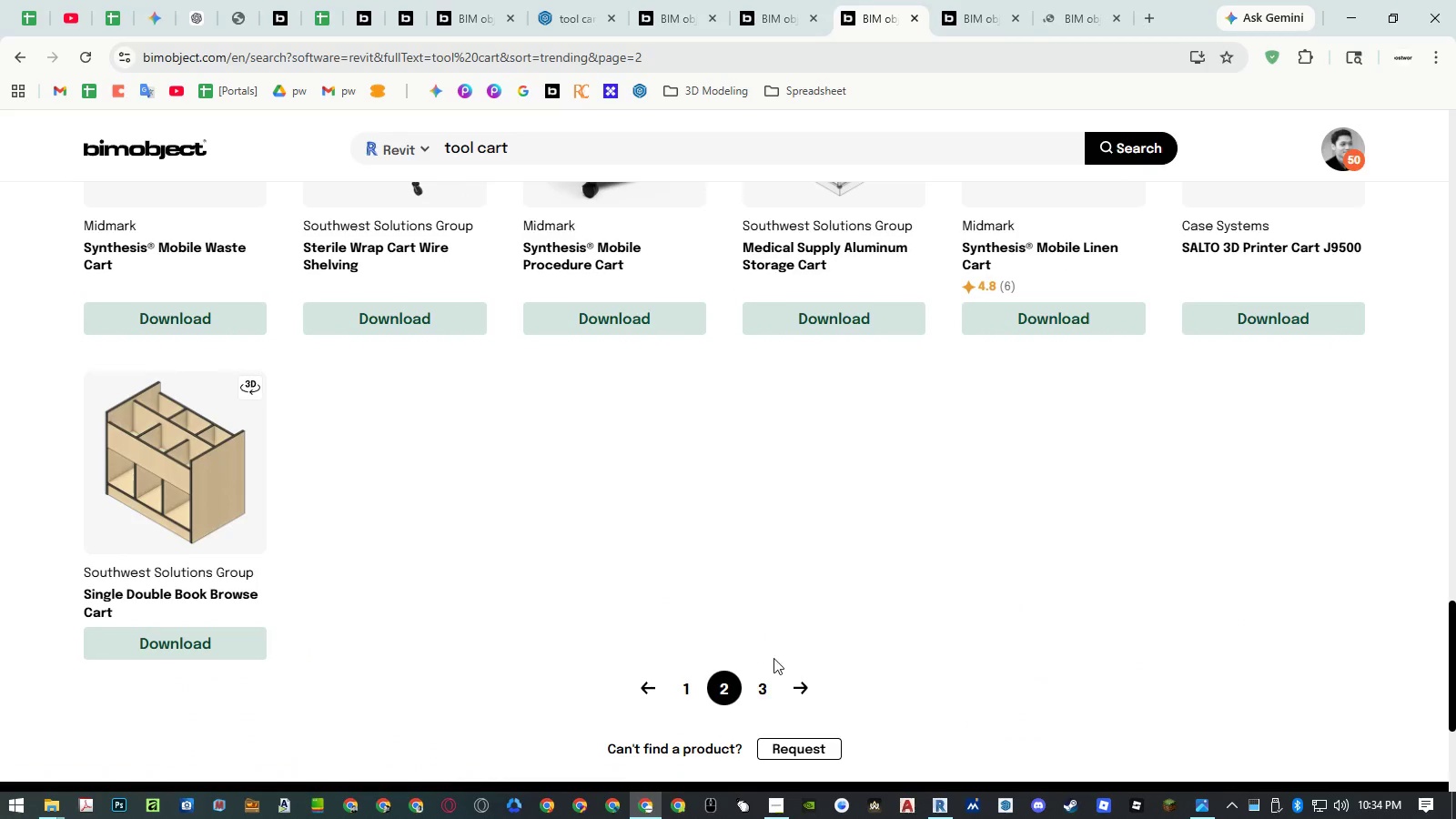 
left_click([766, 684])
 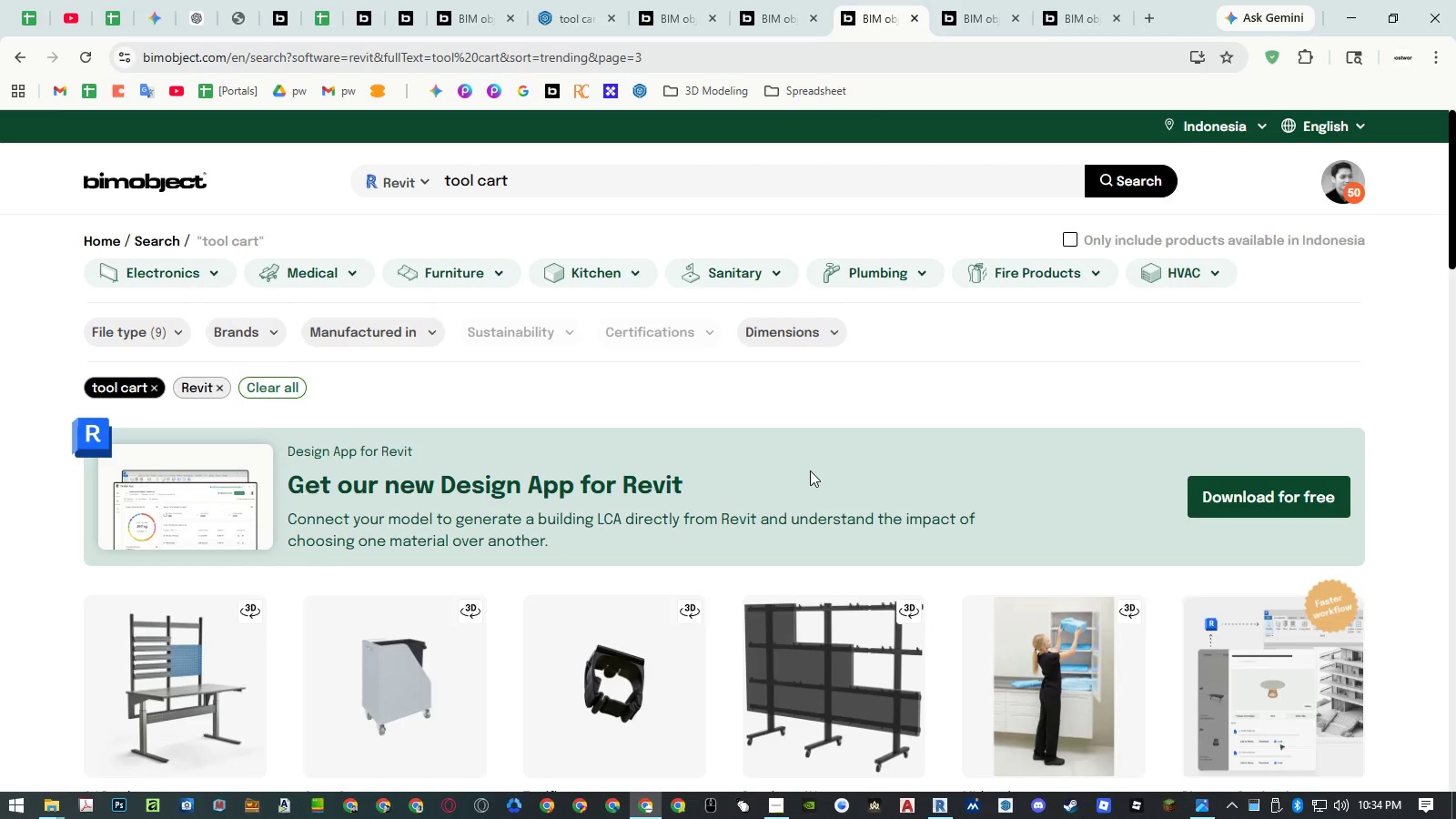 
scroll: coordinate [816, 455], scroll_direction: down, amount: 11.0
 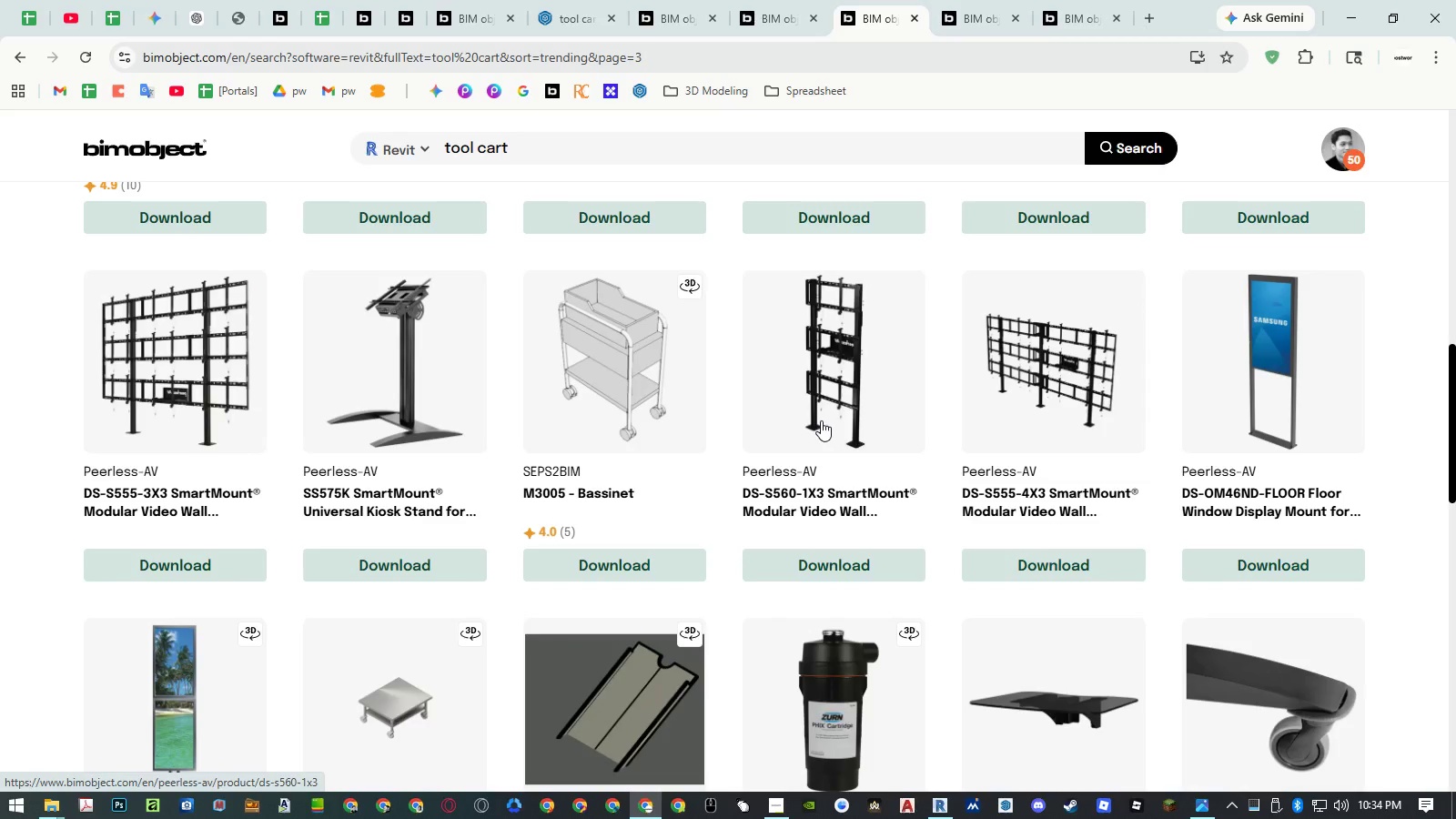 
wait(5.18)
 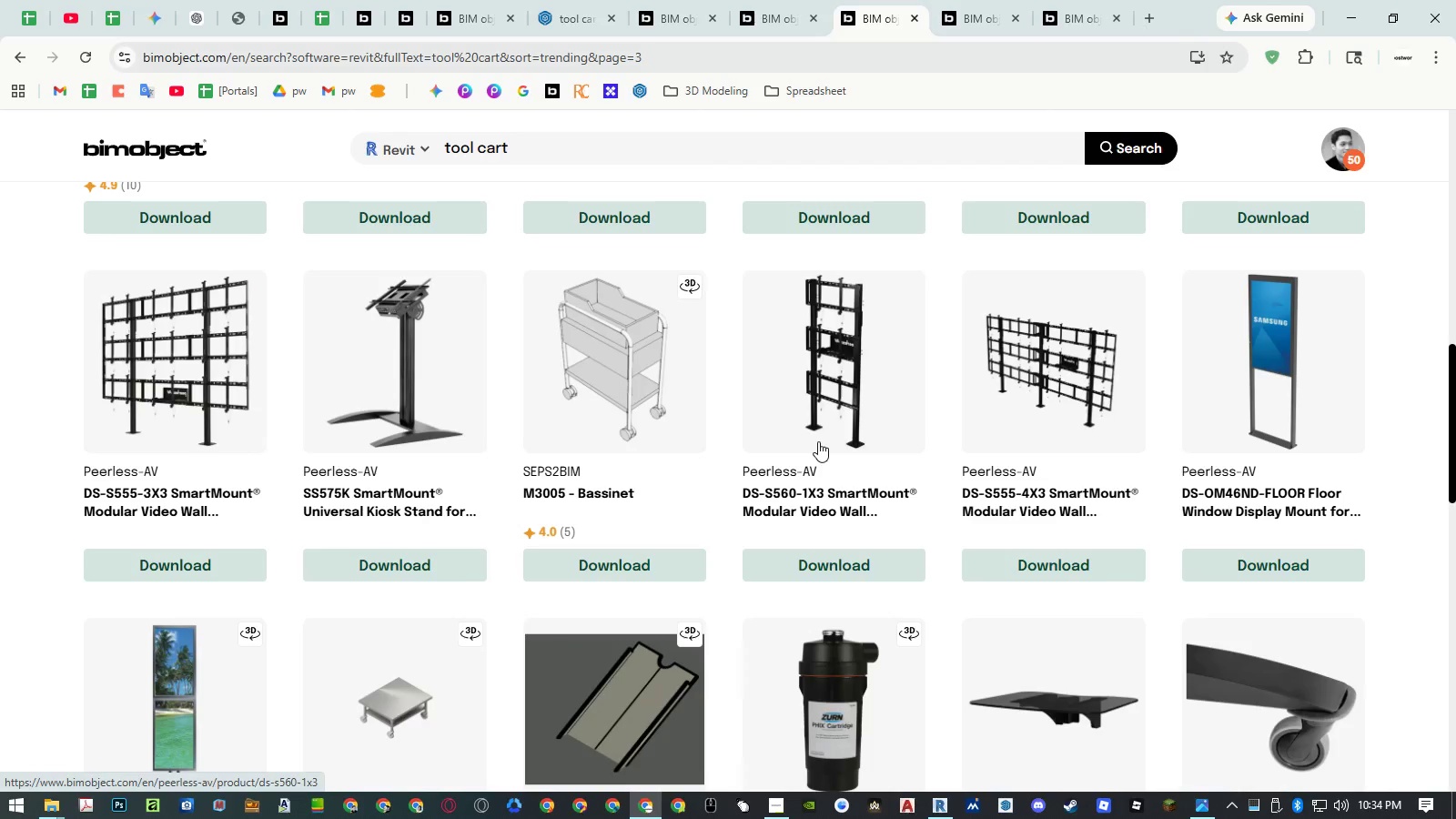 
scroll: coordinate [821, 417], scroll_direction: down, amount: 2.0
 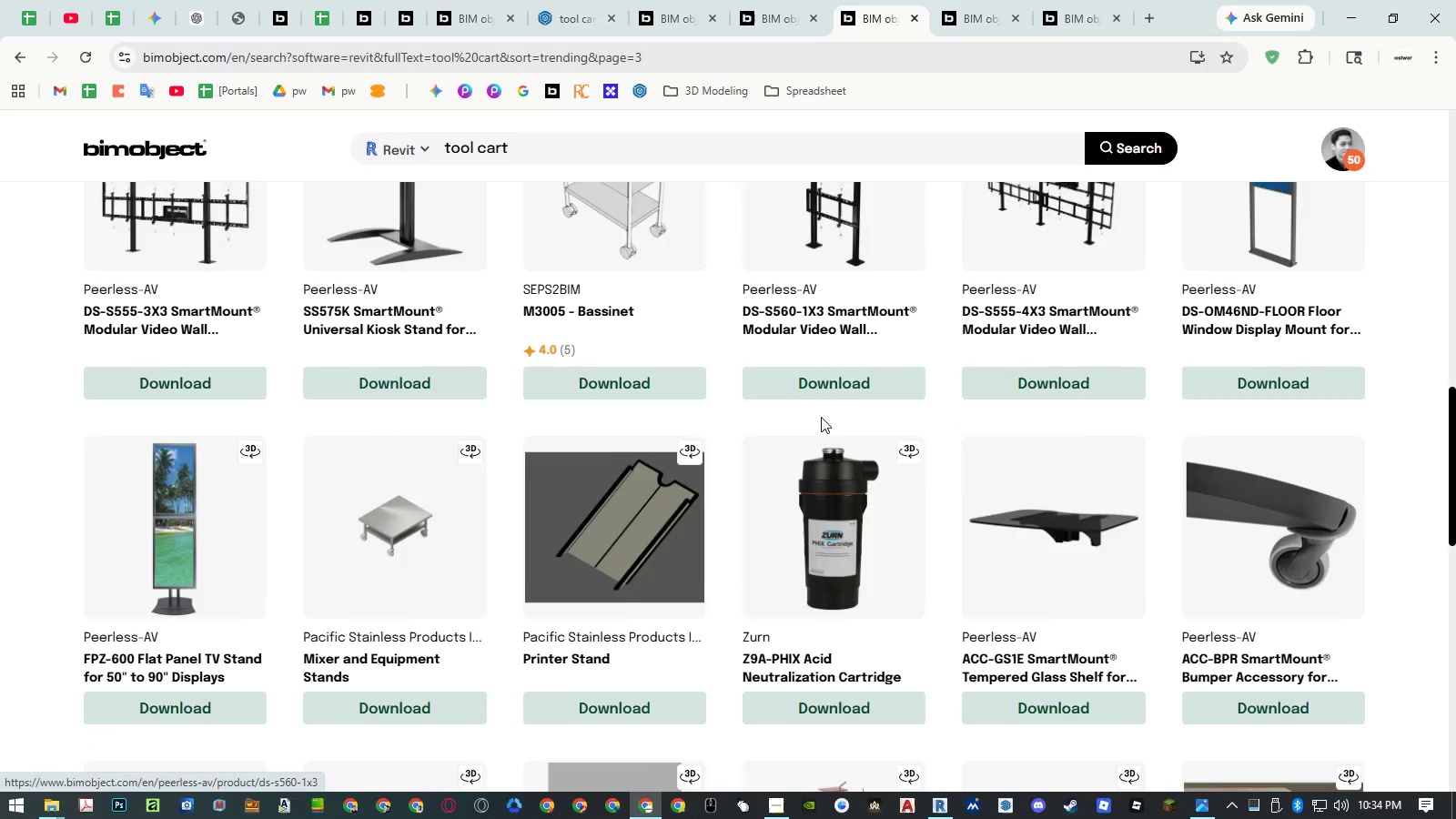 
scroll: coordinate [821, 417], scroll_direction: up, amount: 2.0
 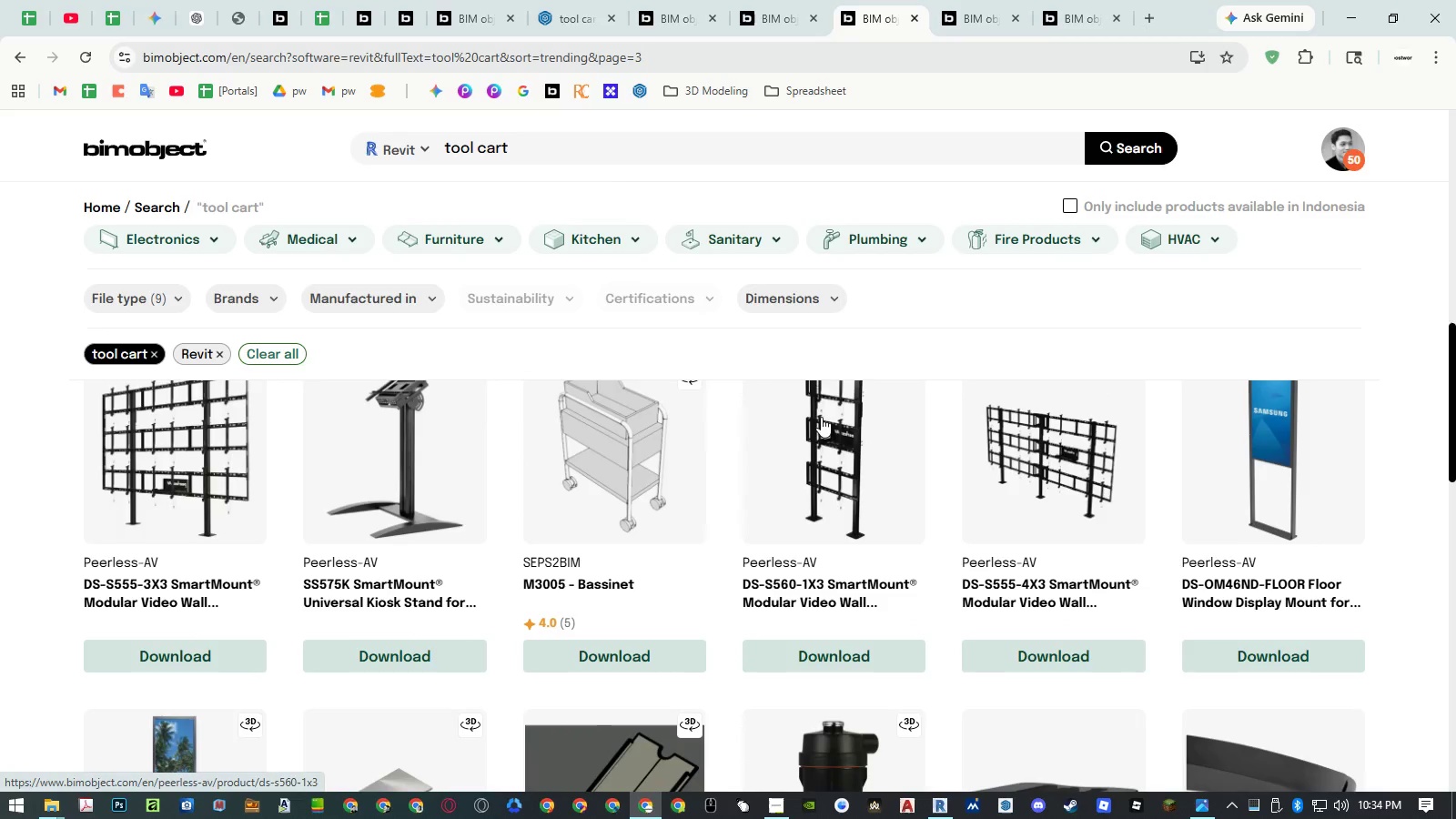 
scroll: coordinate [824, 420], scroll_direction: down, amount: 10.0
 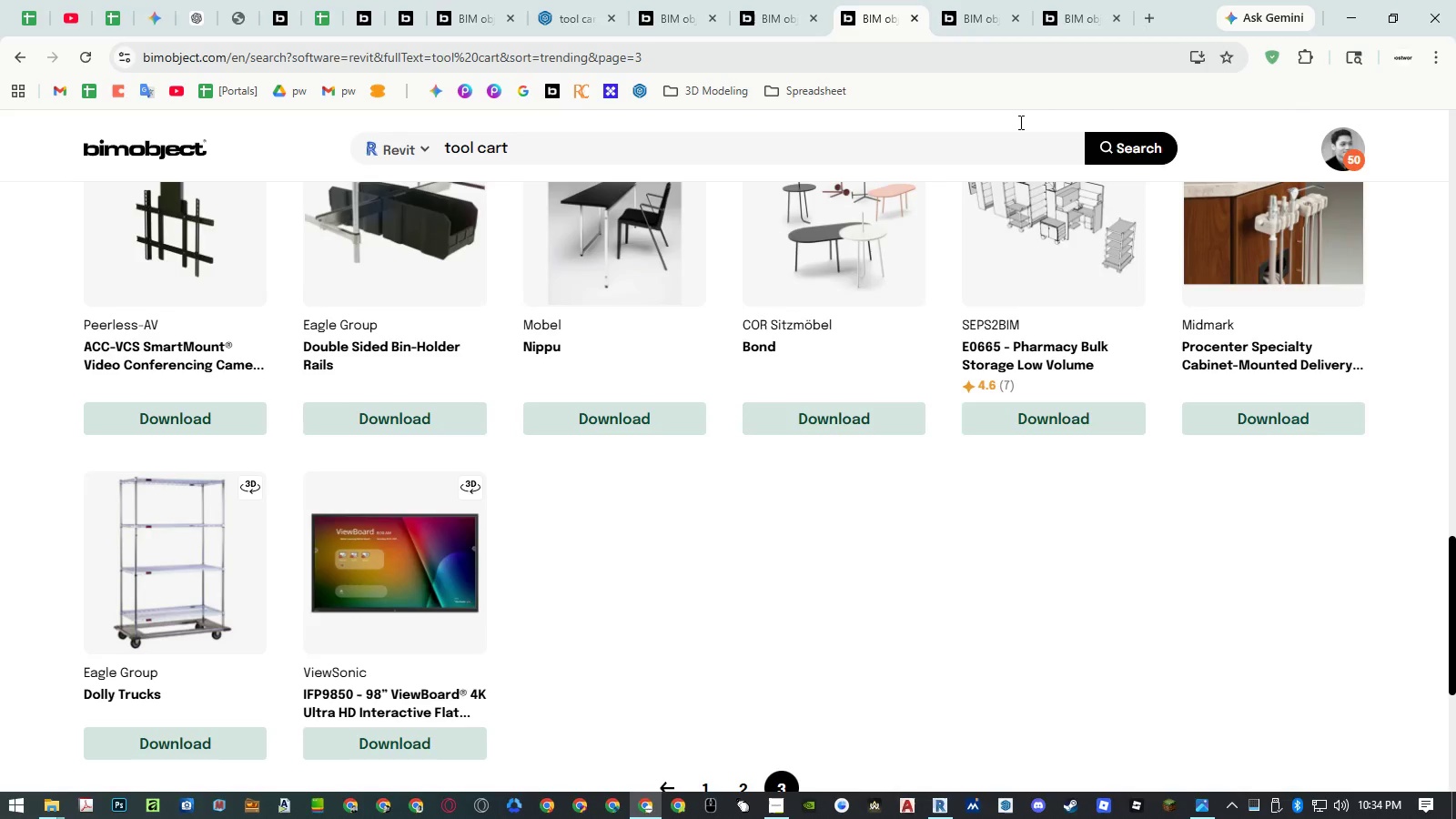 
left_click([967, 10])
 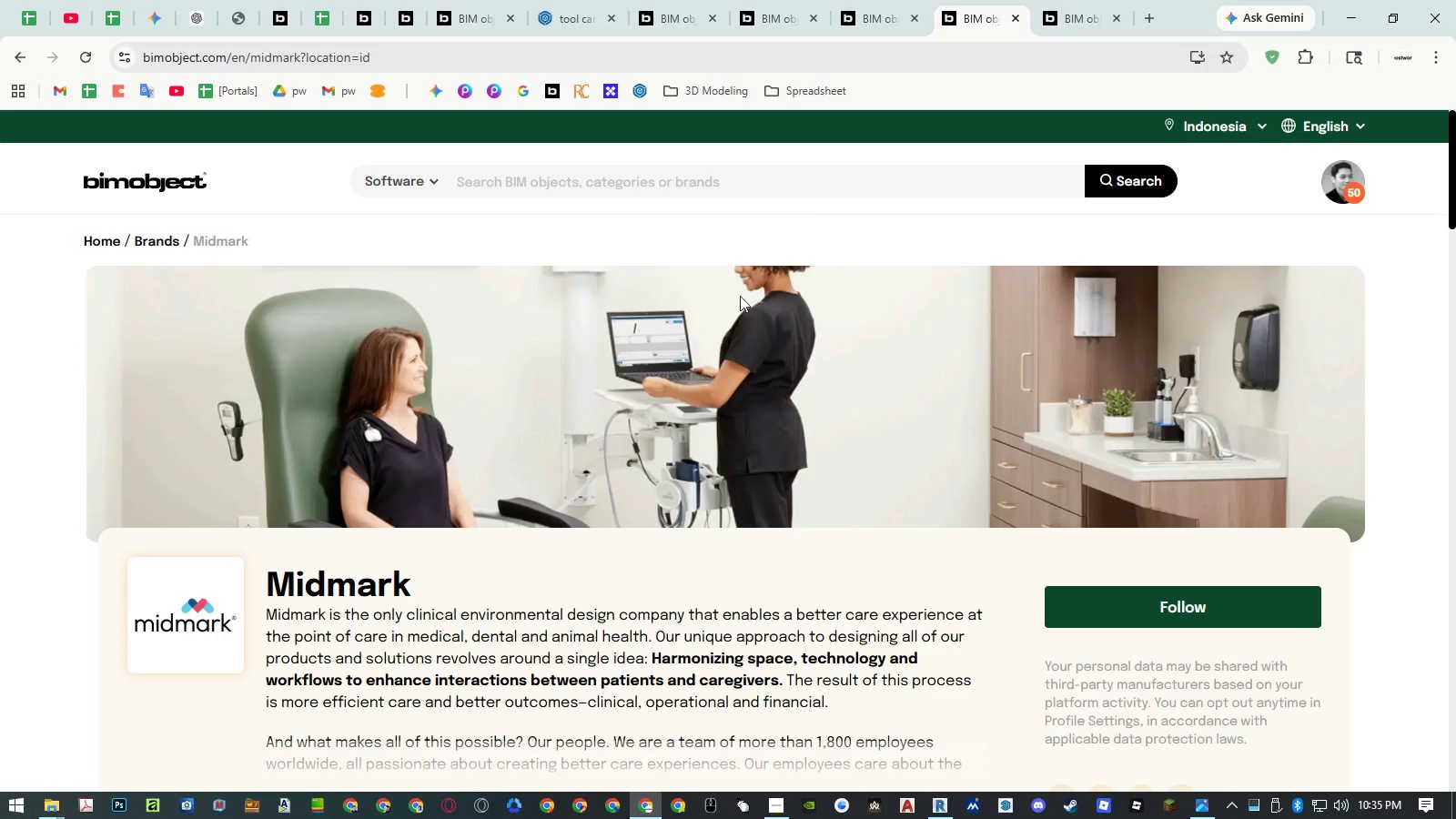 
scroll: coordinate [677, 378], scroll_direction: down, amount: 26.0
 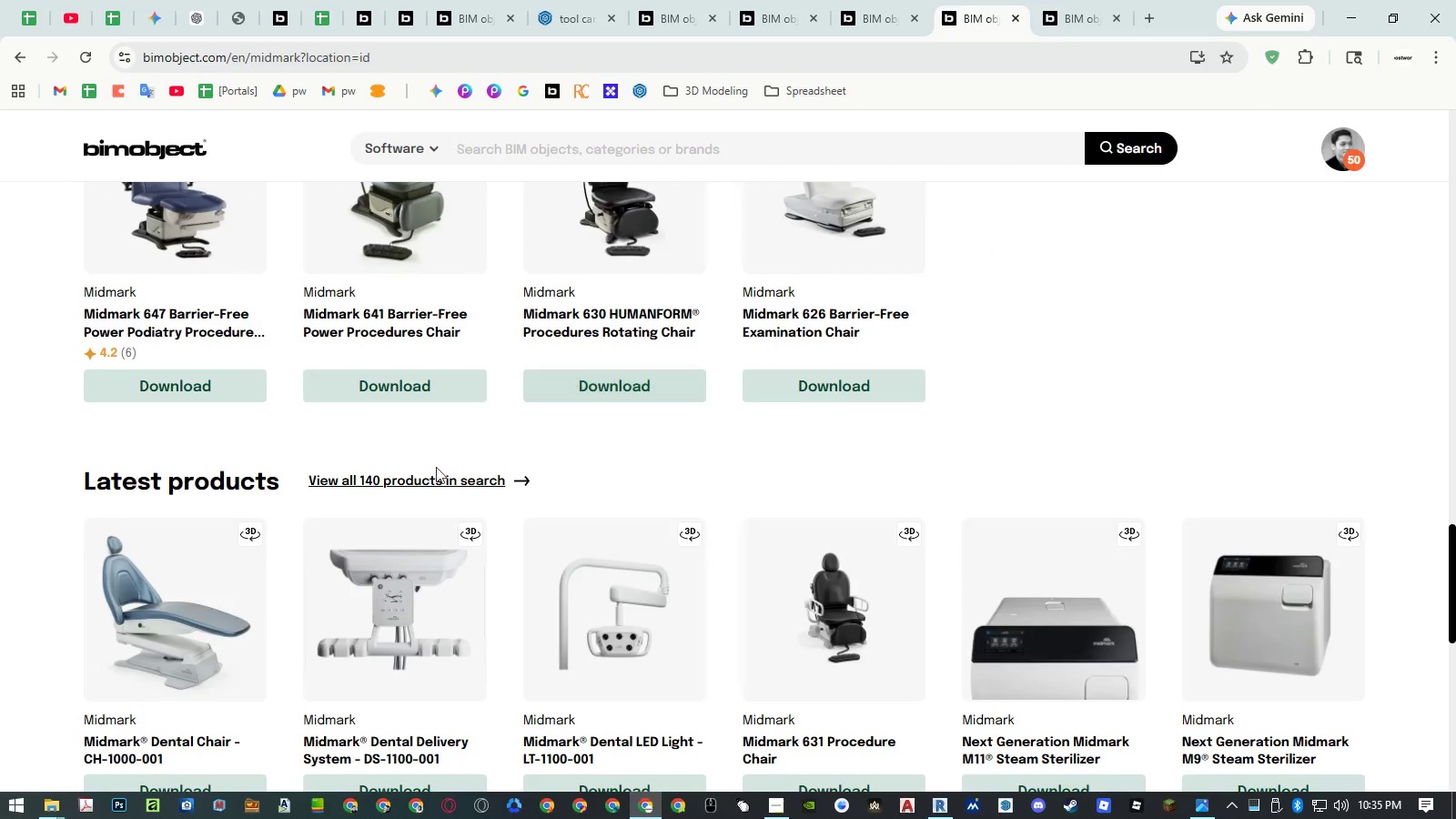 
left_click([424, 475])
 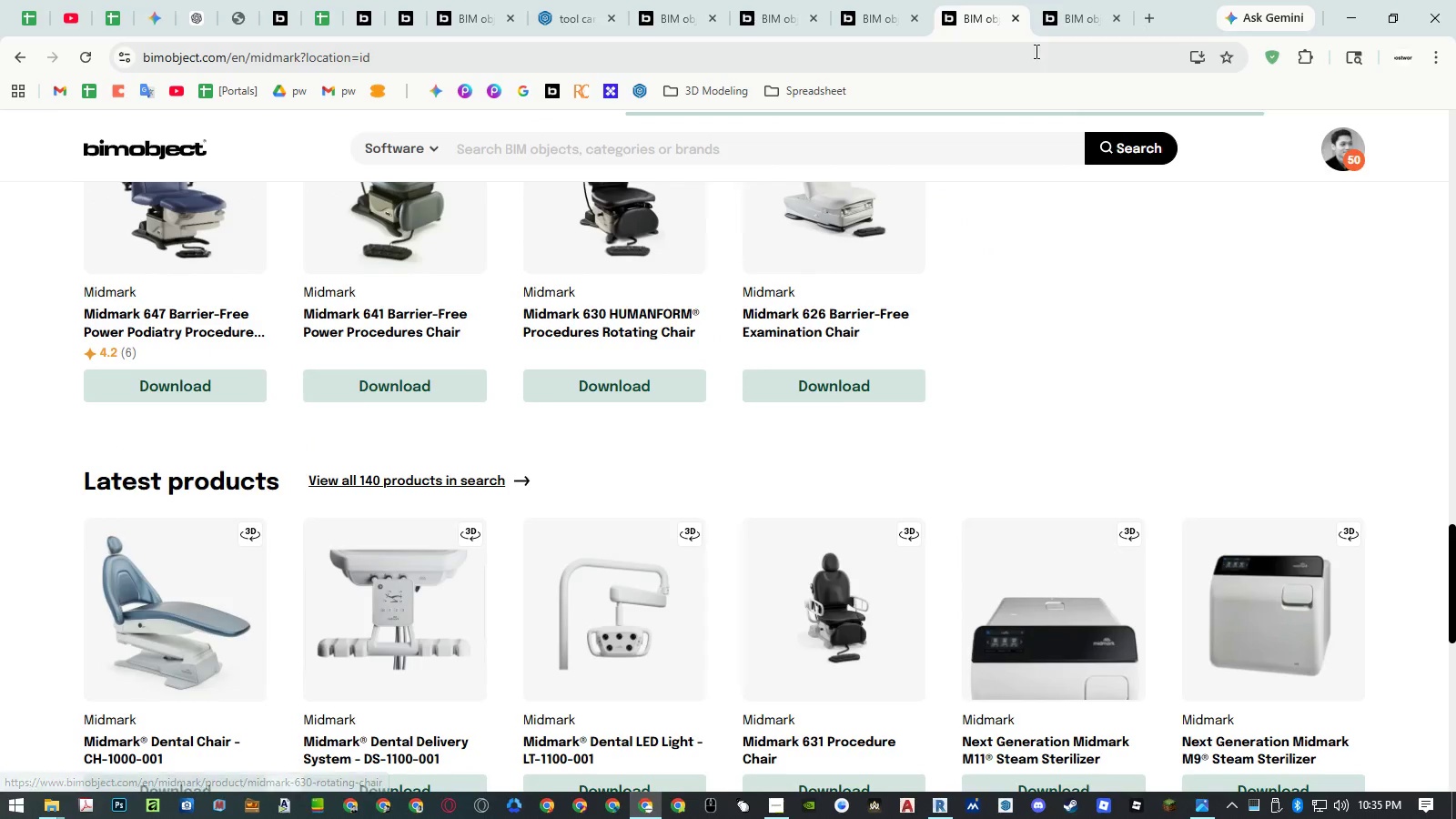 
left_click([1054, 25])
 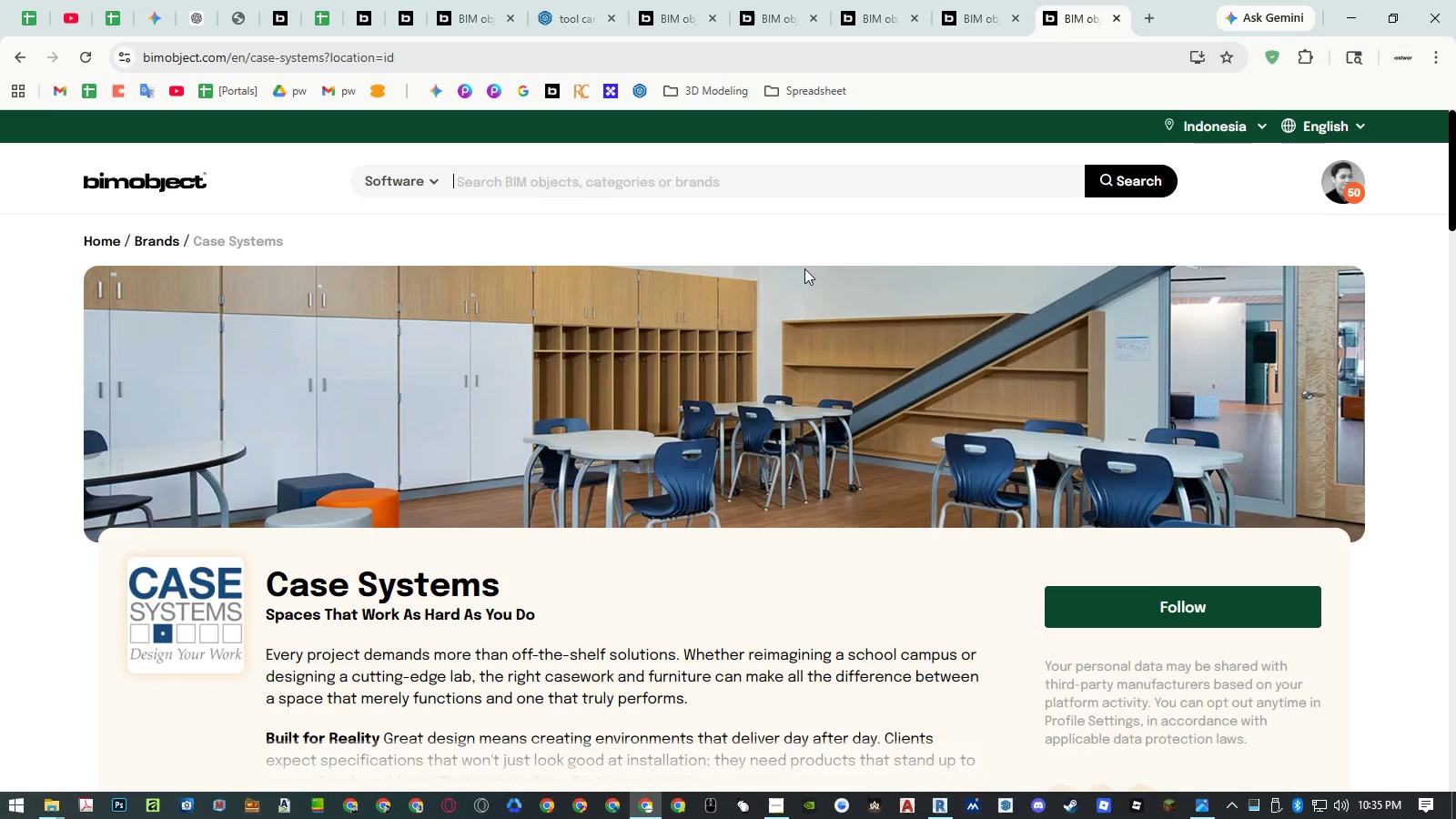 
scroll: coordinate [792, 280], scroll_direction: down, amount: 26.0
 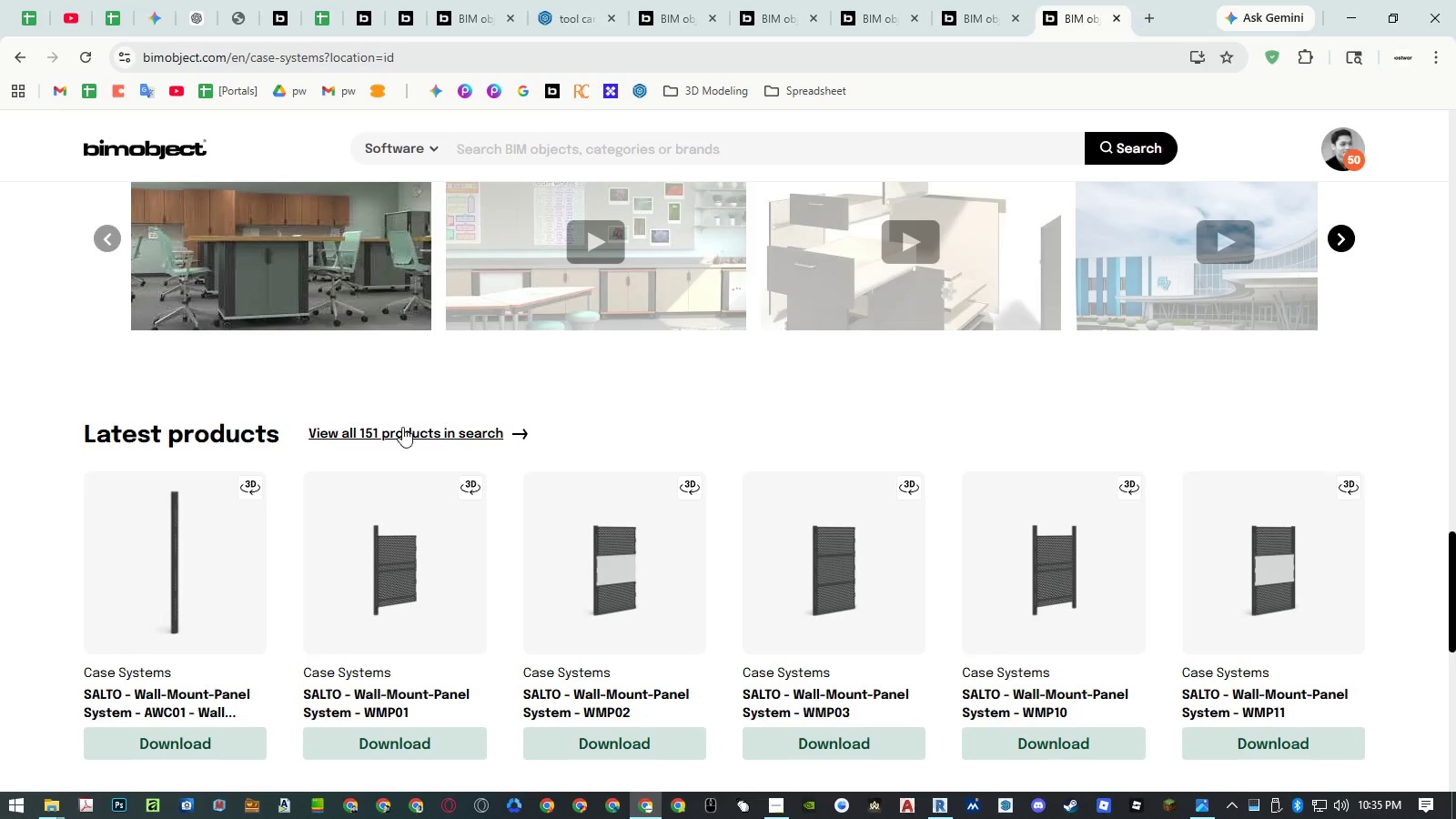 
left_click([402, 428])
 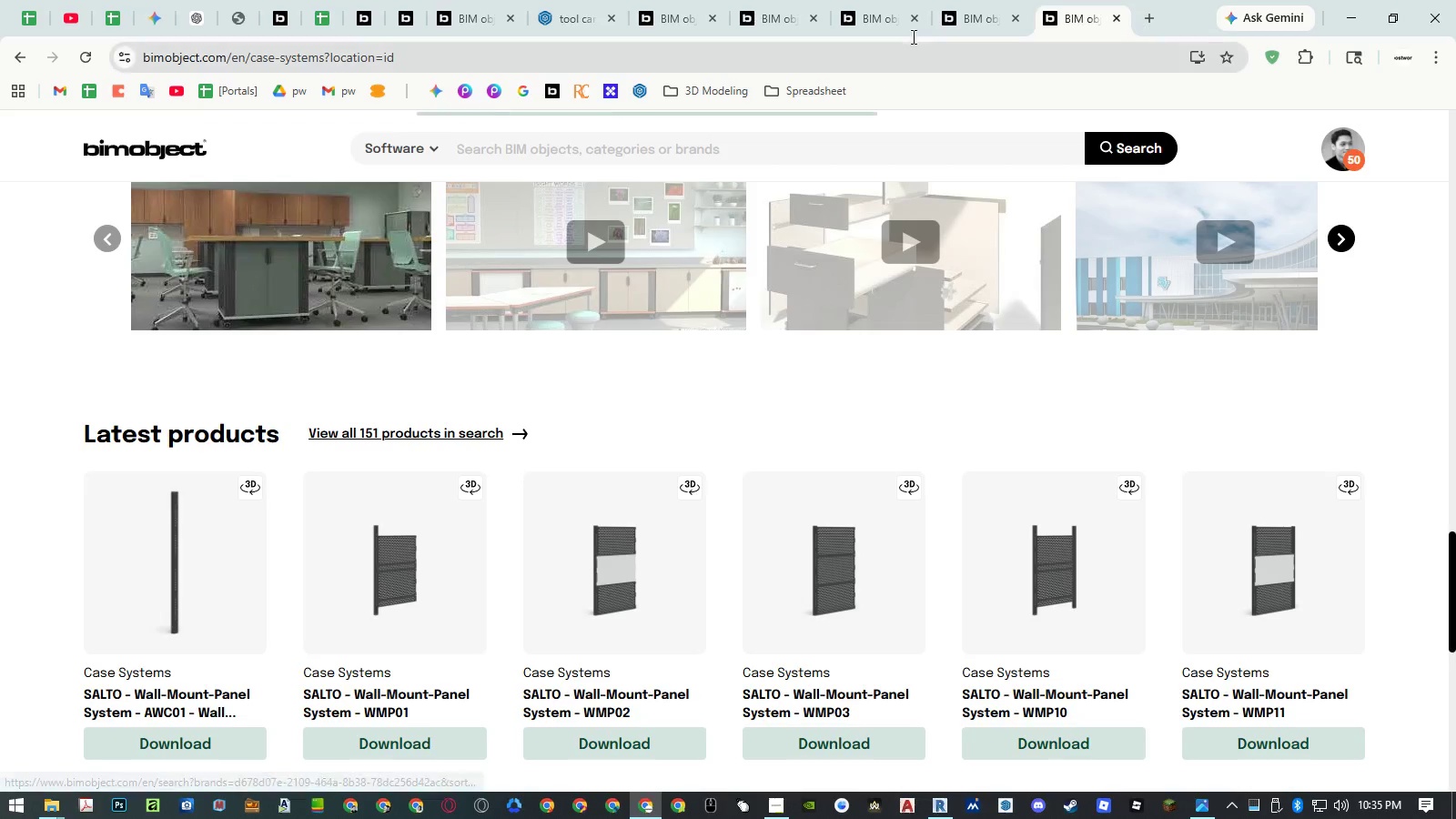 
left_click([960, 20])
 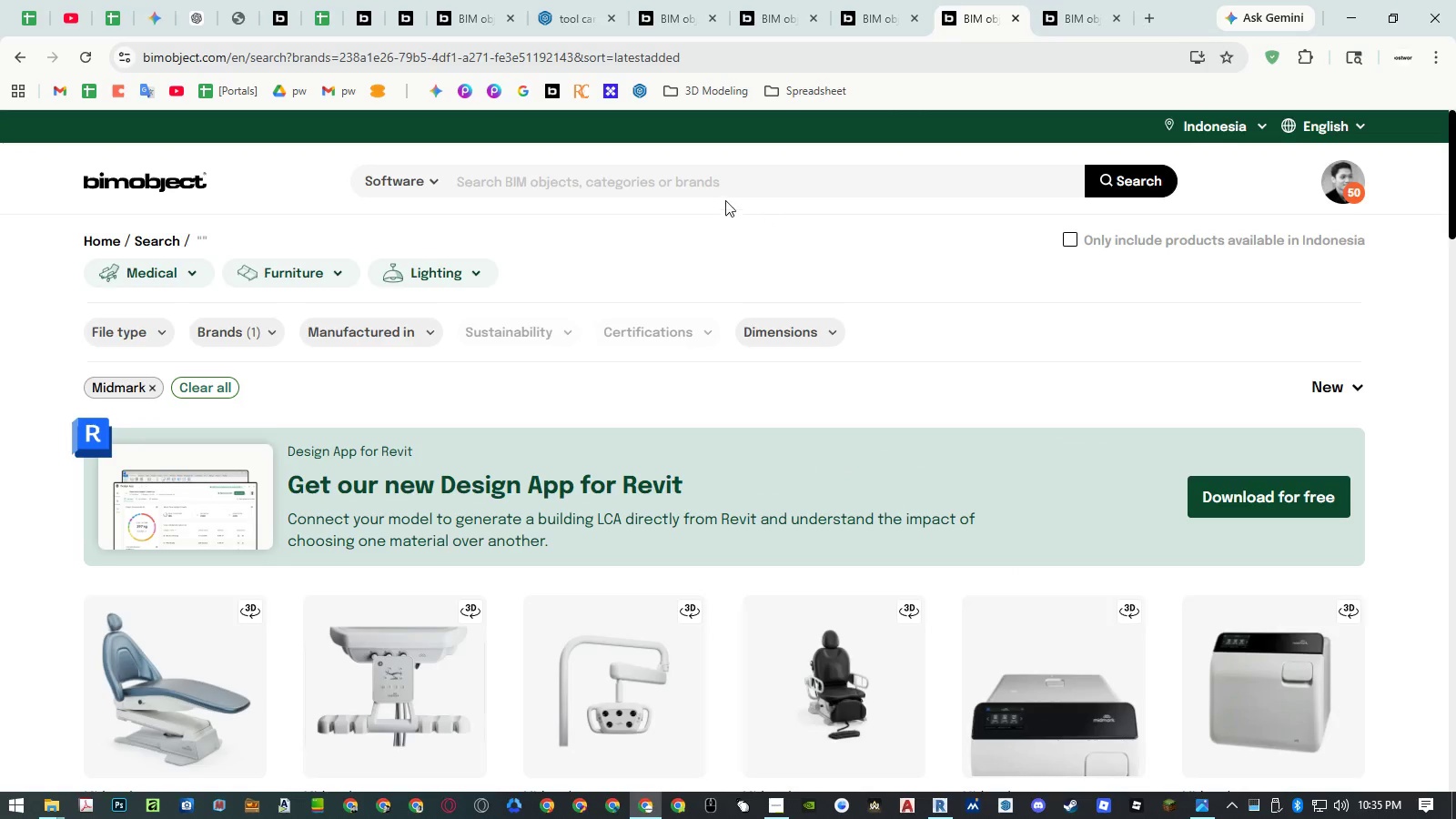 
left_click([728, 179])
 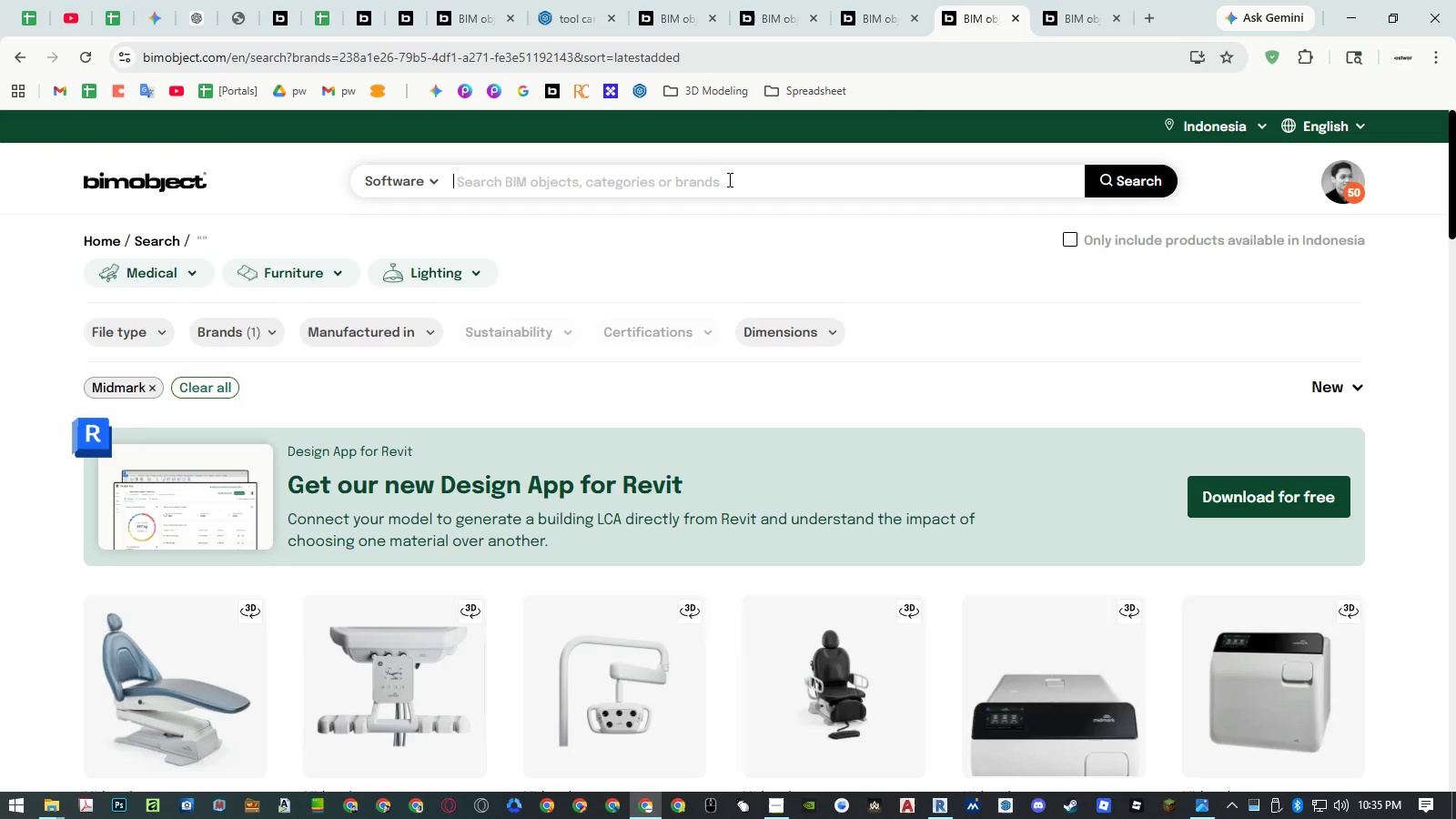 
type(cart)
 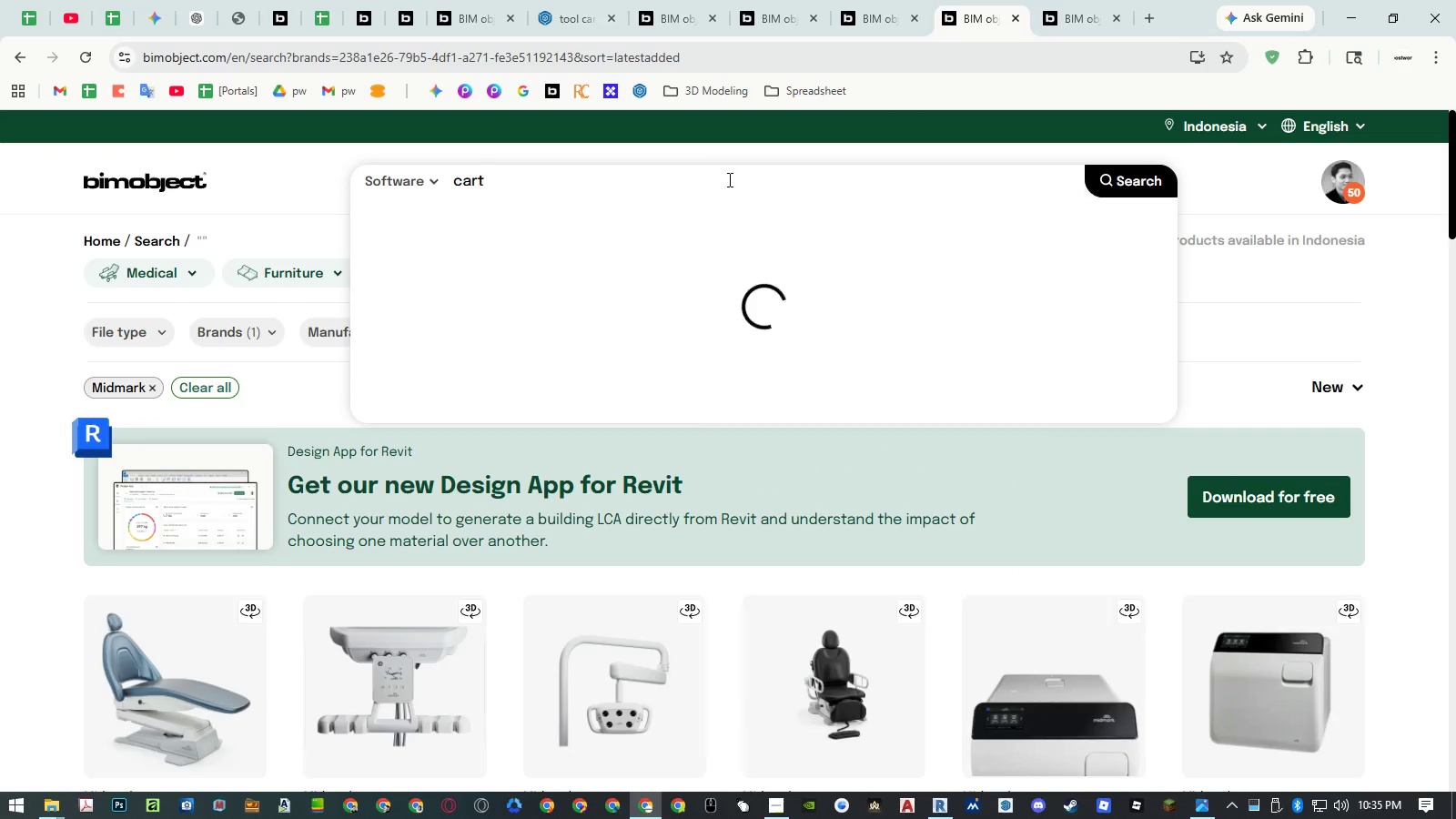 
key(Enter)
 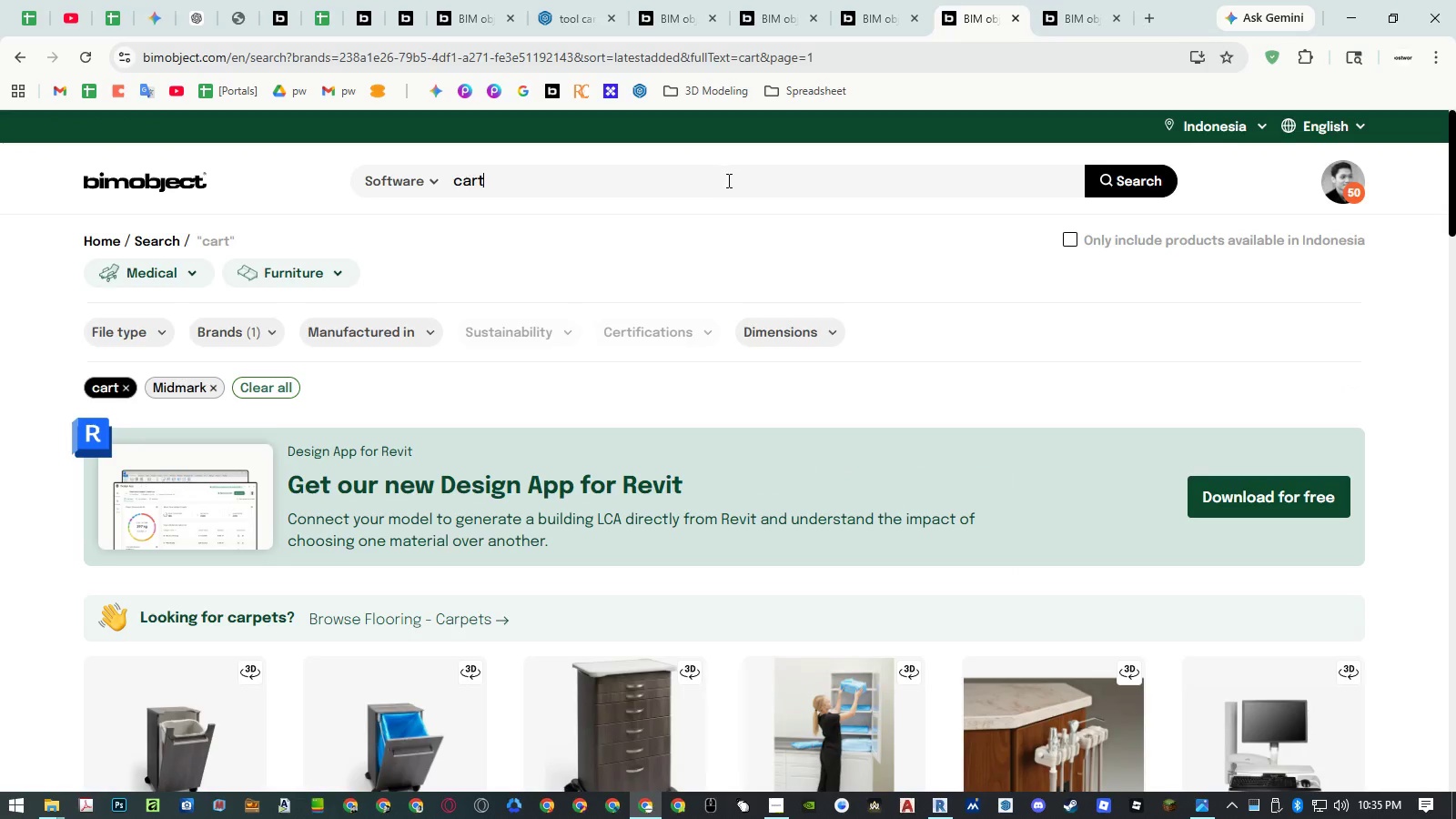 
scroll: coordinate [679, 237], scroll_direction: down, amount: 10.0
 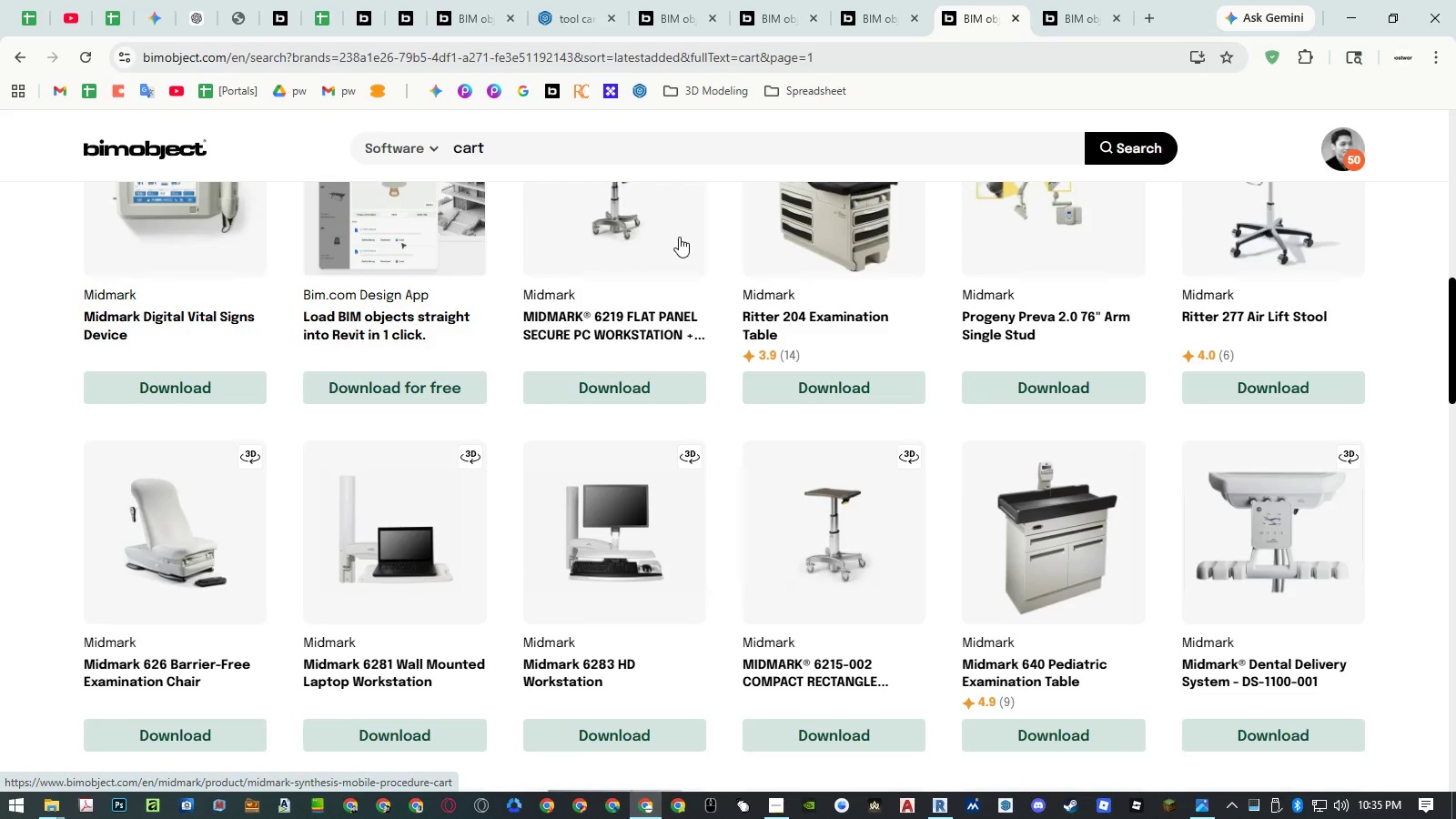 
scroll: coordinate [679, 237], scroll_direction: none, amount: 0.0
 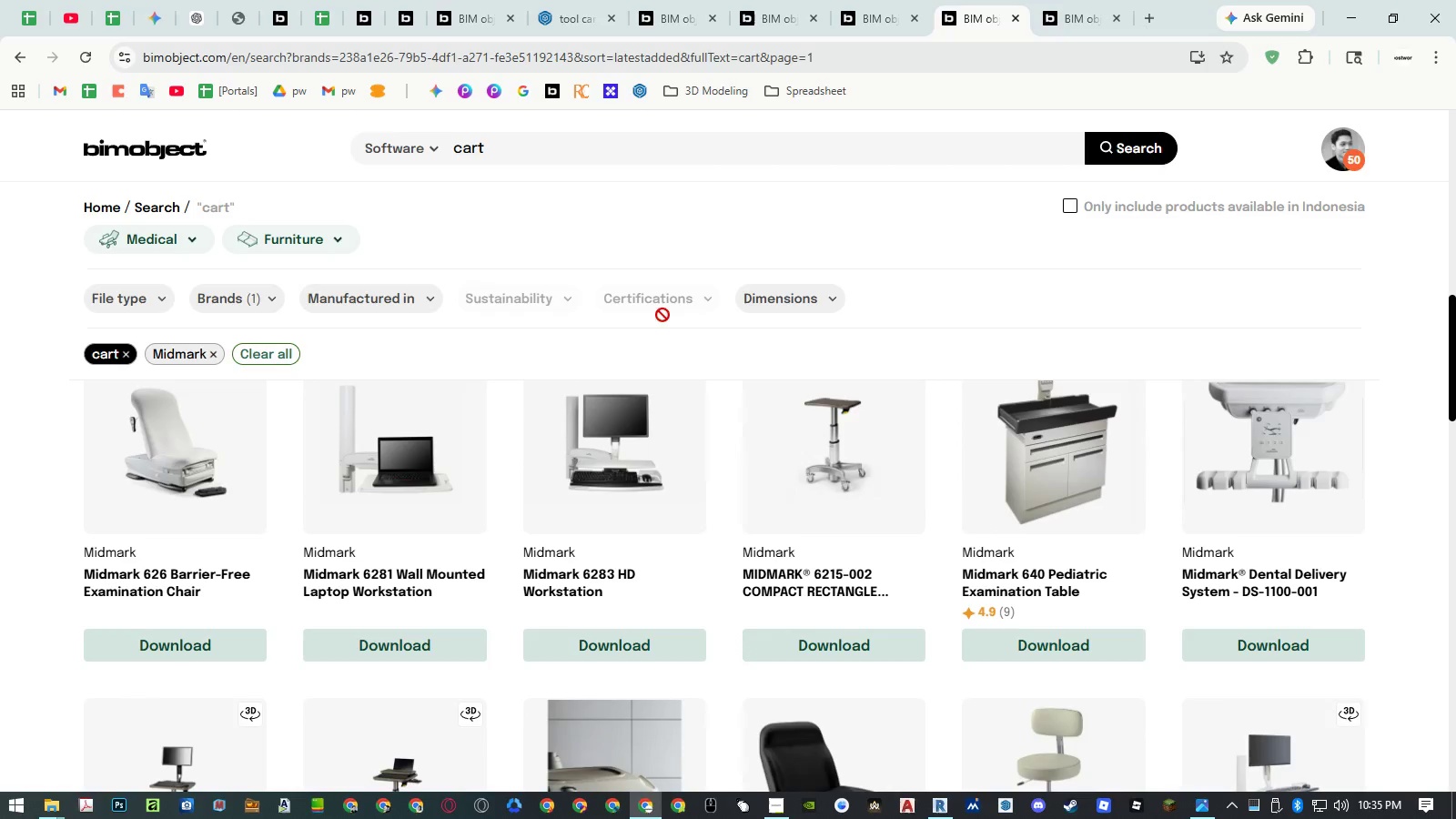 
scroll: coordinate [659, 324], scroll_direction: up, amount: 1.0
 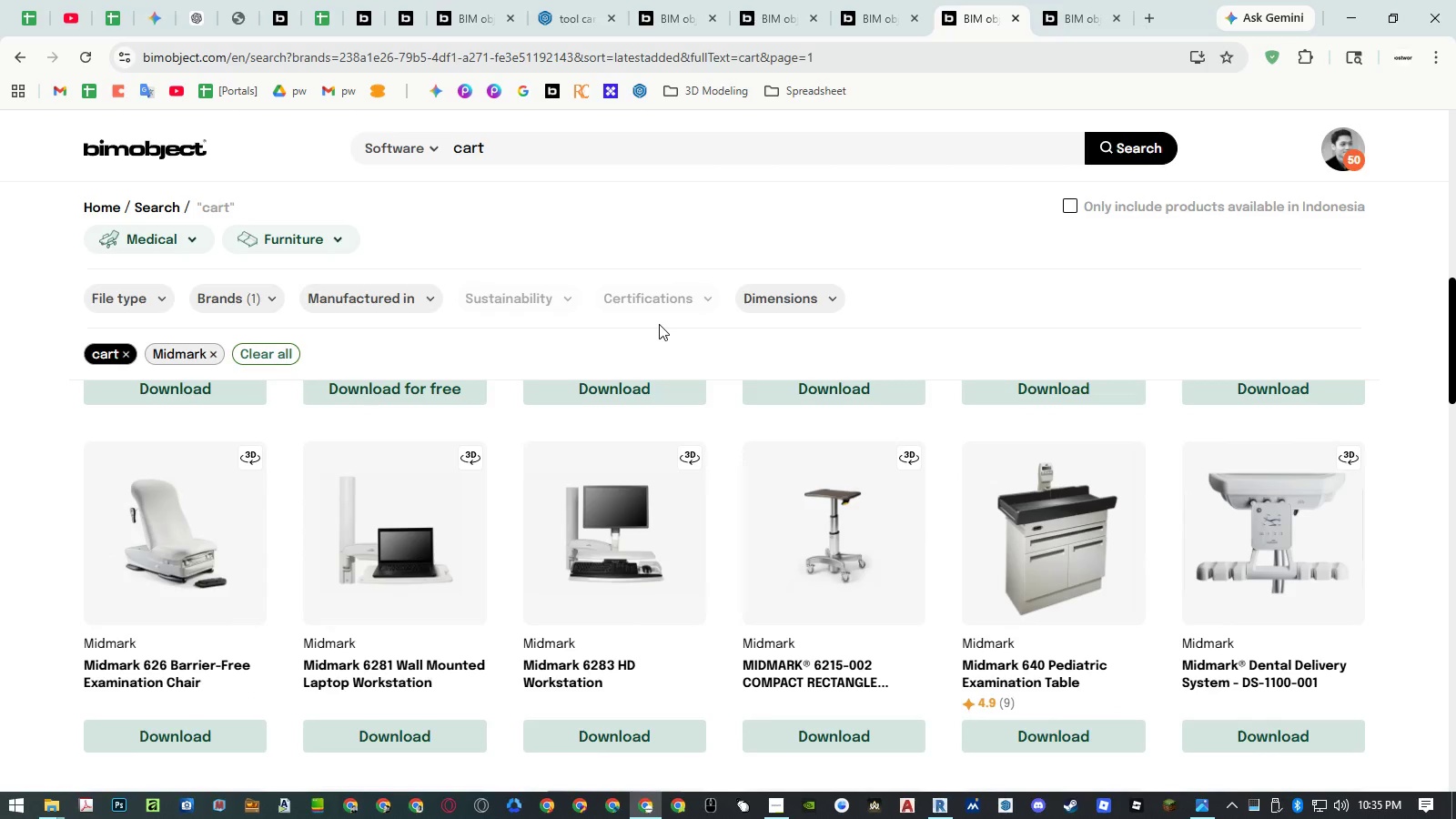 
scroll: coordinate [659, 324], scroll_direction: down, amount: 13.0
 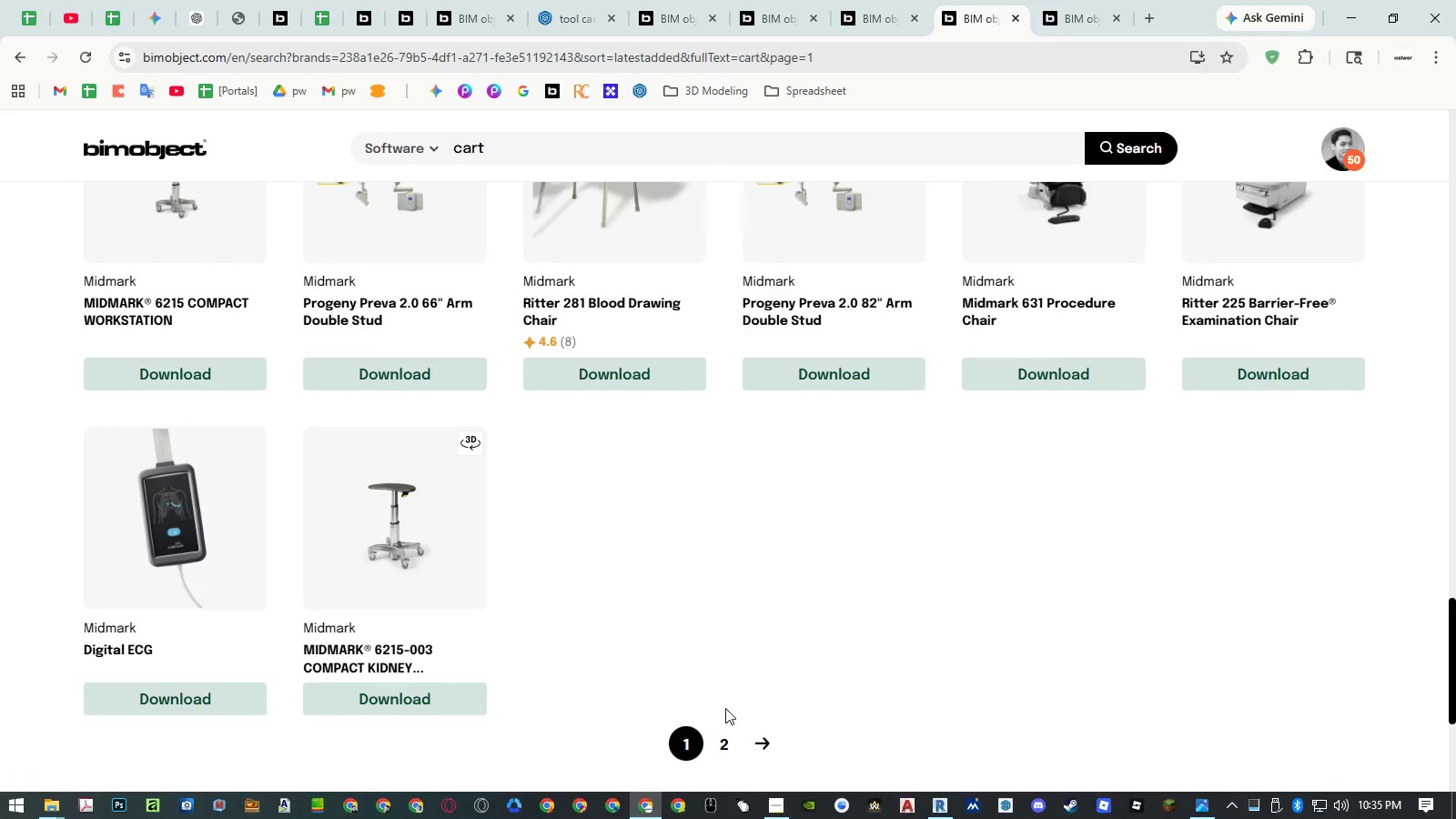 
left_click([729, 733])
 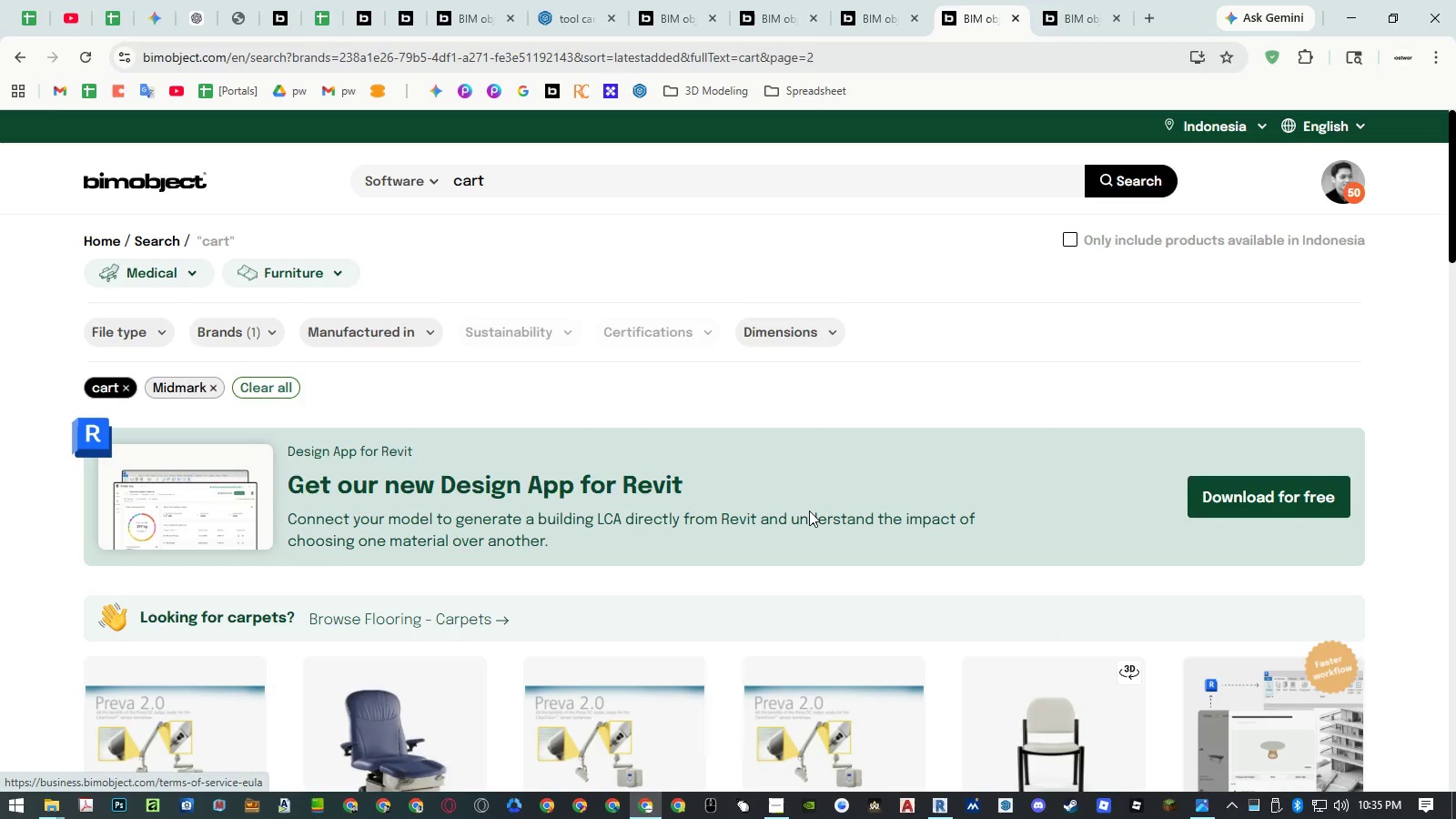 
scroll: coordinate [864, 413], scroll_direction: down, amount: 14.0
 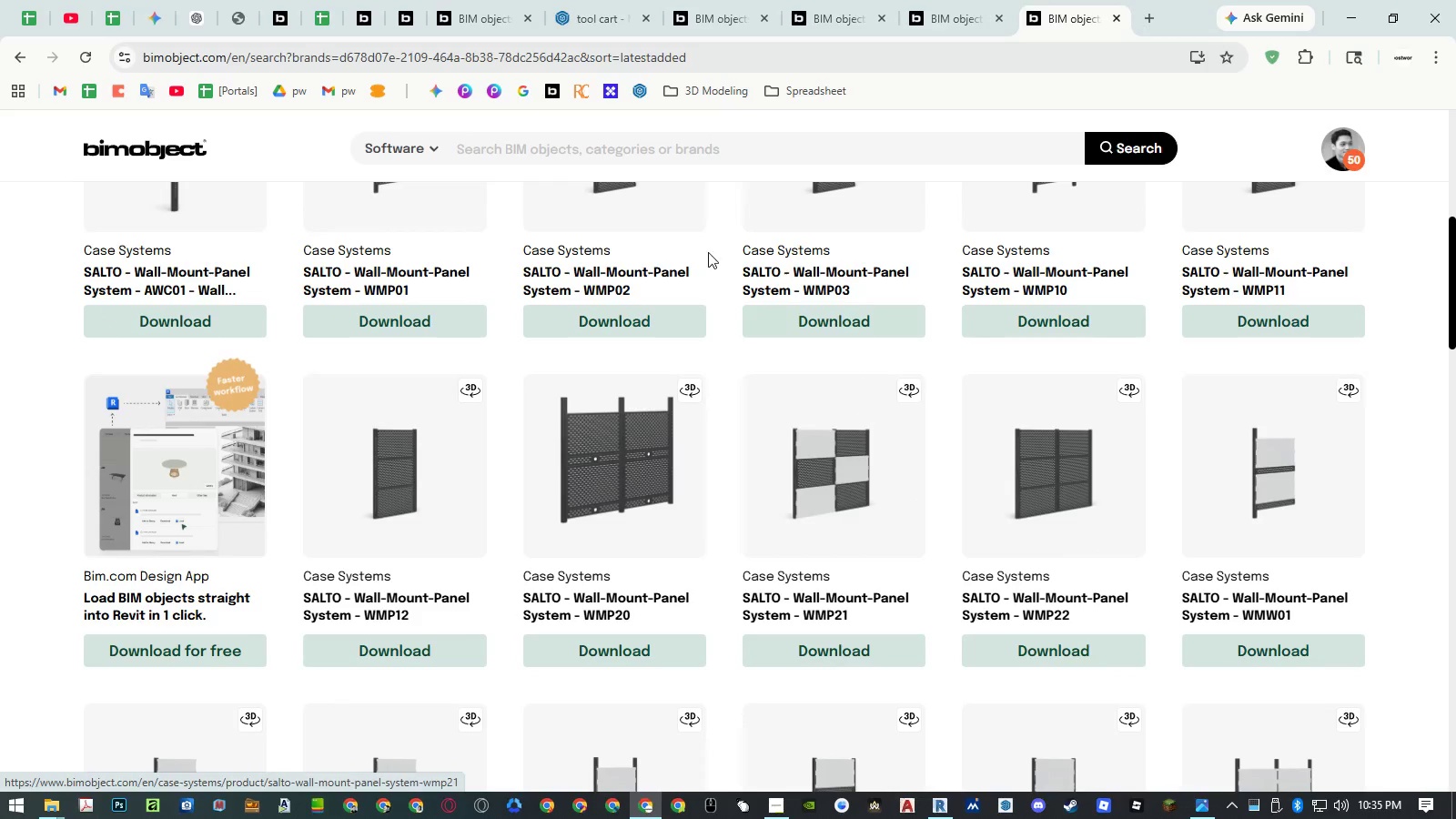 
left_click([659, 138])
 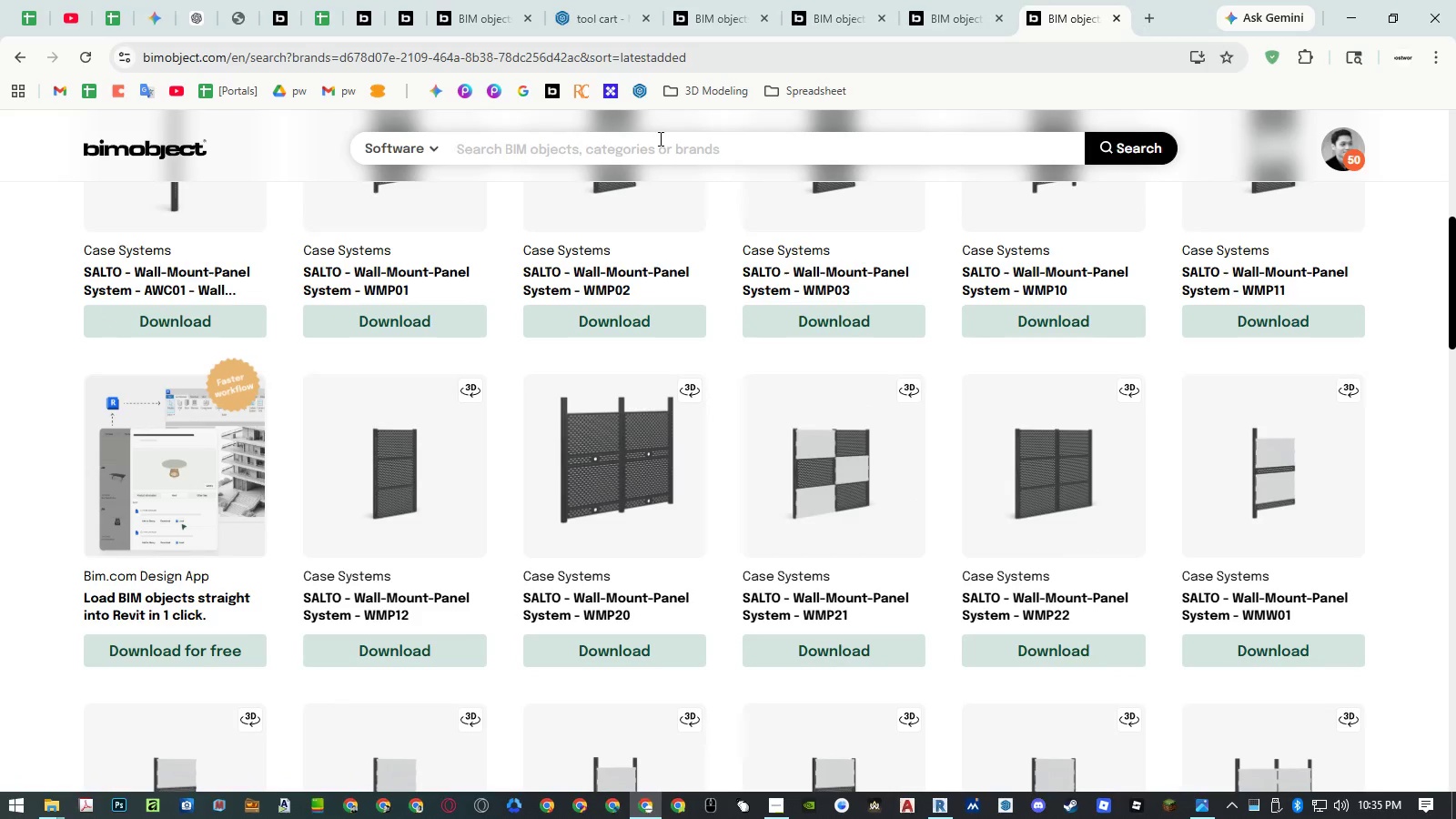 
type(cart)
 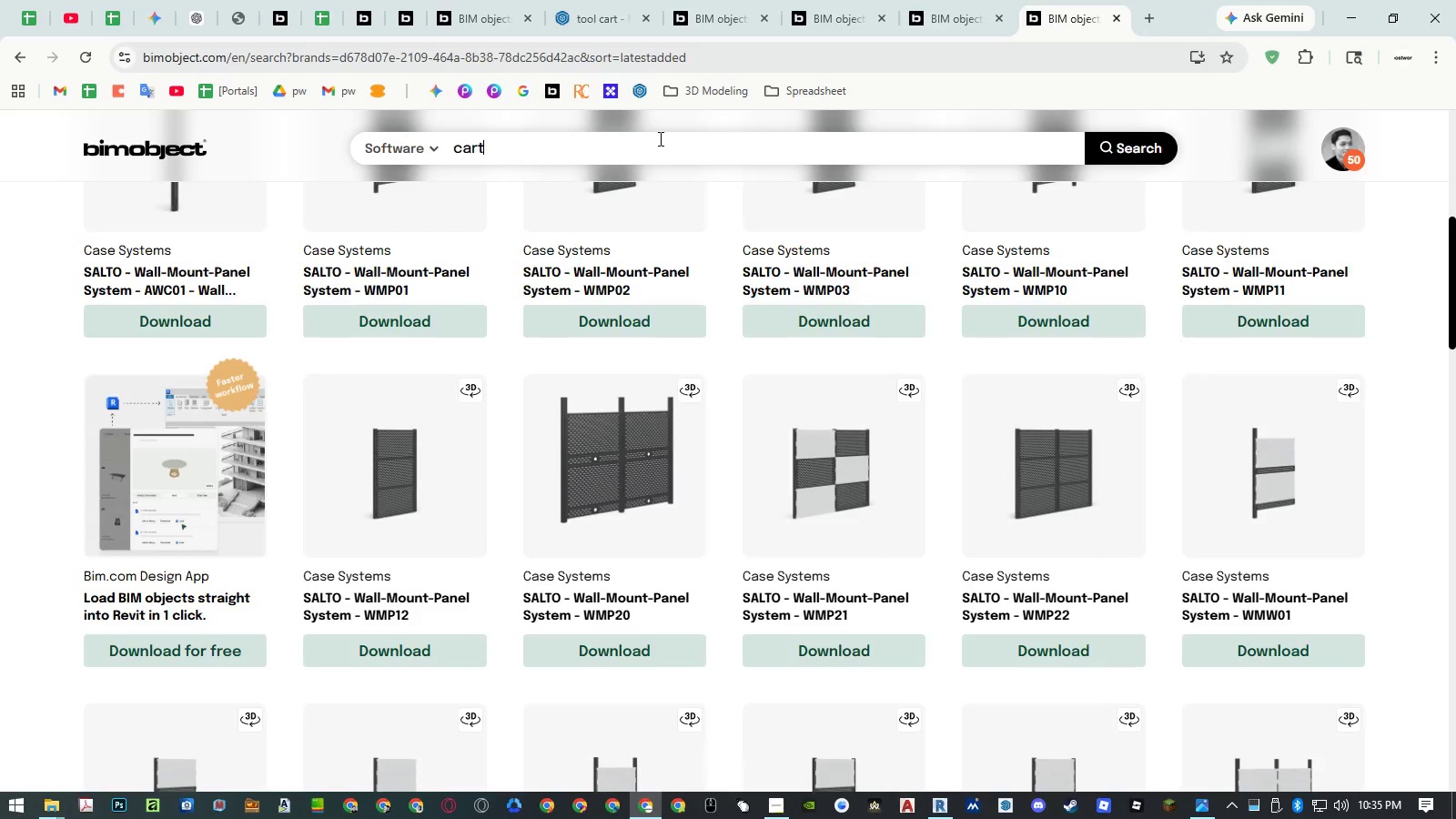 
key(Enter)
 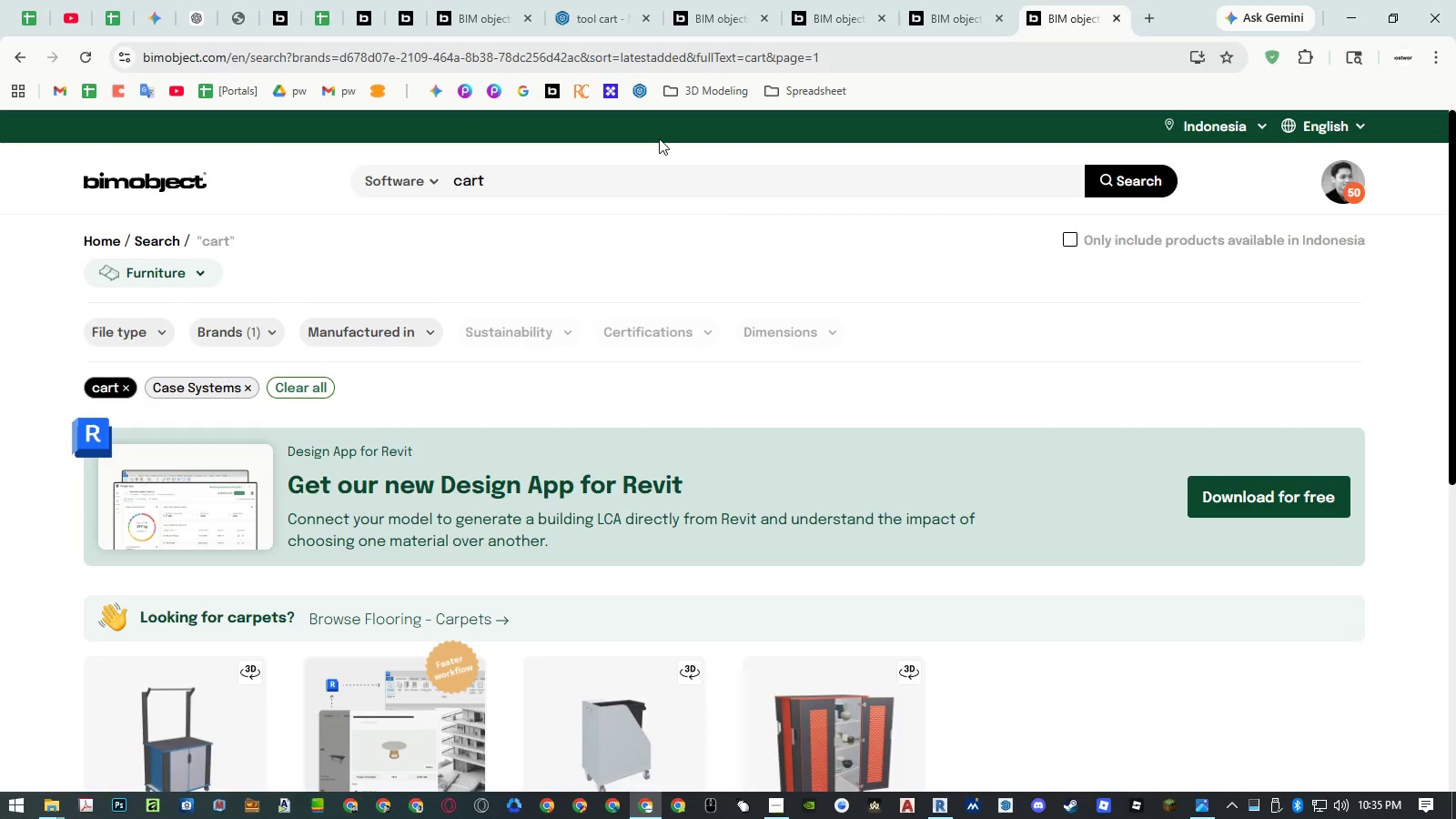 
scroll: coordinate [655, 317], scroll_direction: down, amount: 5.0
 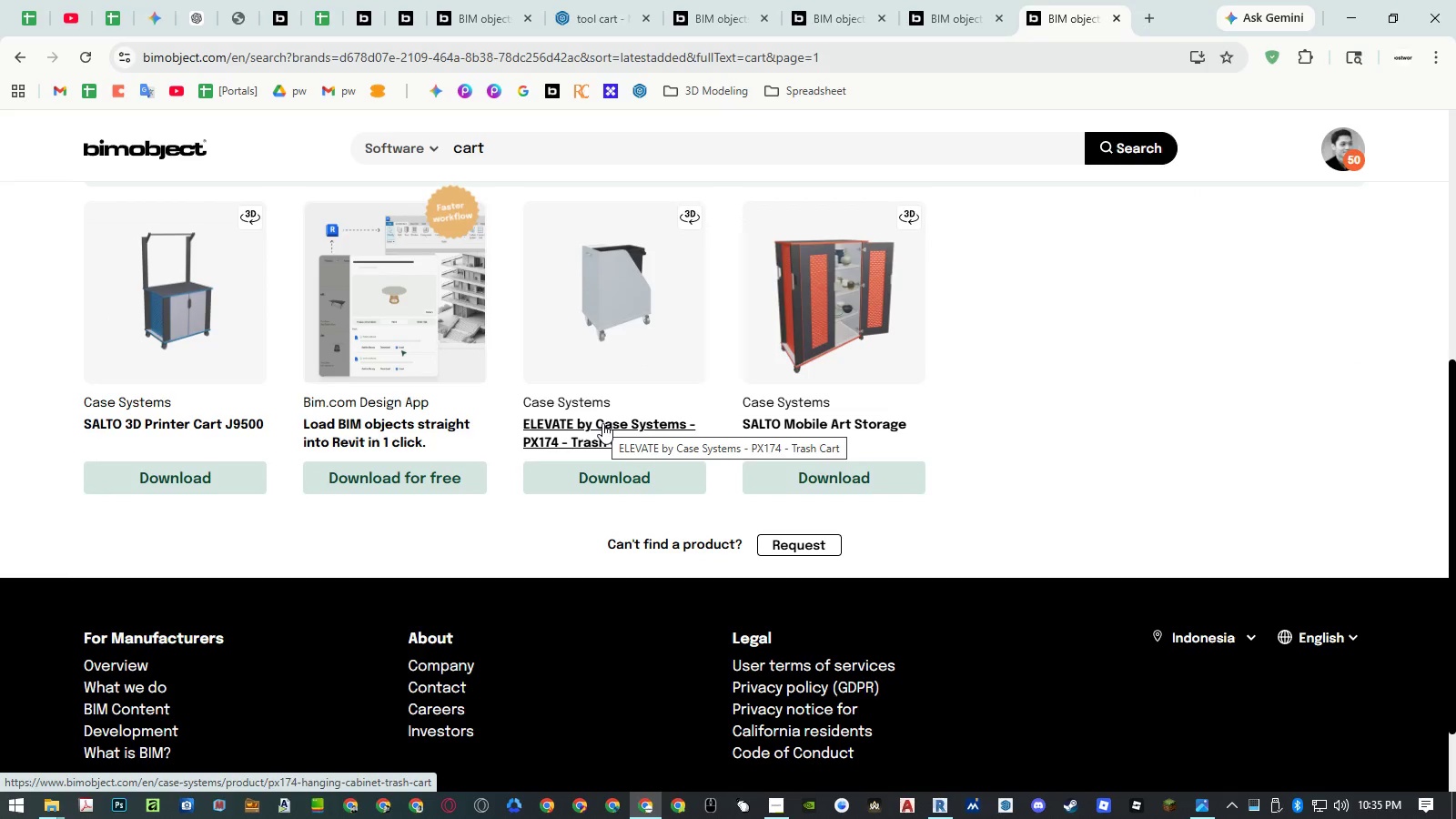 
middle_click([228, 421])
 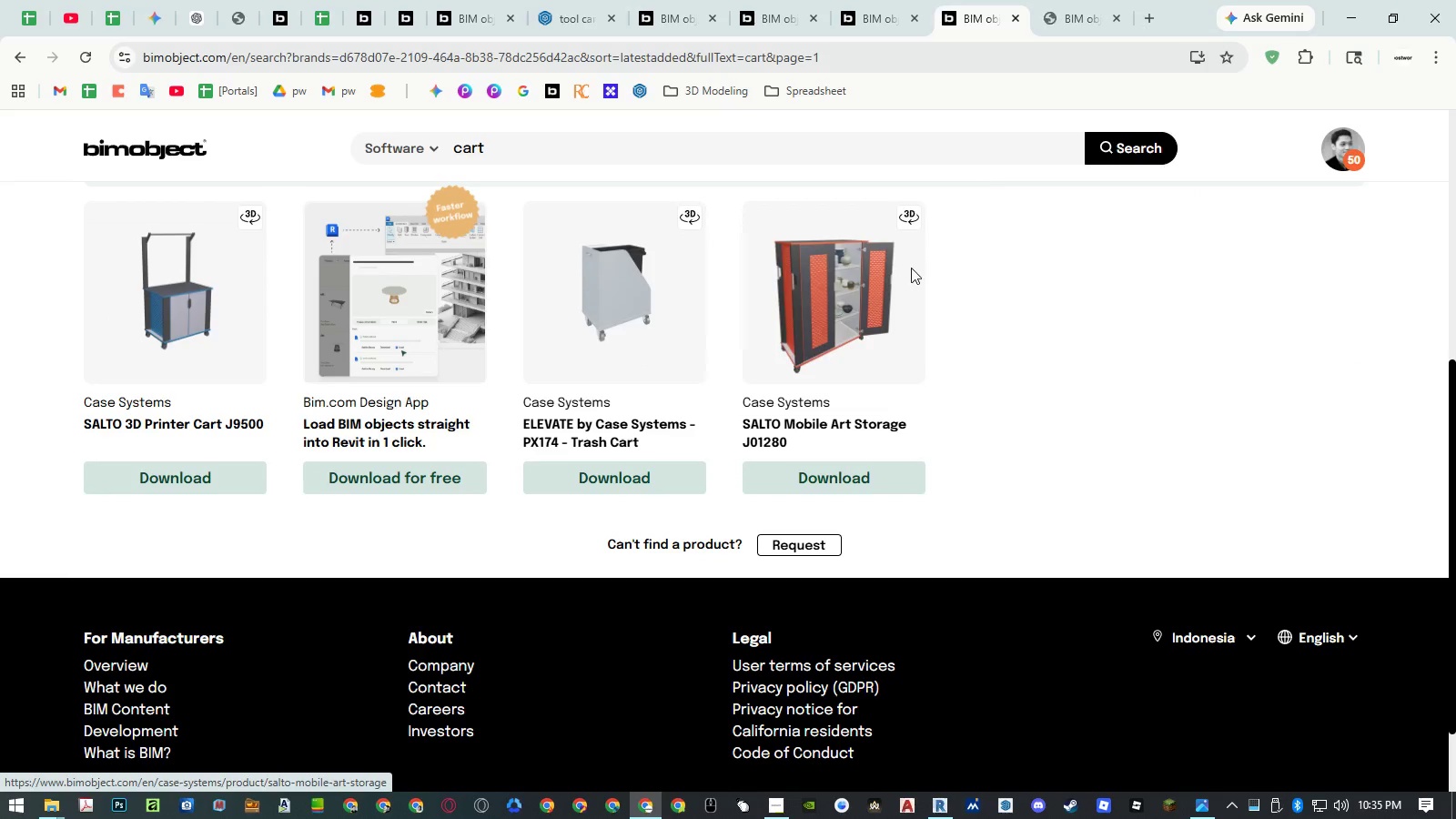 
middle_click([628, 429])
 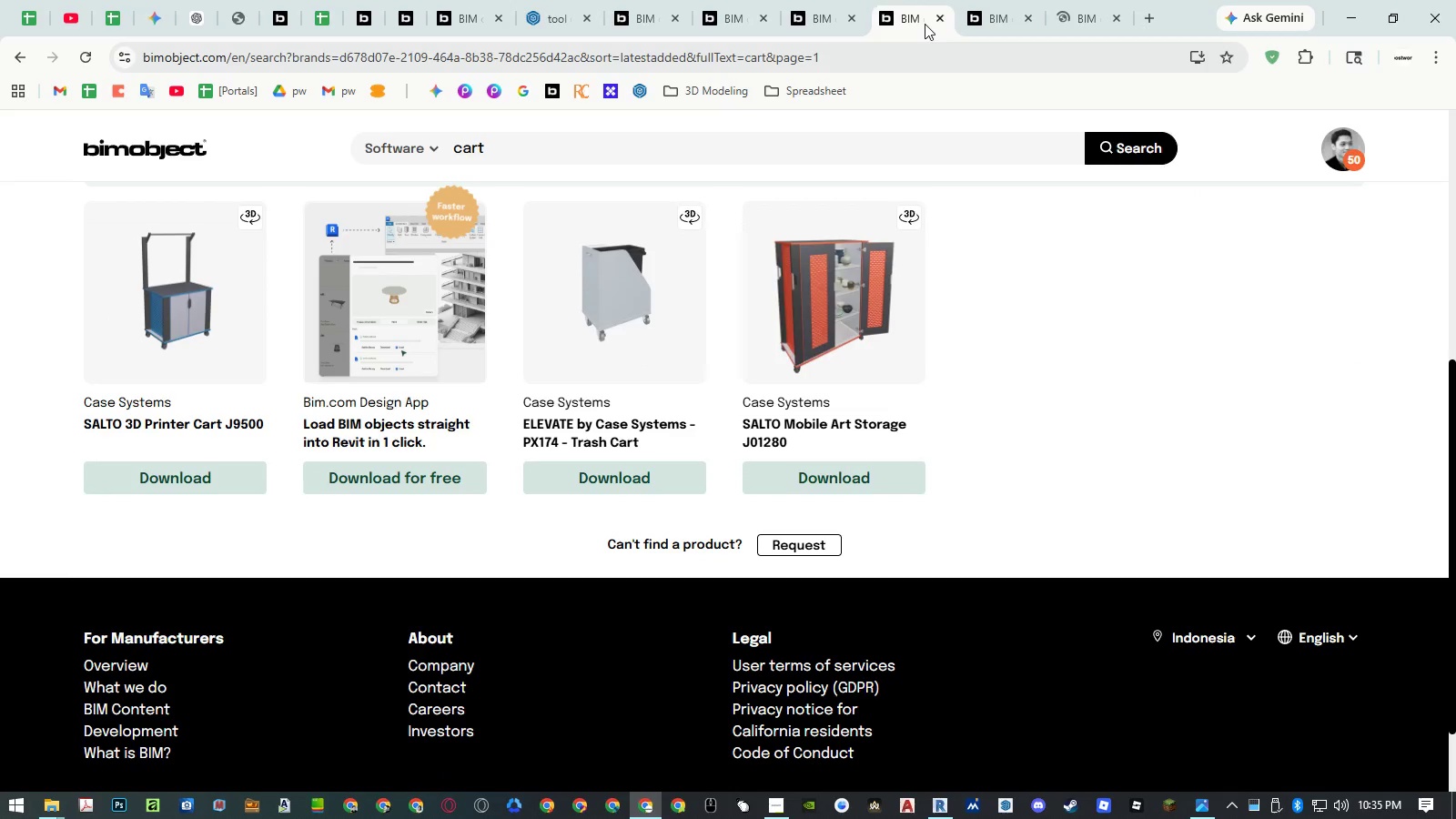 
middle_click([925, 24])
 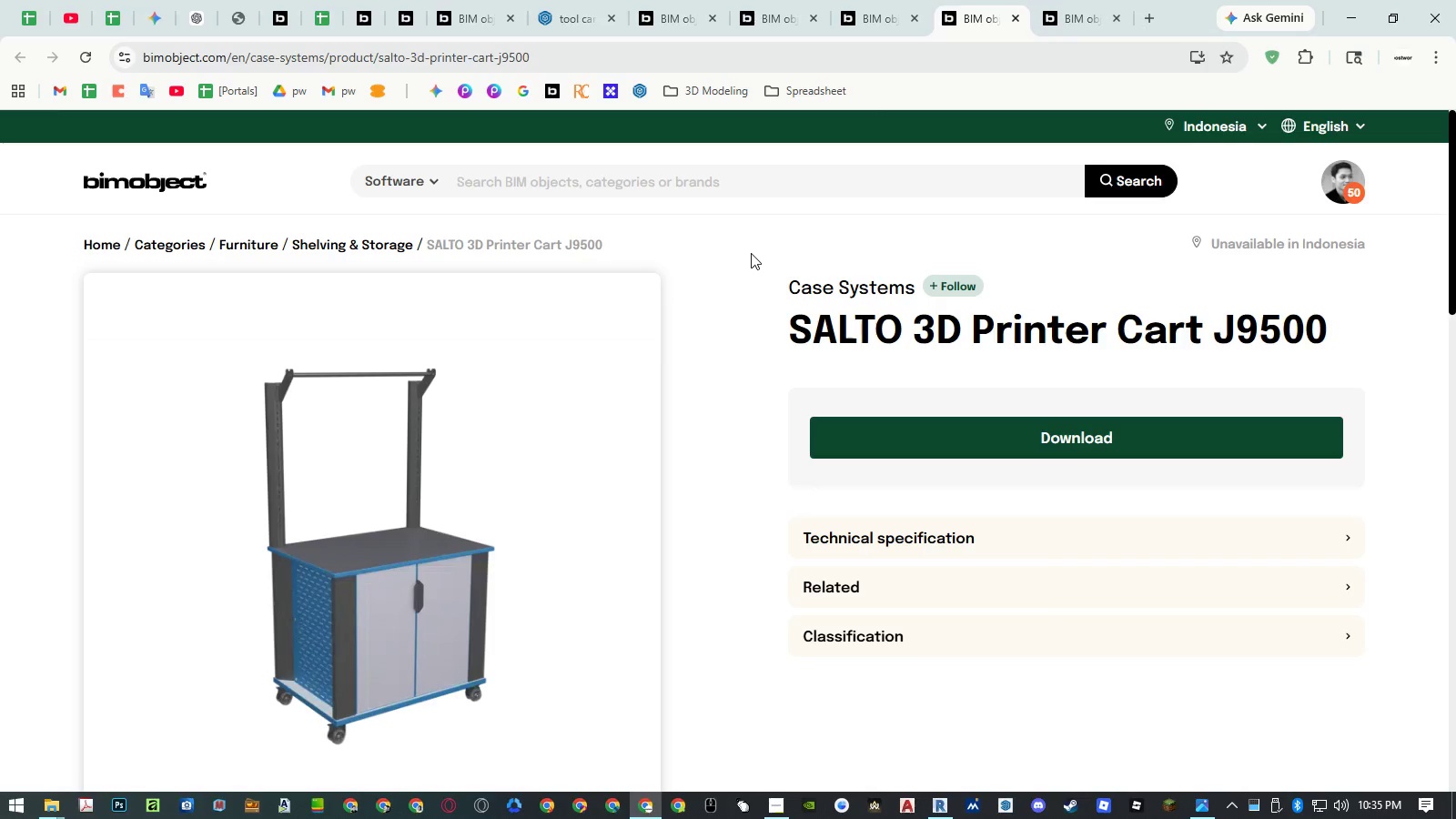 
scroll: coordinate [751, 253], scroll_direction: down, amount: 2.0
 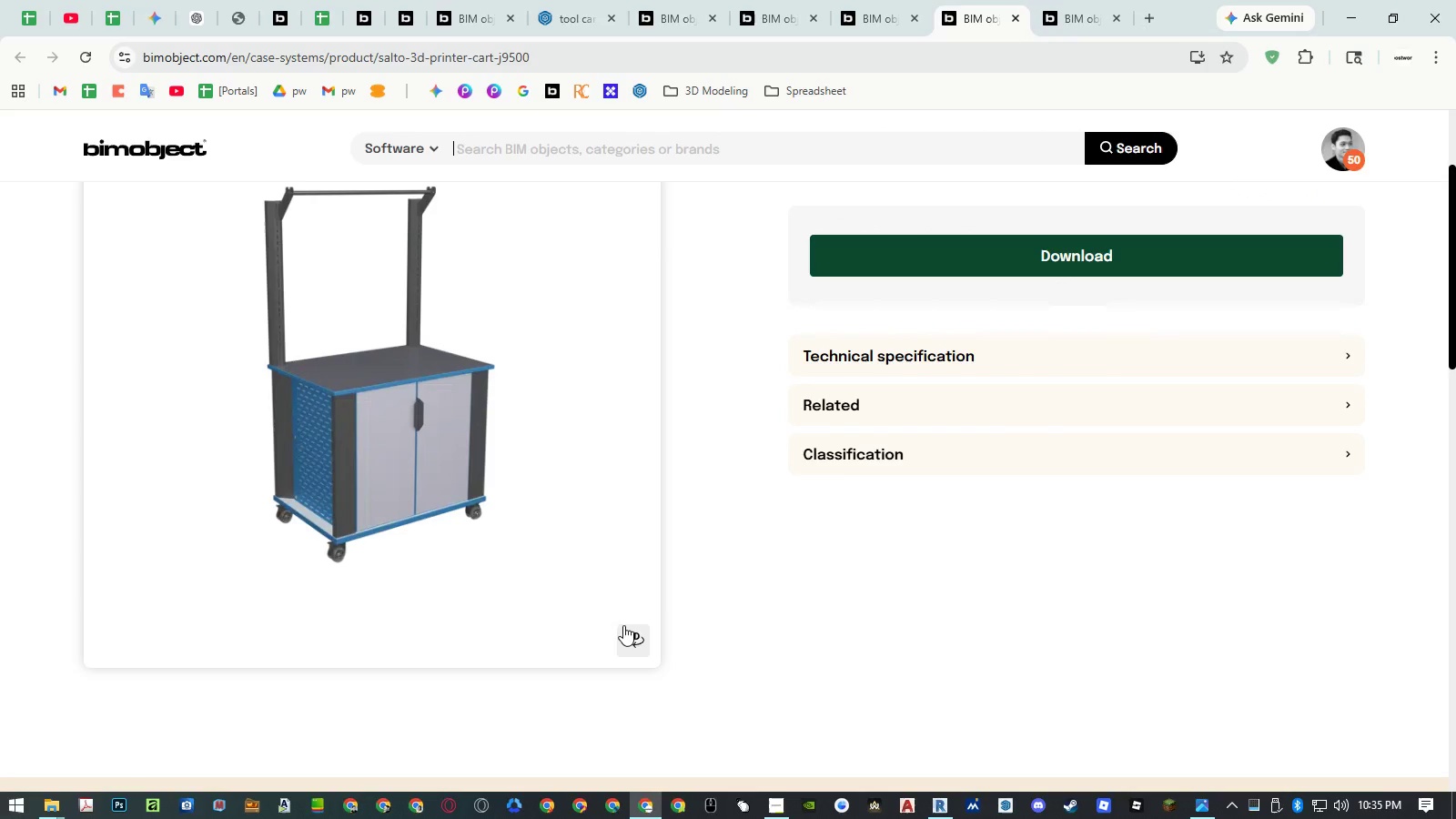 
left_click([627, 632])
 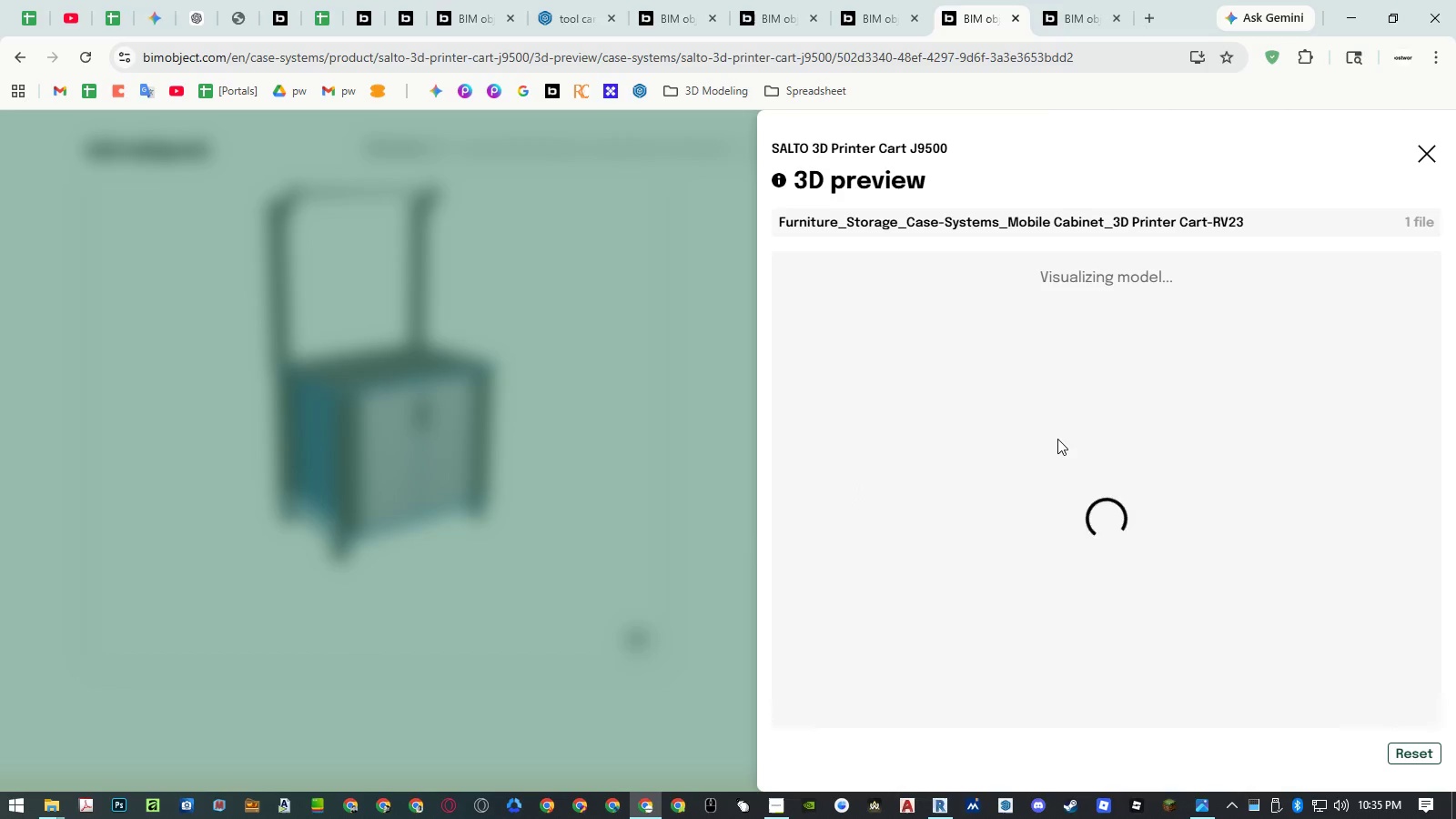 
left_click_drag(start_coordinate=[1058, 554], to_coordinate=[1063, 540])
 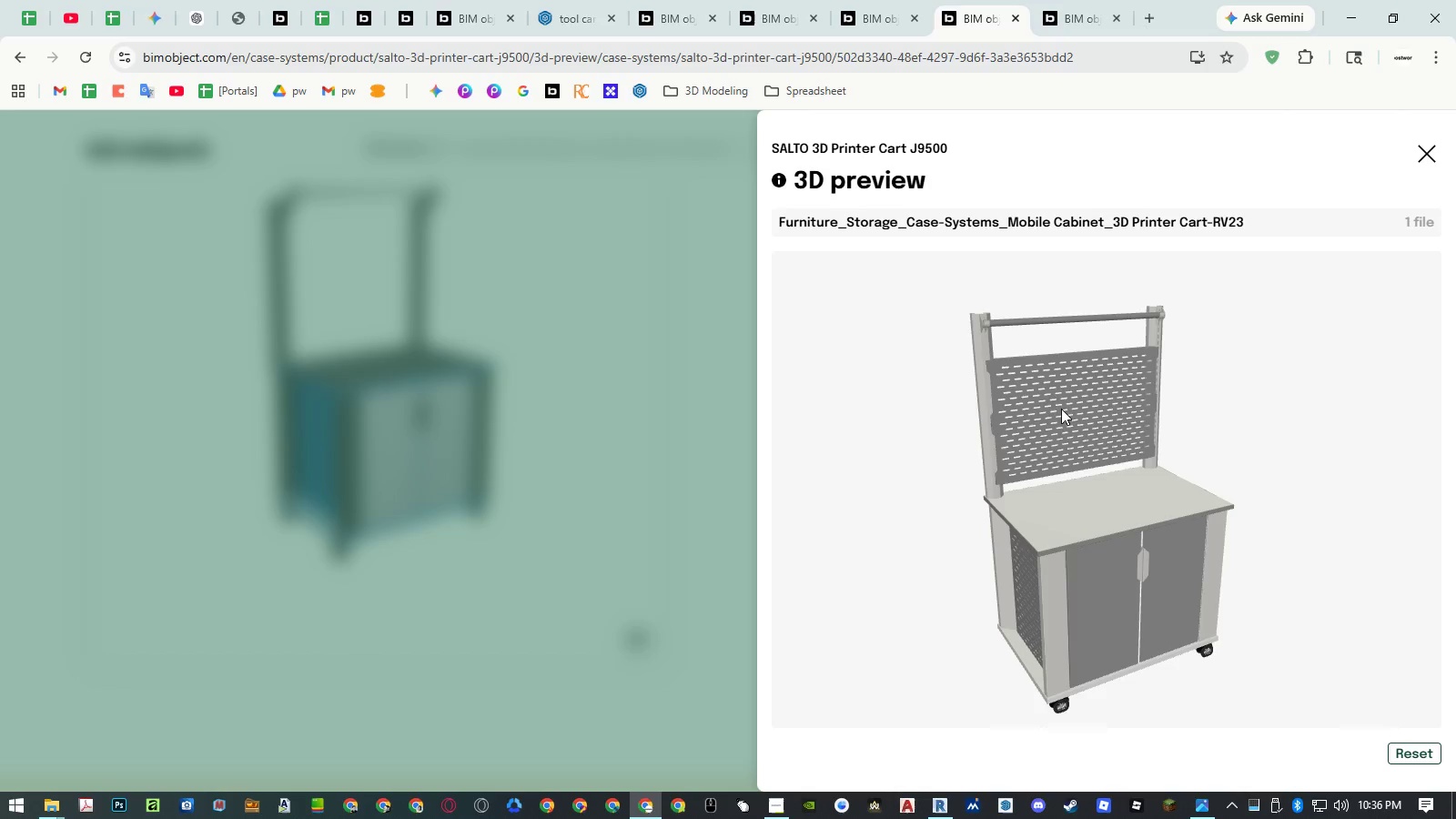 
left_click([643, 442])
 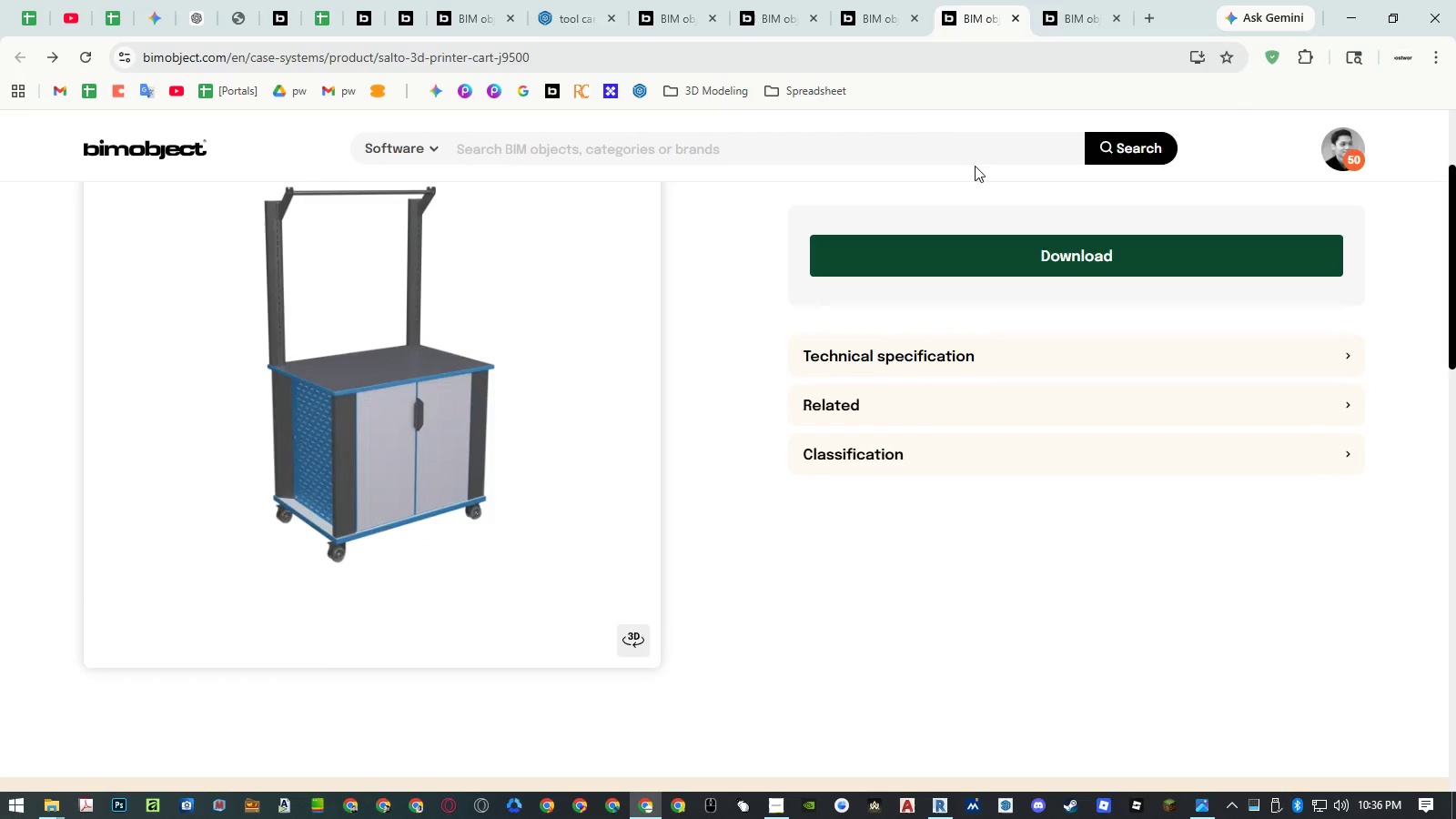 
left_click([1079, 30])
 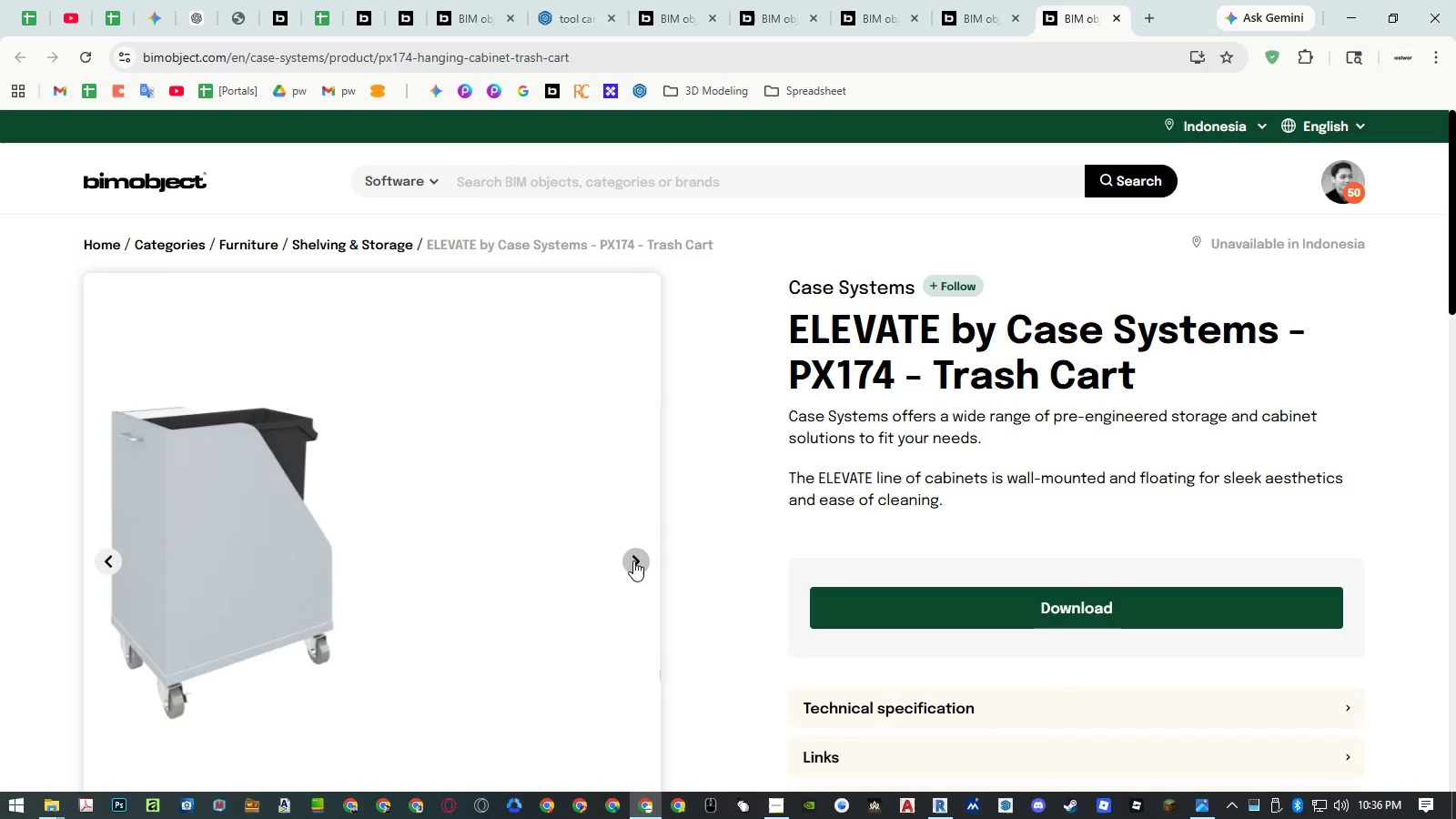 
left_click([633, 561])
 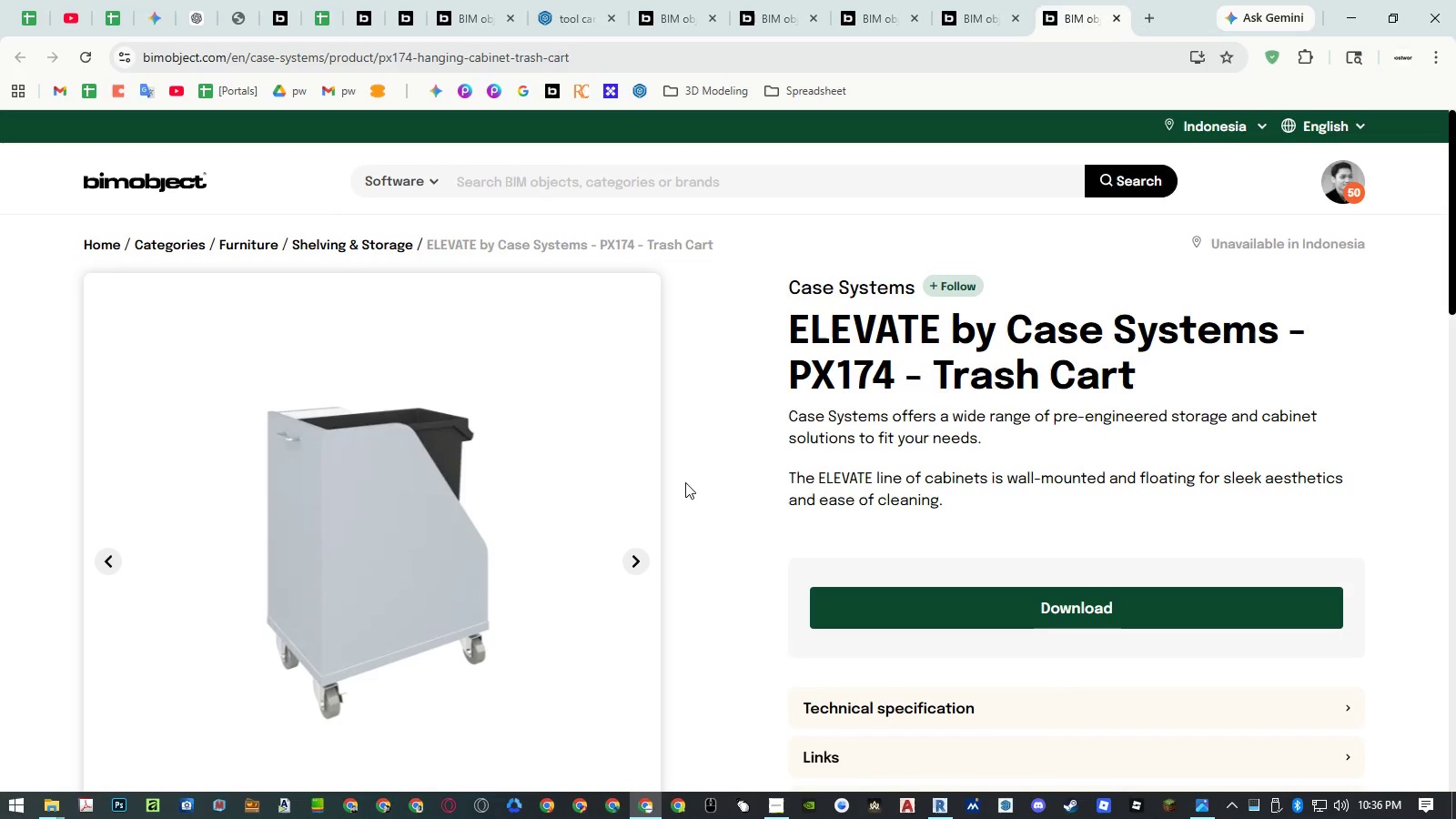 
scroll: coordinate [692, 467], scroll_direction: down, amount: 3.0
 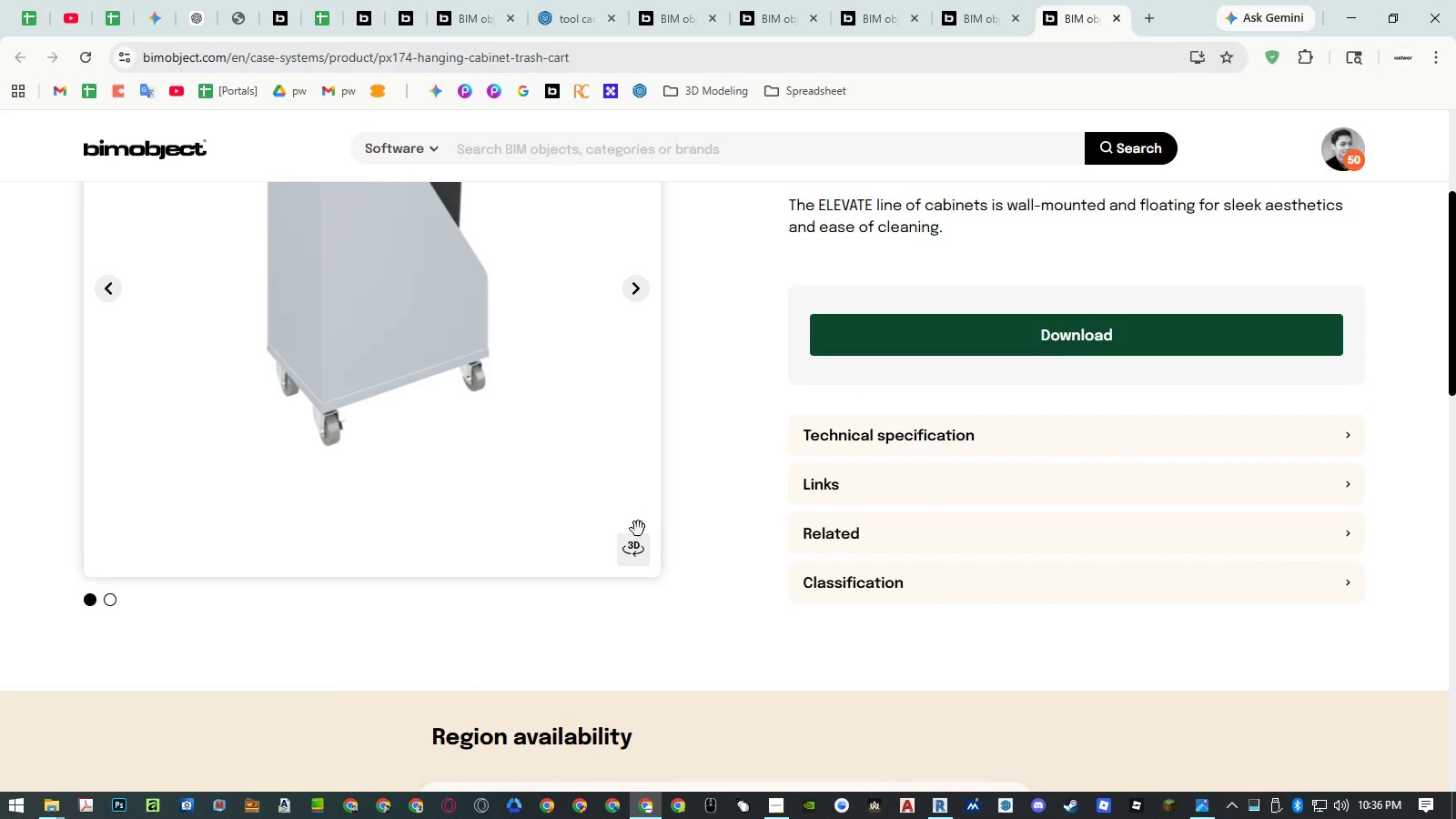 
left_click([627, 551])
 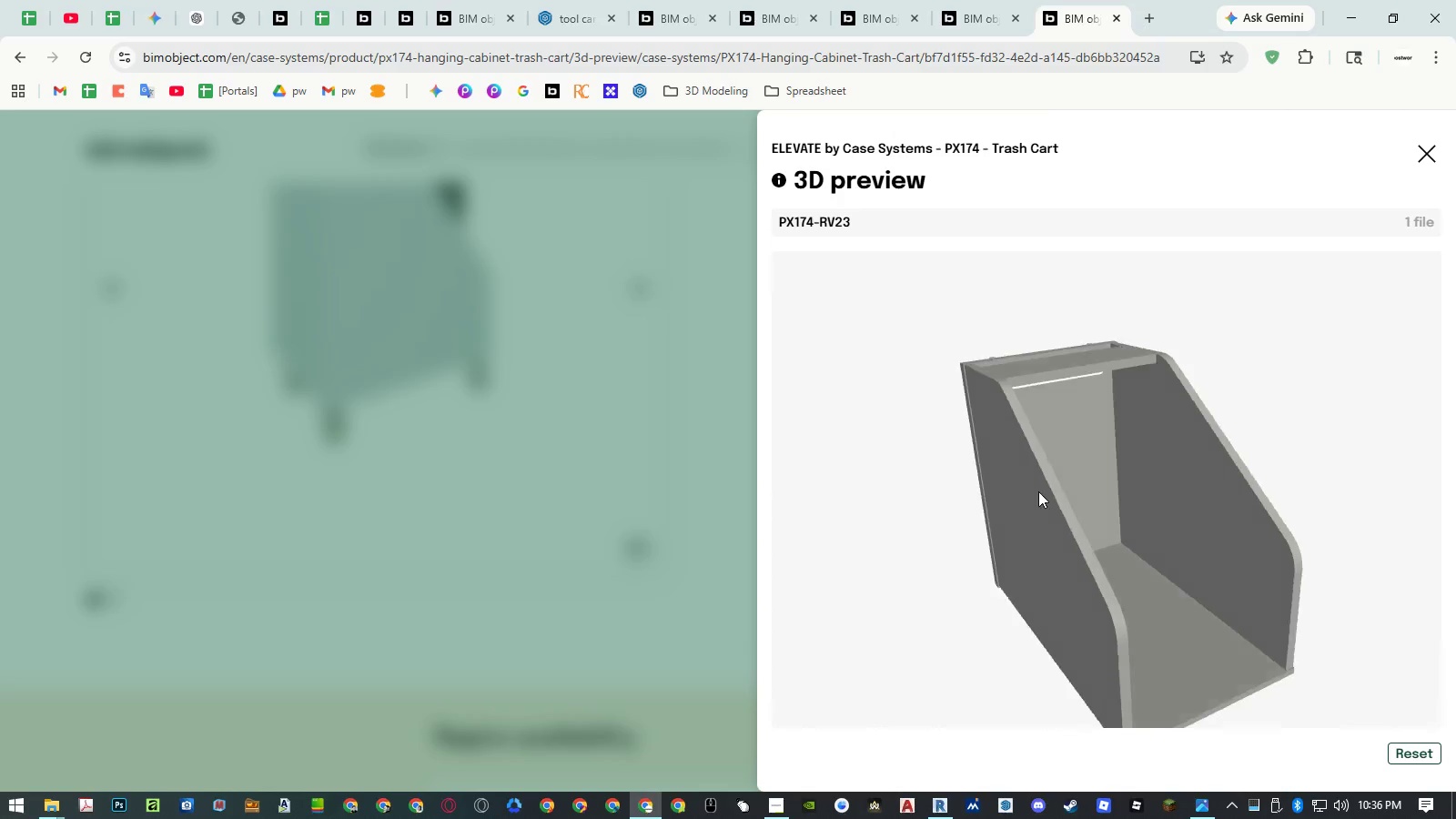 
left_click_drag(start_coordinate=[1025, 547], to_coordinate=[1301, 564])
 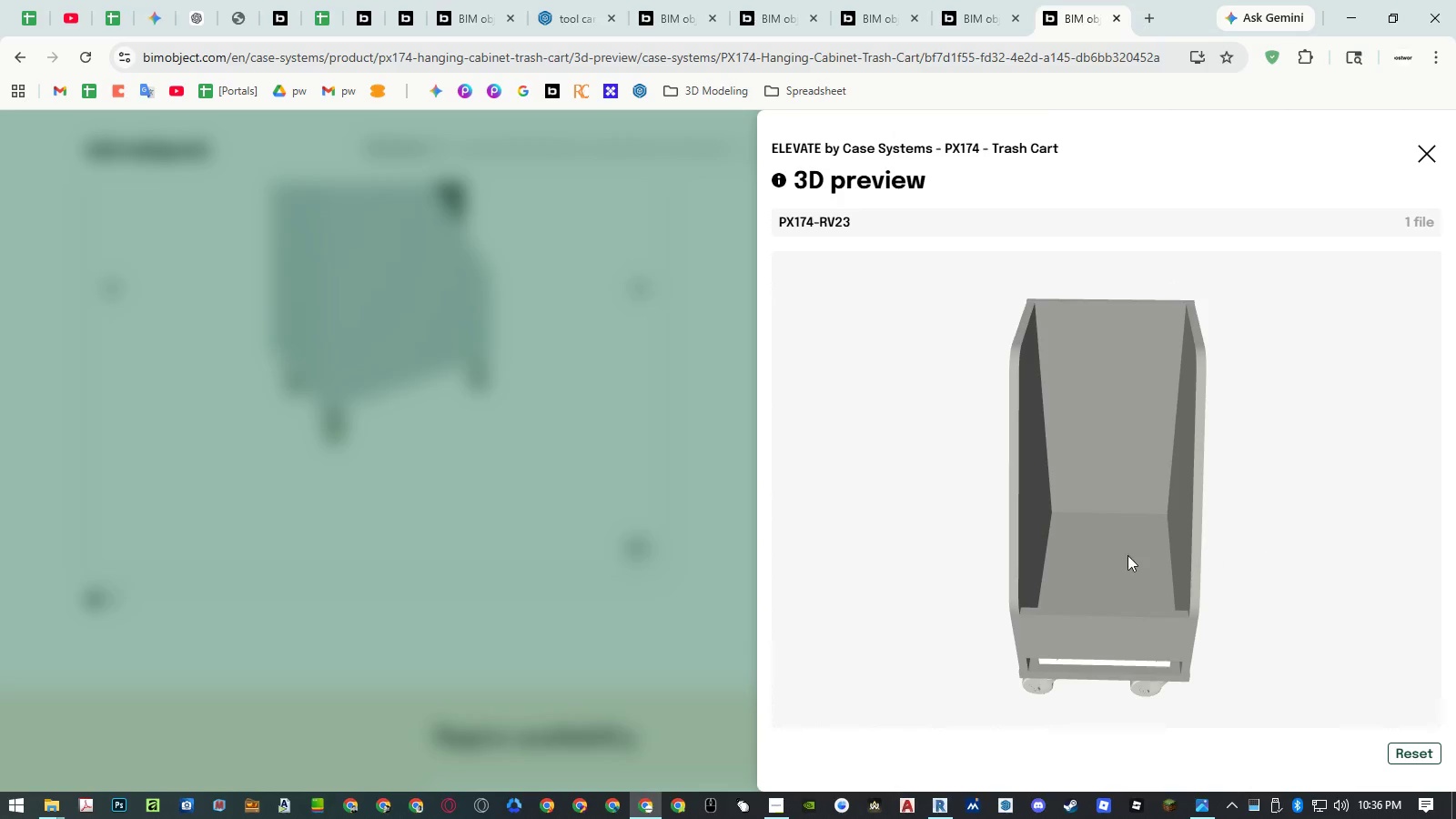 
left_click_drag(start_coordinate=[1125, 555], to_coordinate=[1204, 486])
 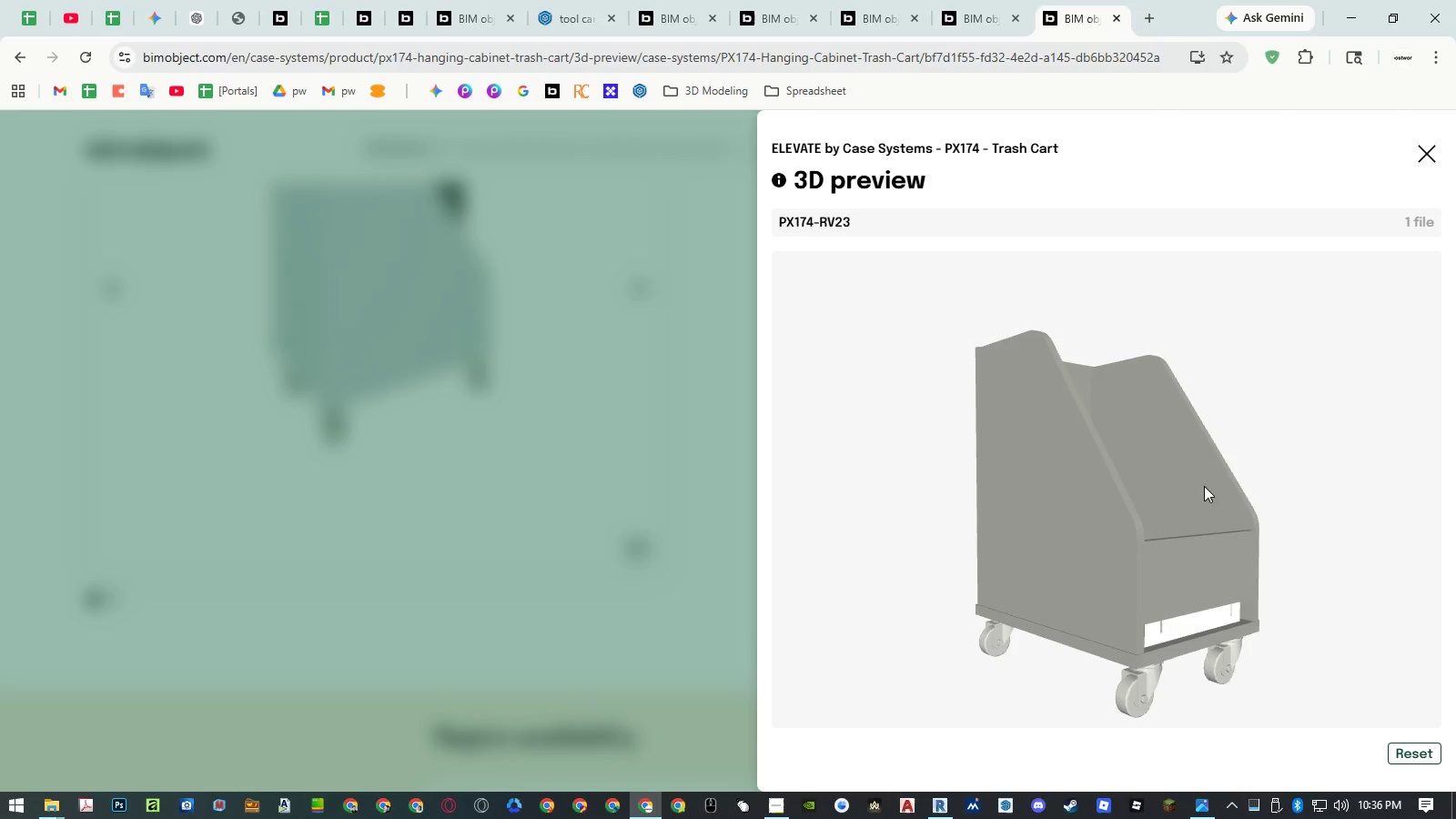 
wait(12.58)
 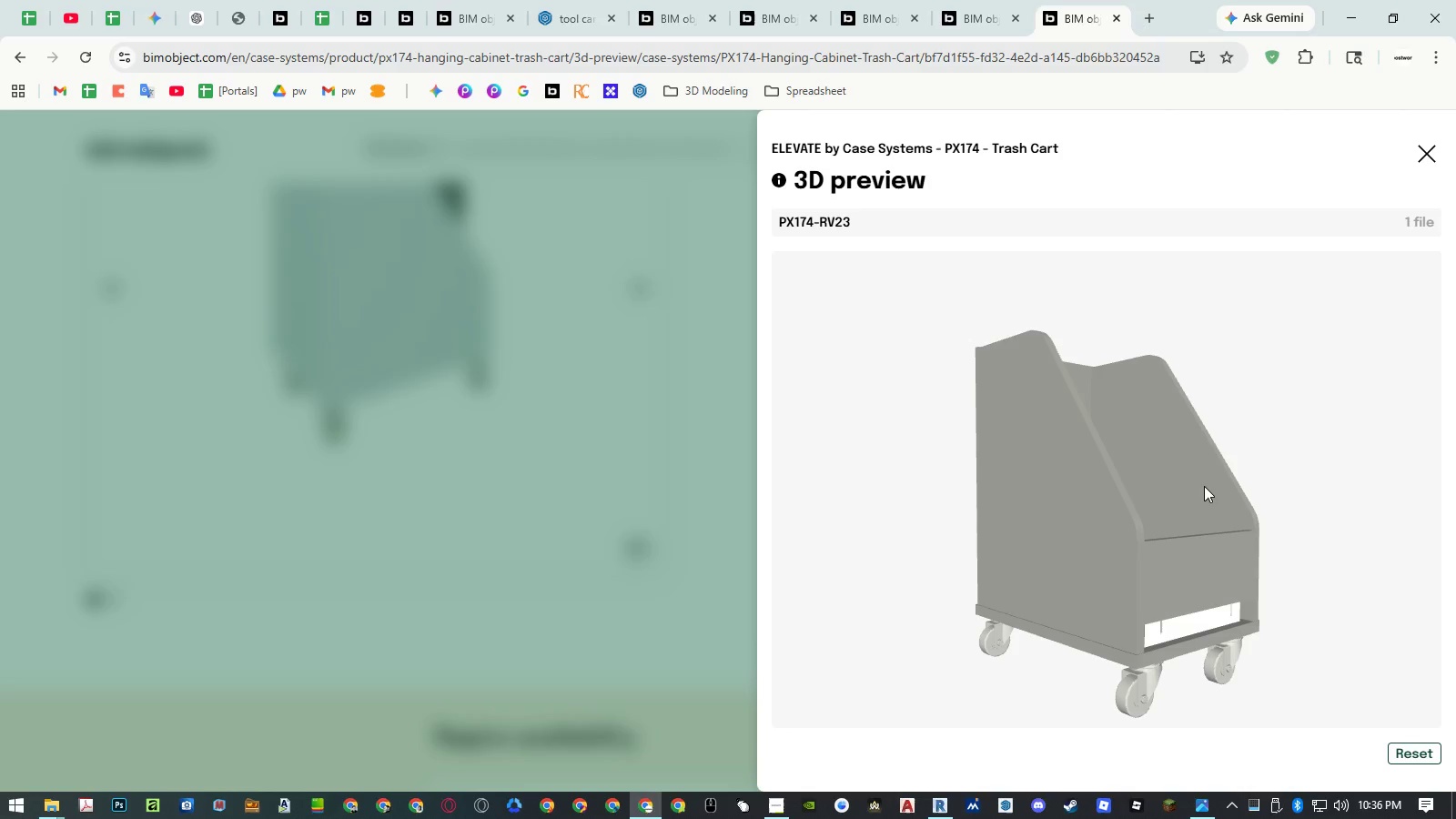 
left_click([989, 21])
 